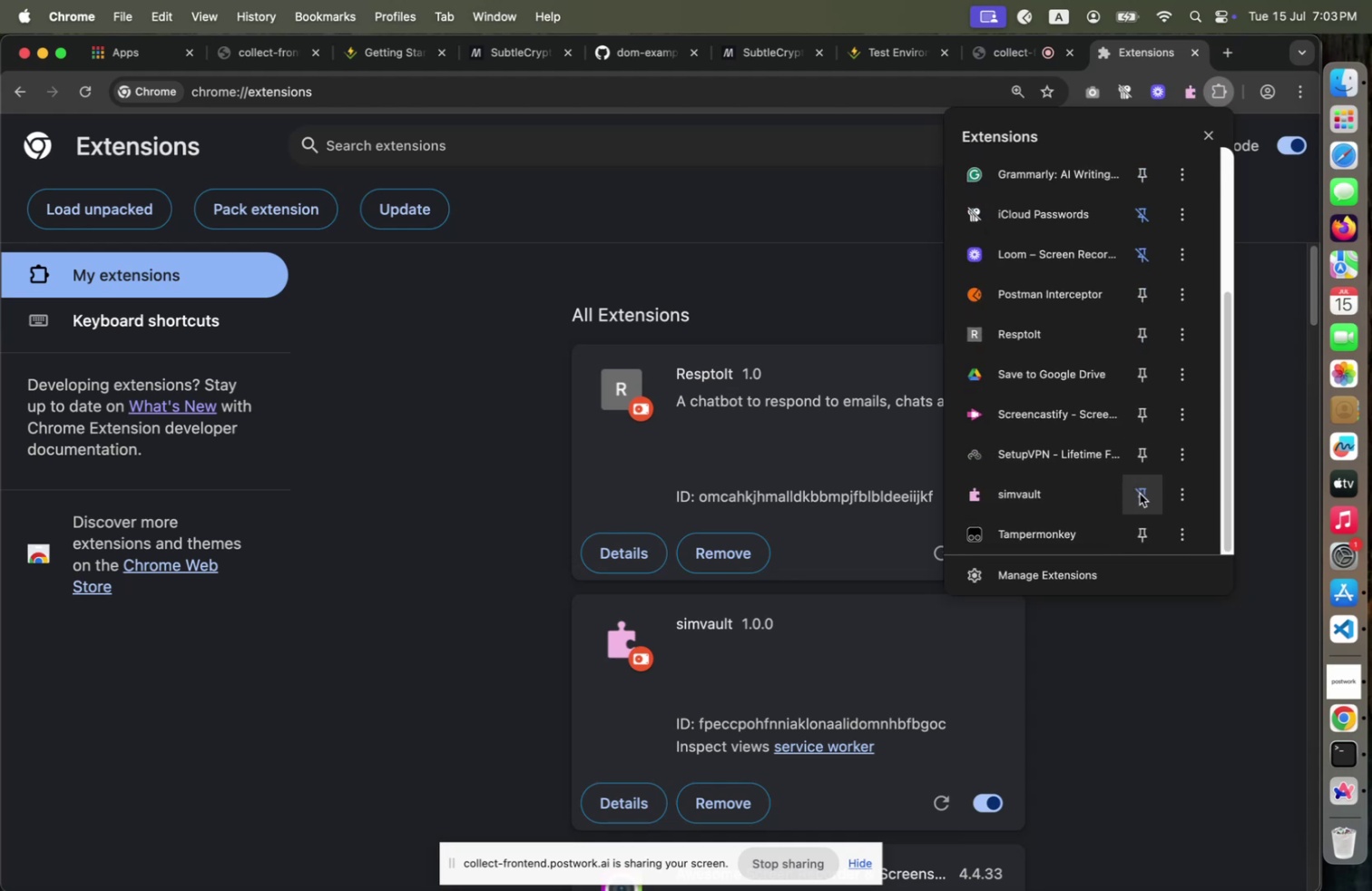 
left_click([764, 333])
 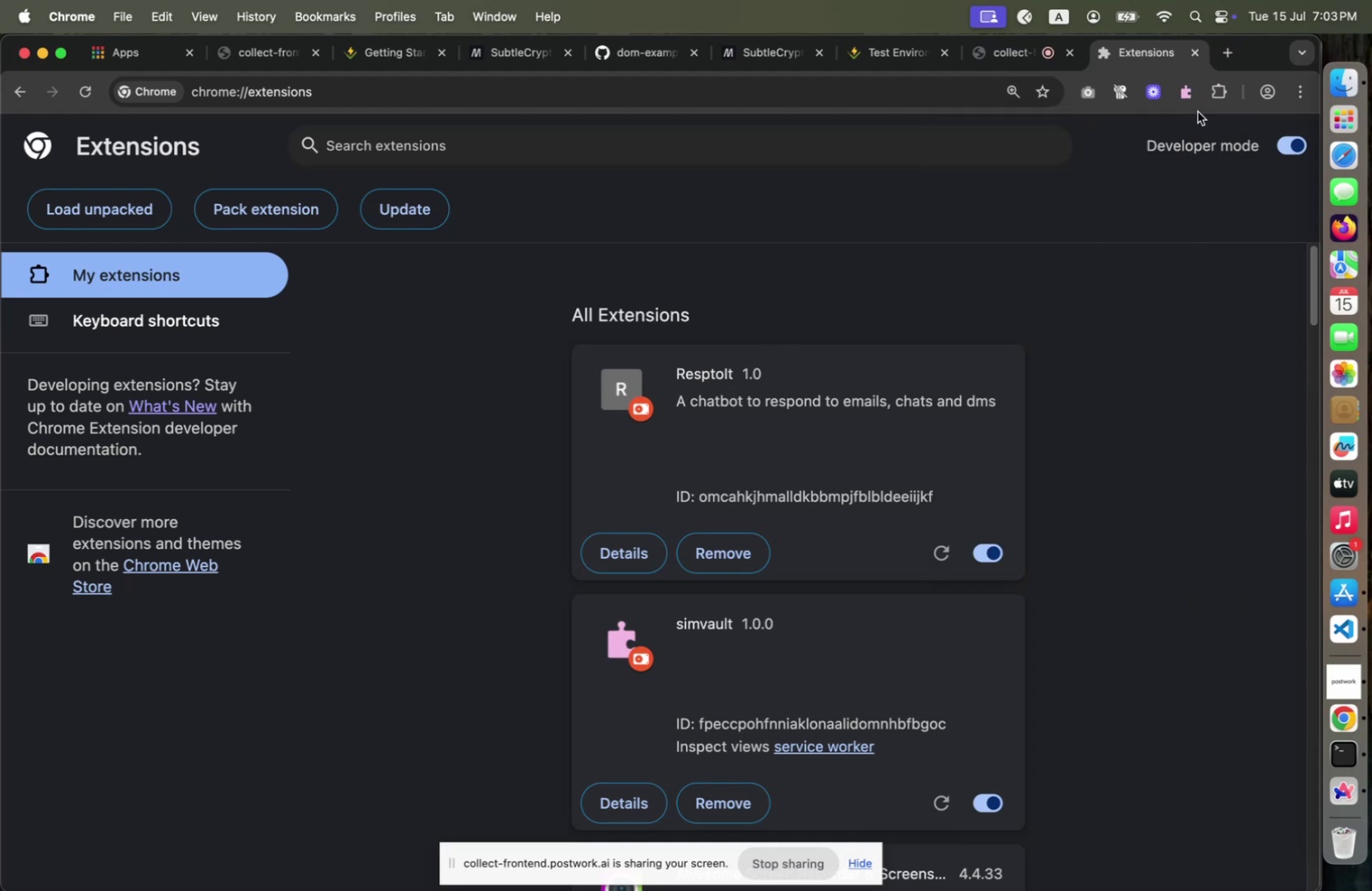 
left_click([1192, 104])
 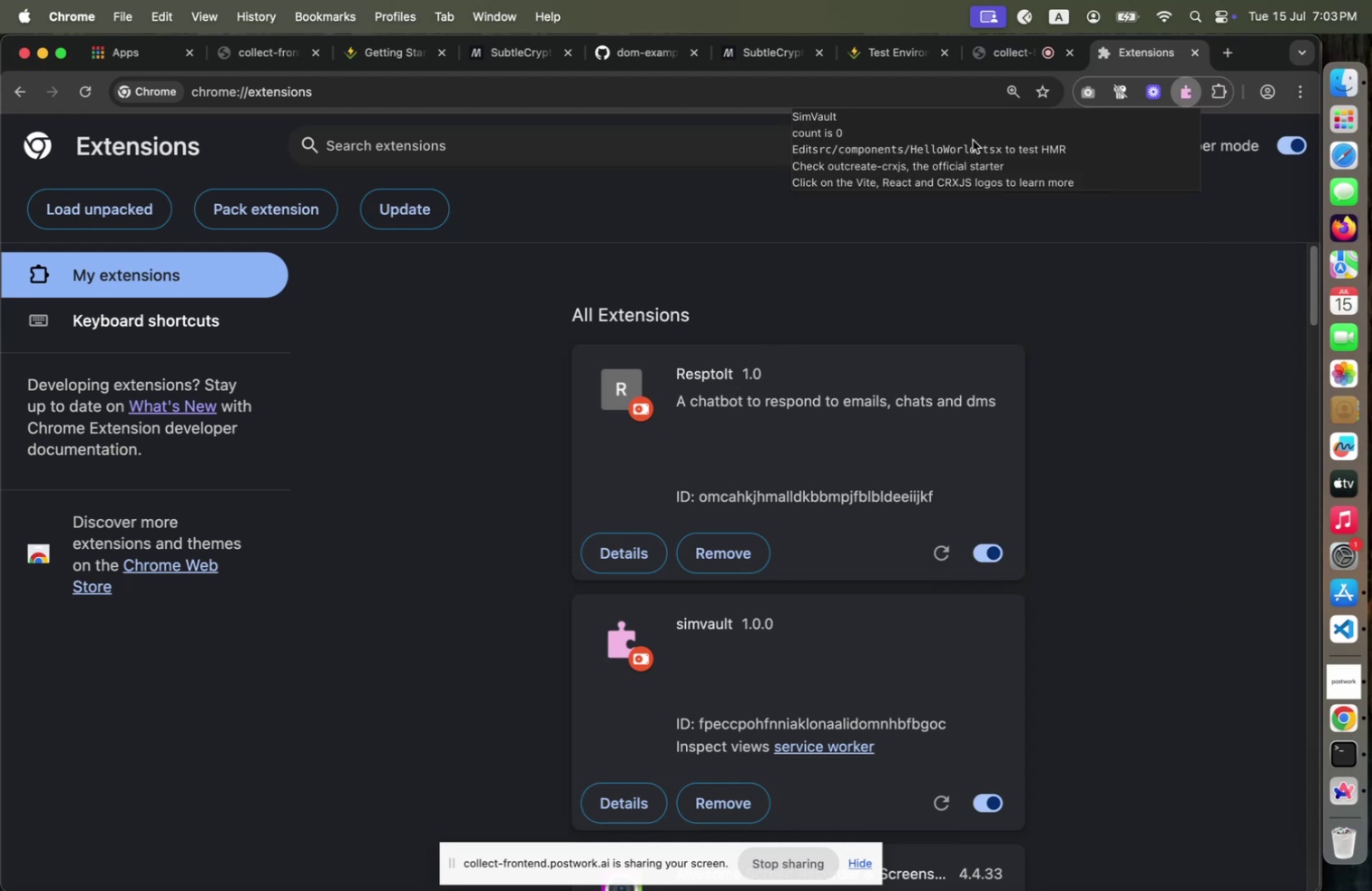 
left_click_drag(start_coordinate=[792, 117], to_coordinate=[1102, 194])
 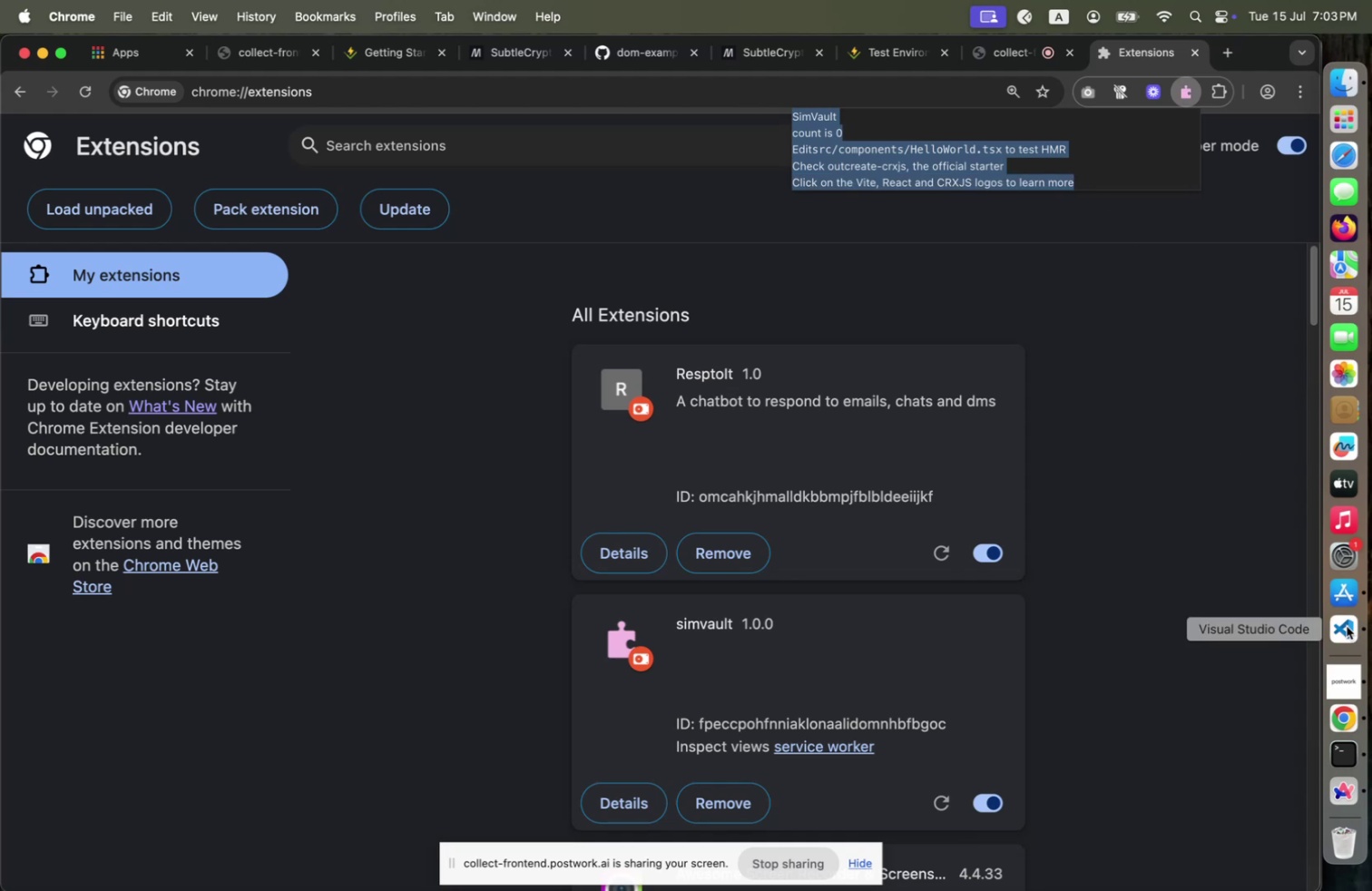 
left_click([512, 325])
 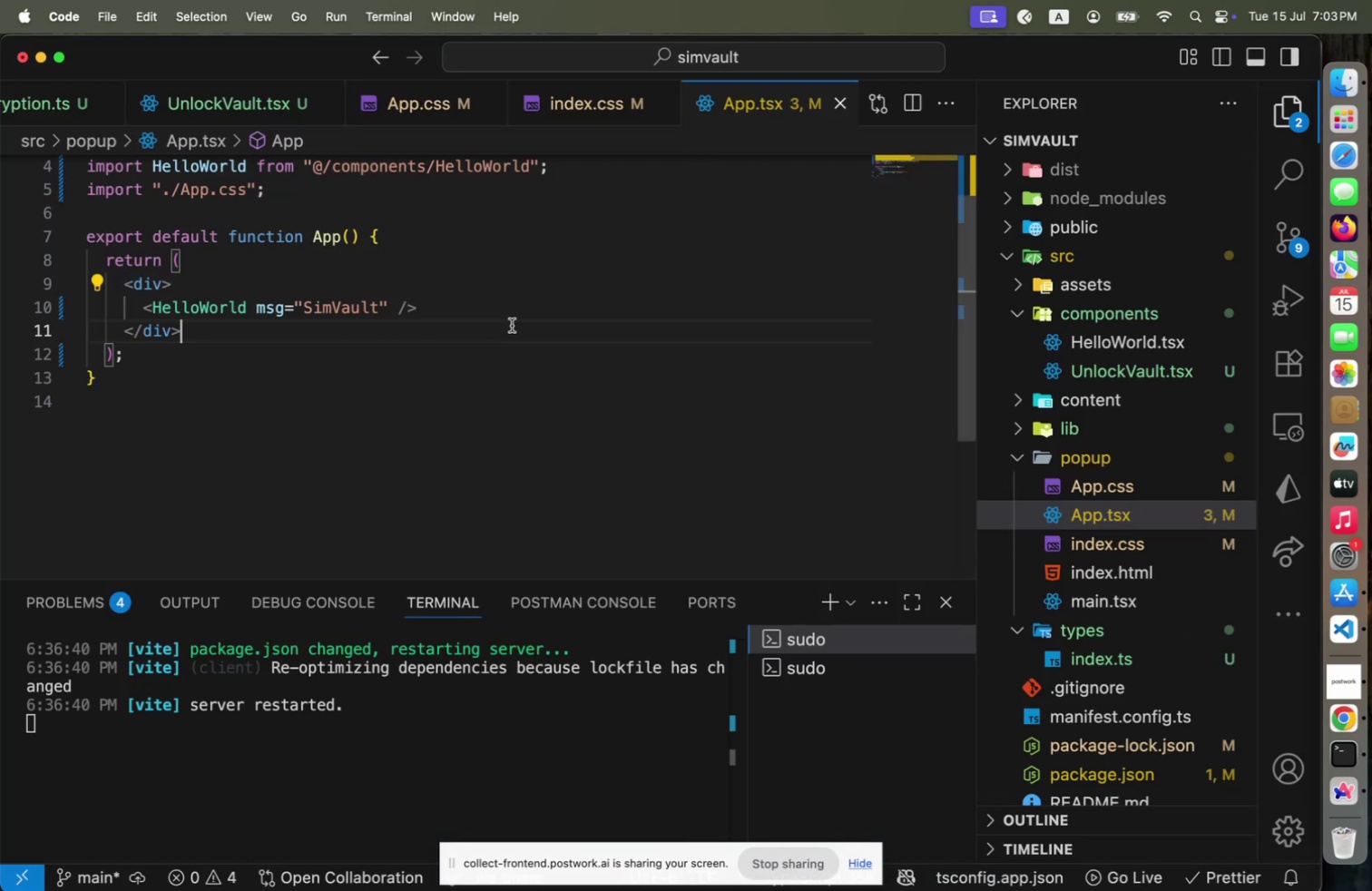 
hold_key(key=CommandLeft, duration=1.4)
 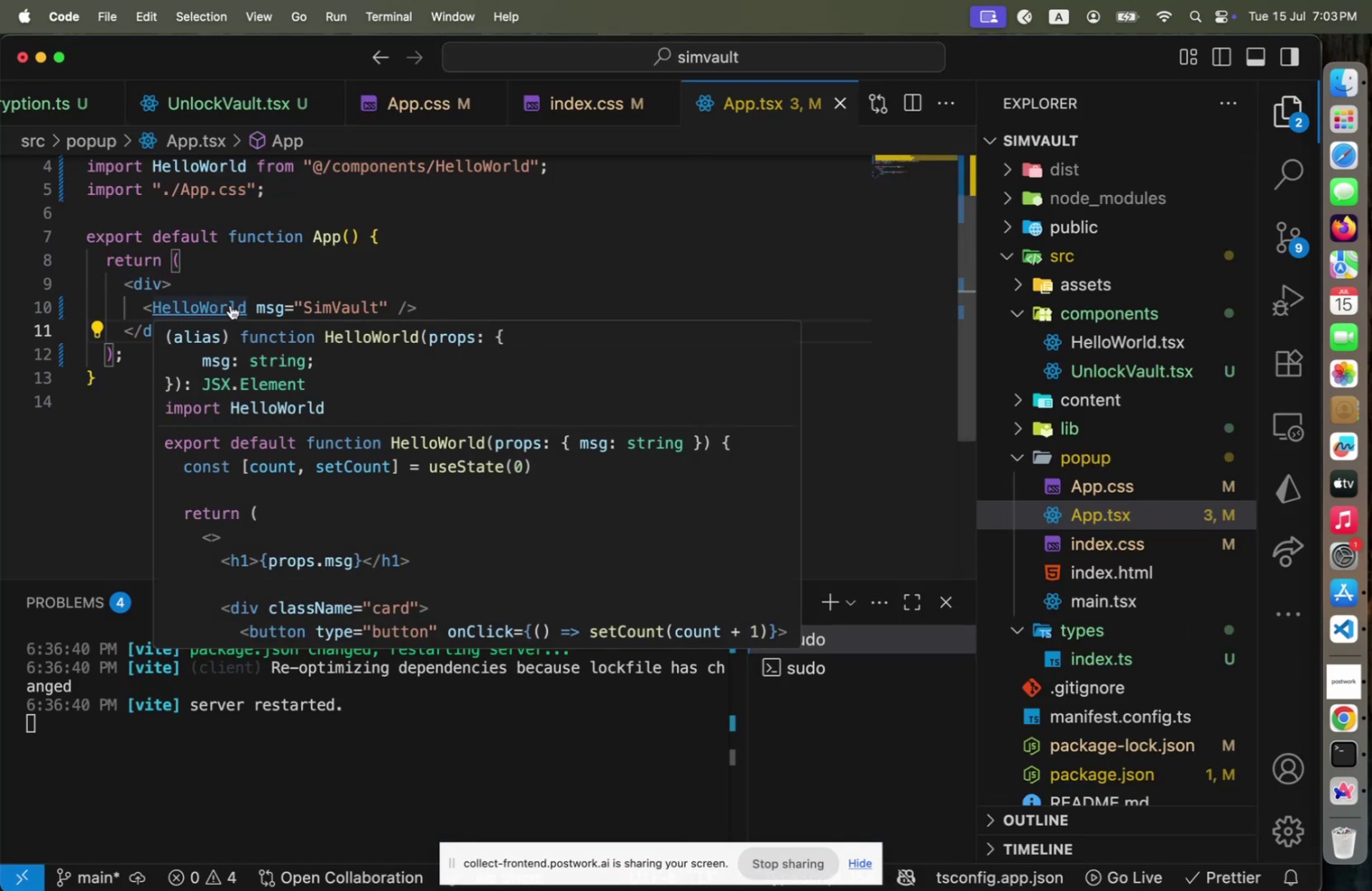 
hold_key(key=CommandLeft, duration=0.47)
left_click([230, 305])
 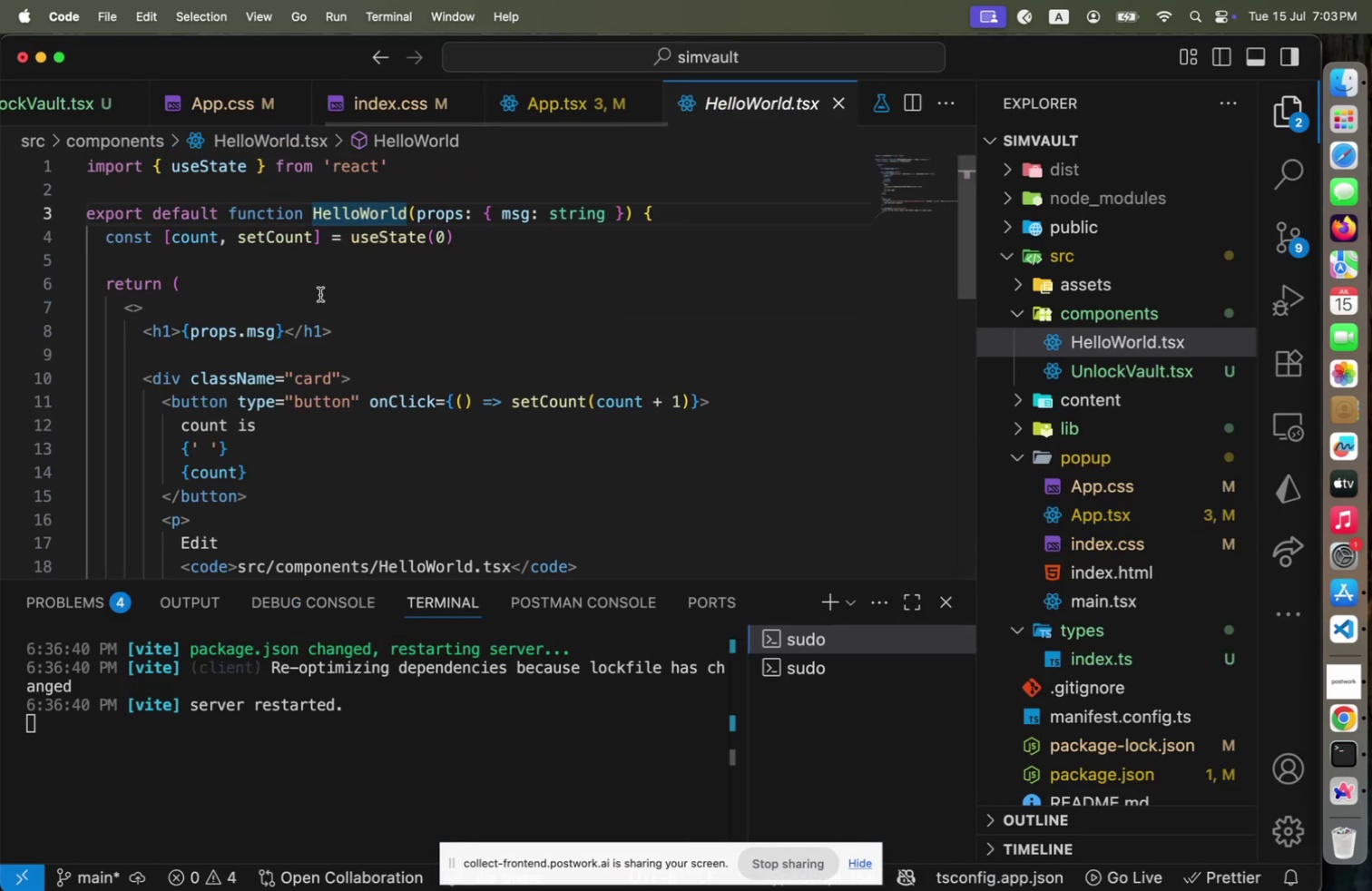 
key(ArrowRight)
 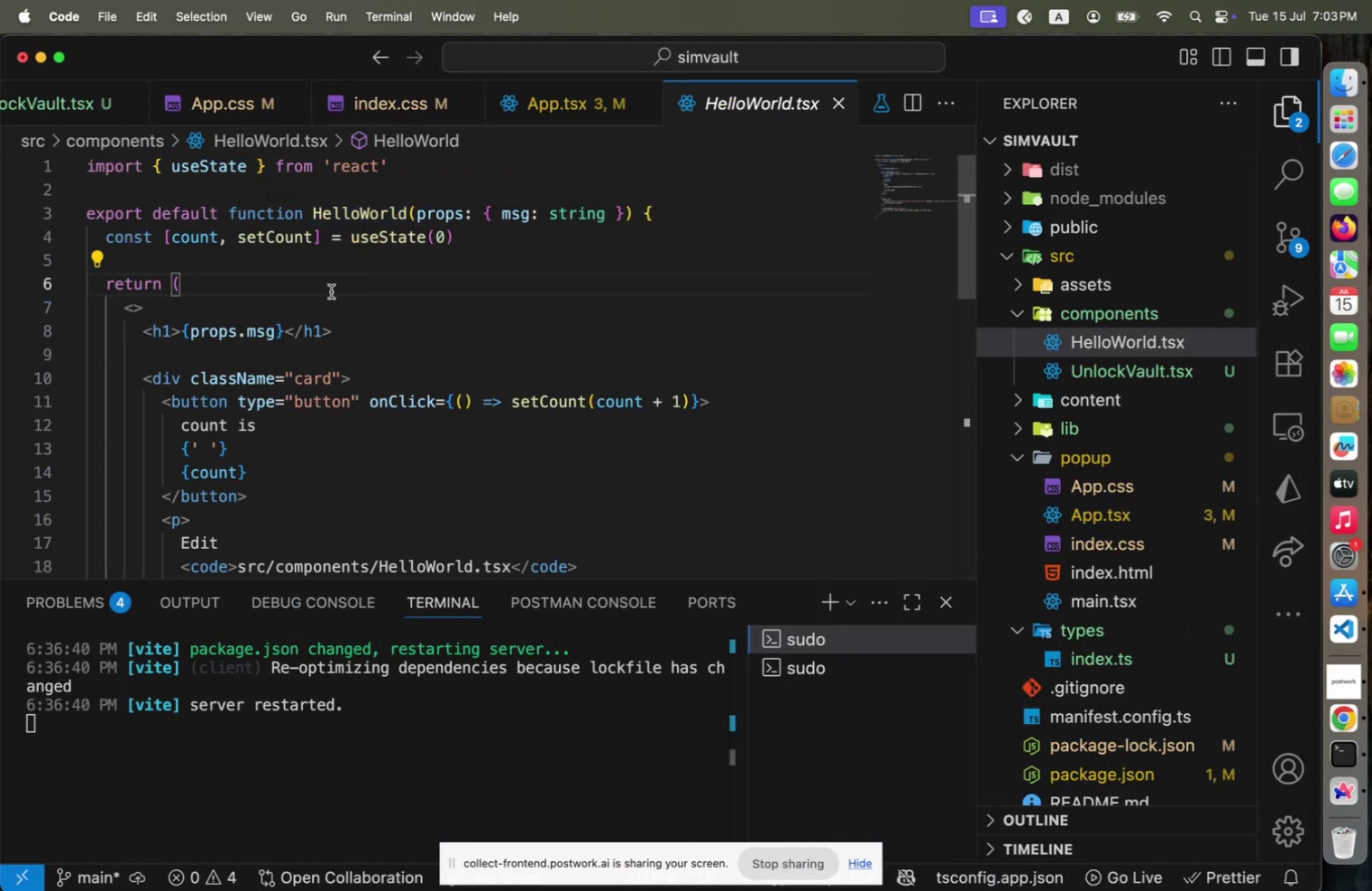 
key(ArrowDown)
 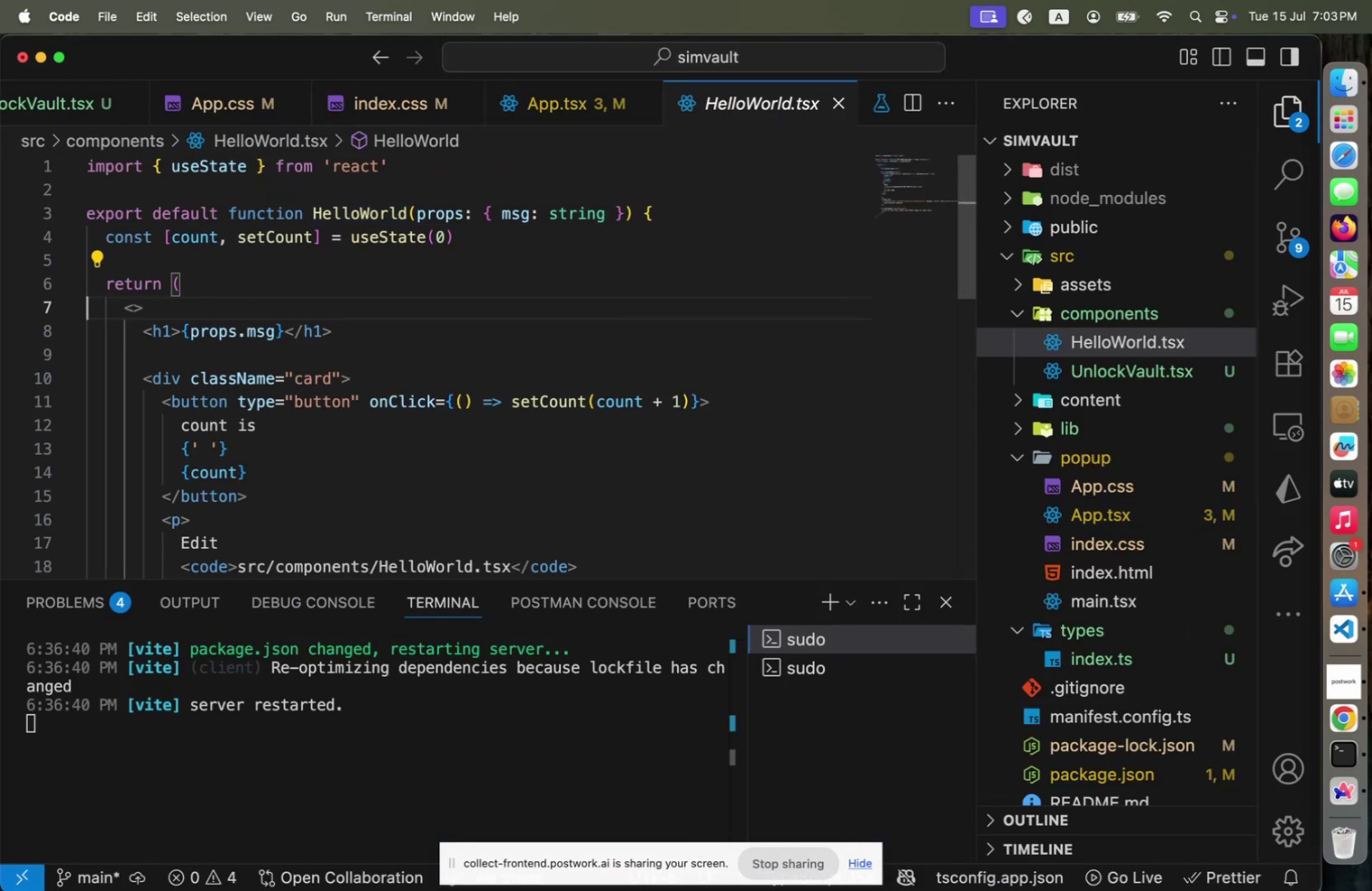 
key(ArrowDown)
 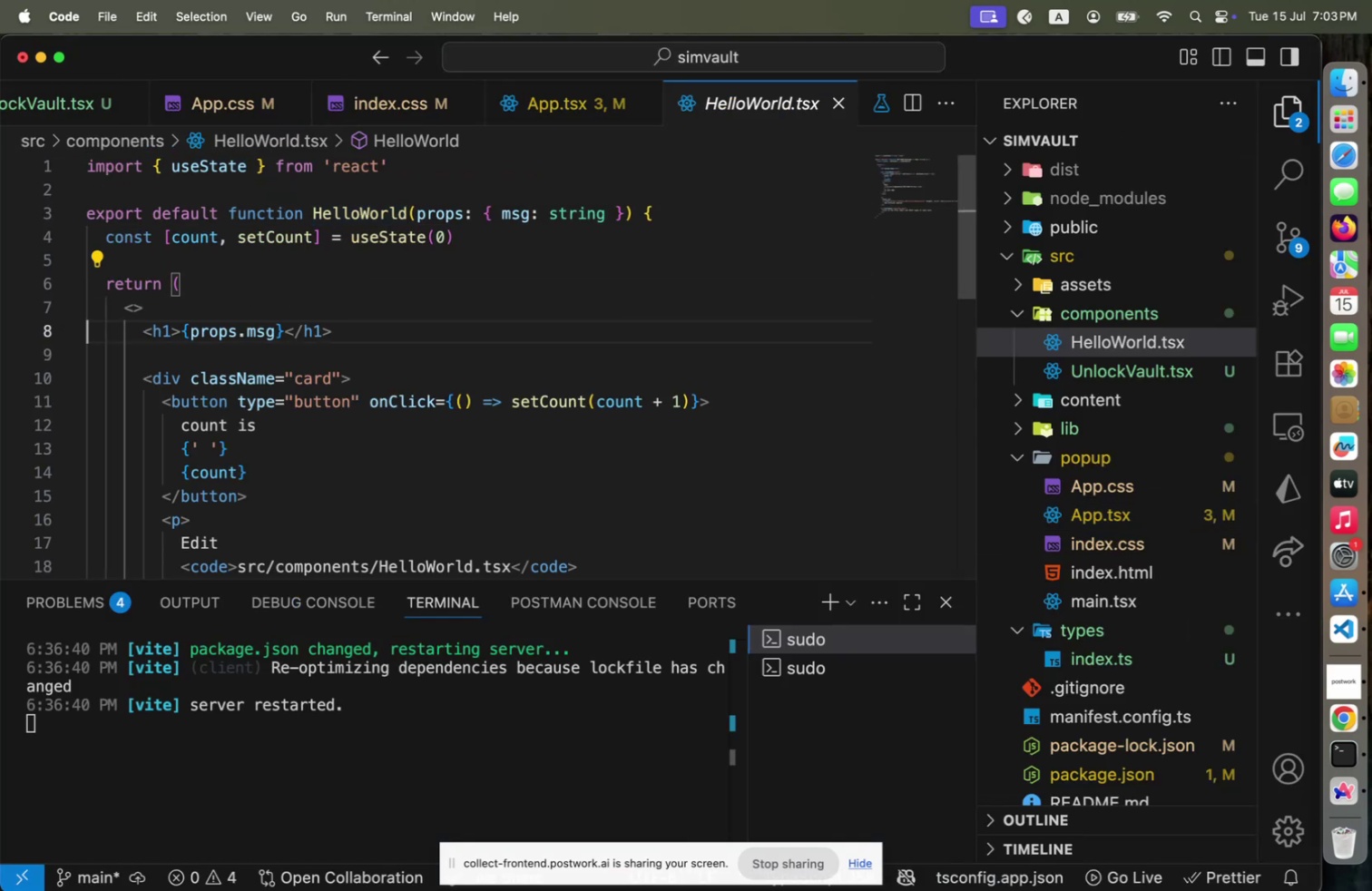 
key(ArrowDown)
 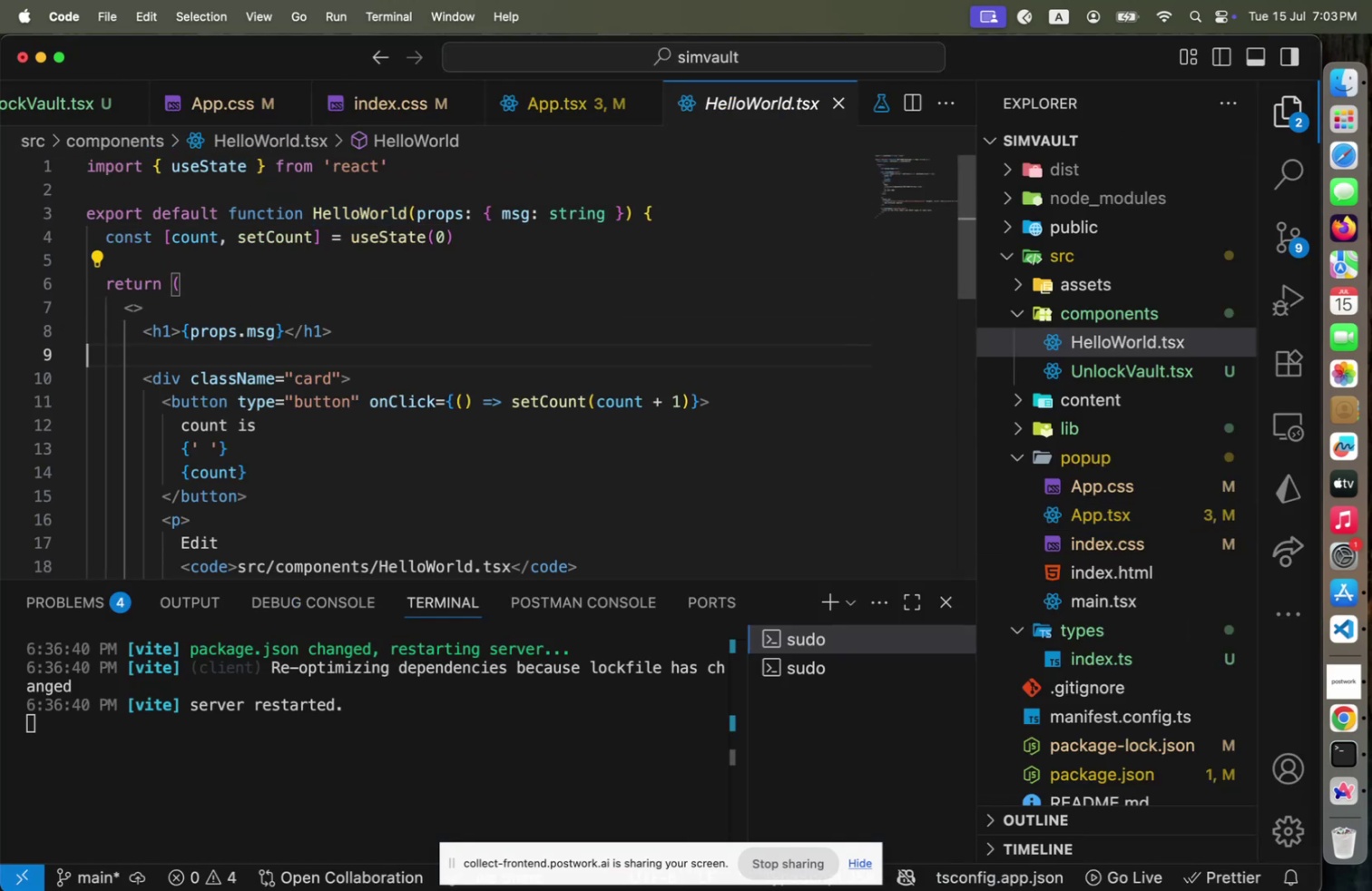 
hold_key(key=ArrowDown, duration=1.33)
 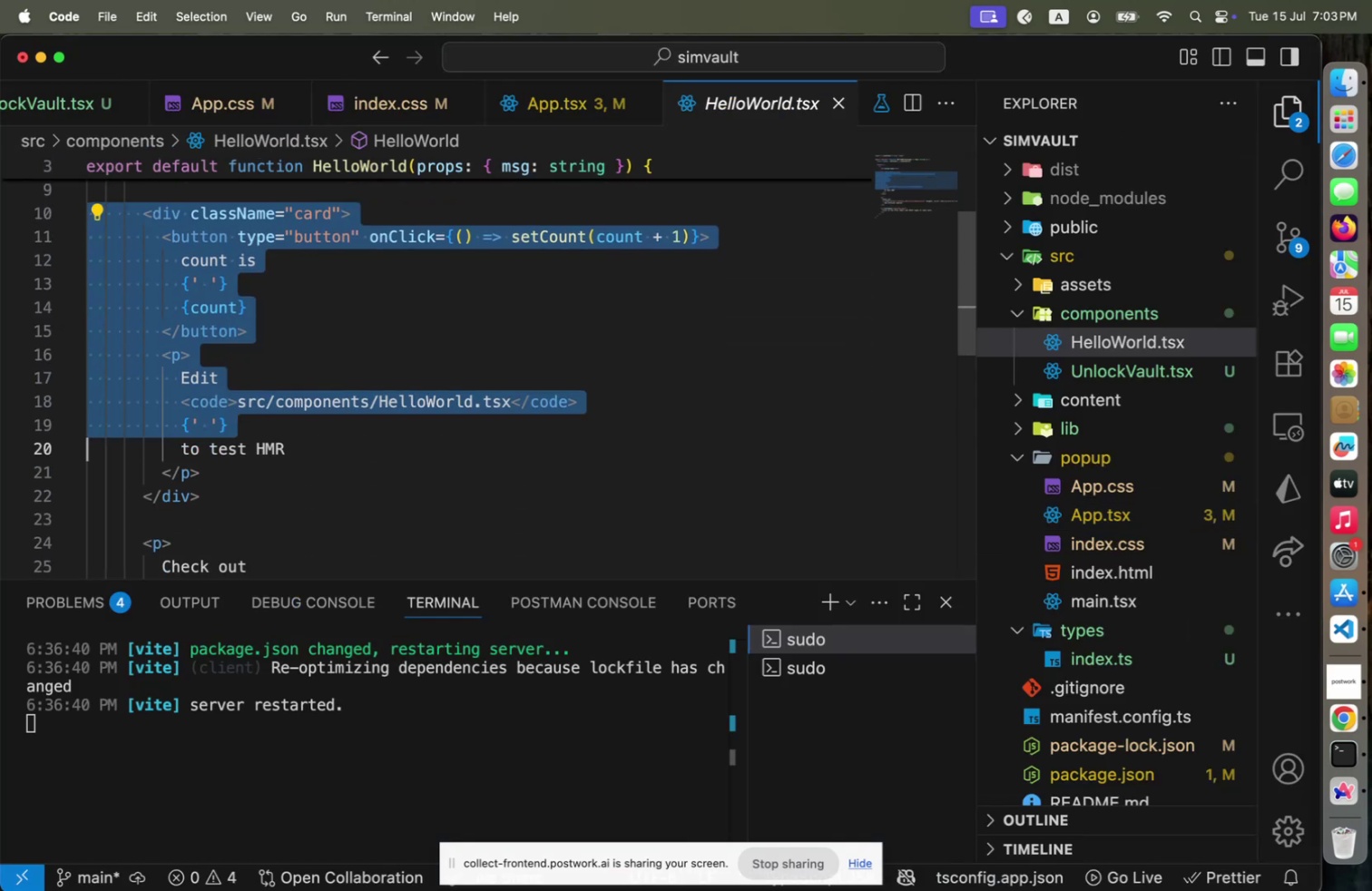 
key(Shift+ArrowDown)
 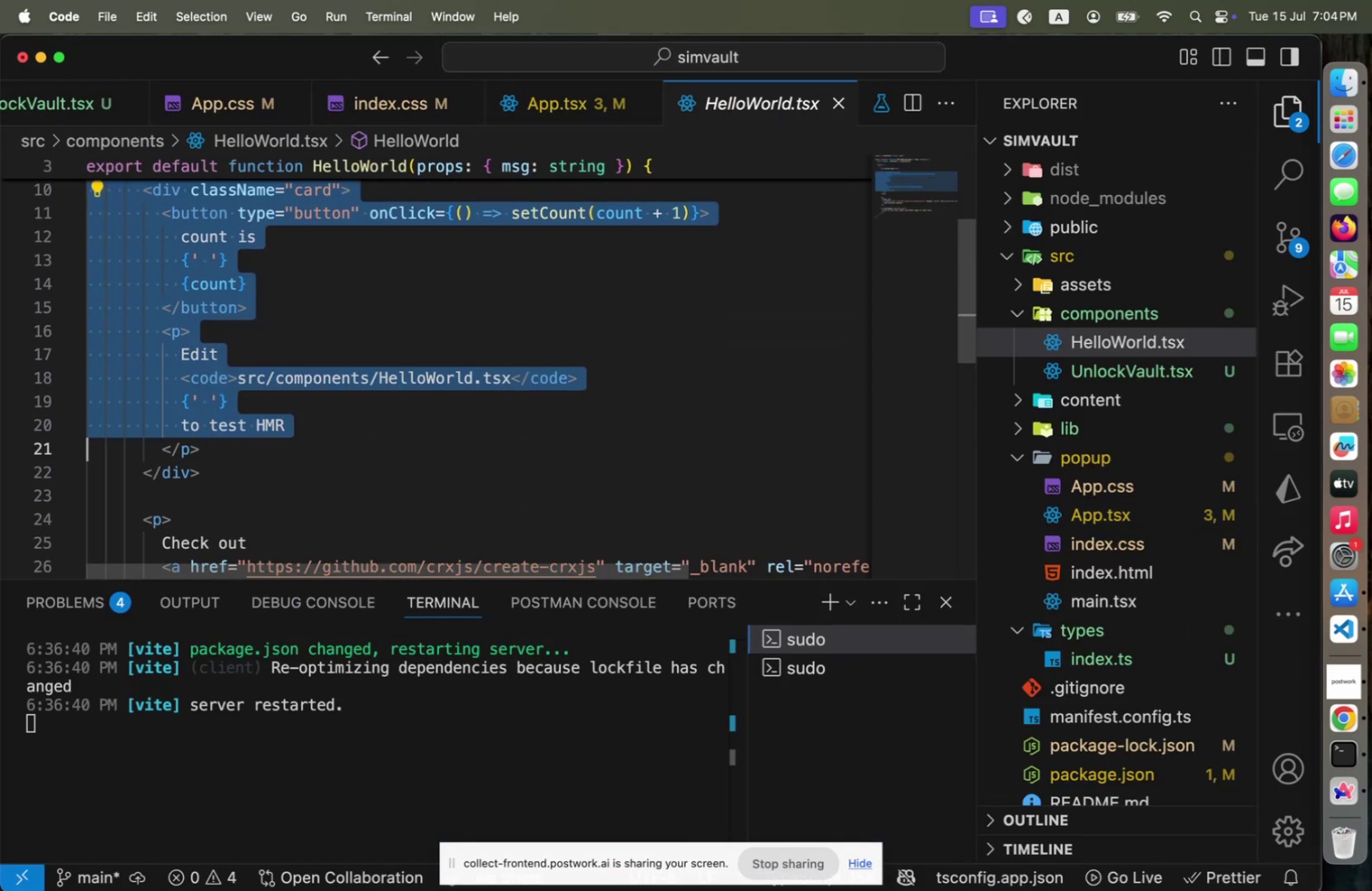 
key(Shift+ArrowDown)
 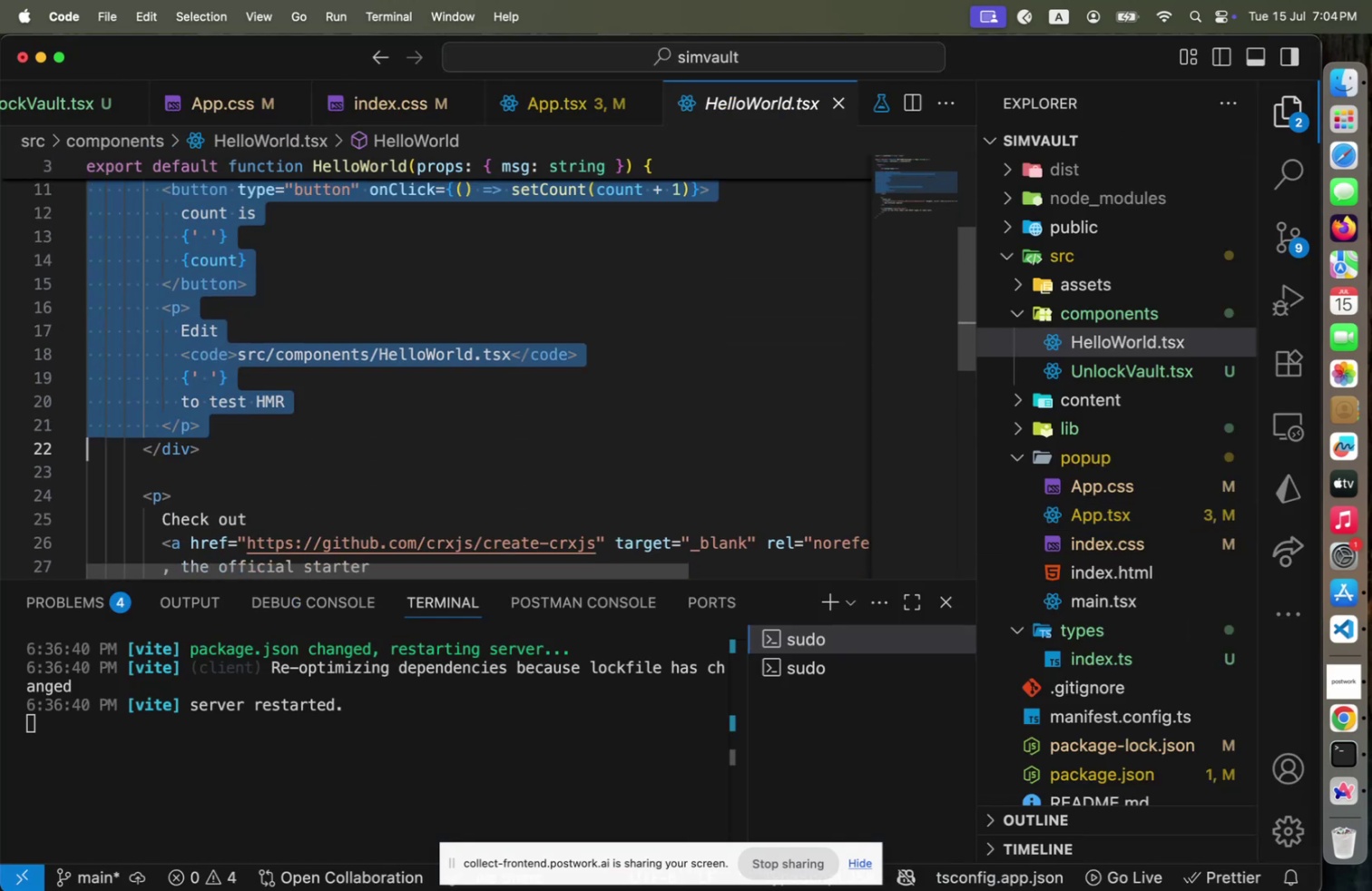 
key(Shift+ArrowDown)
 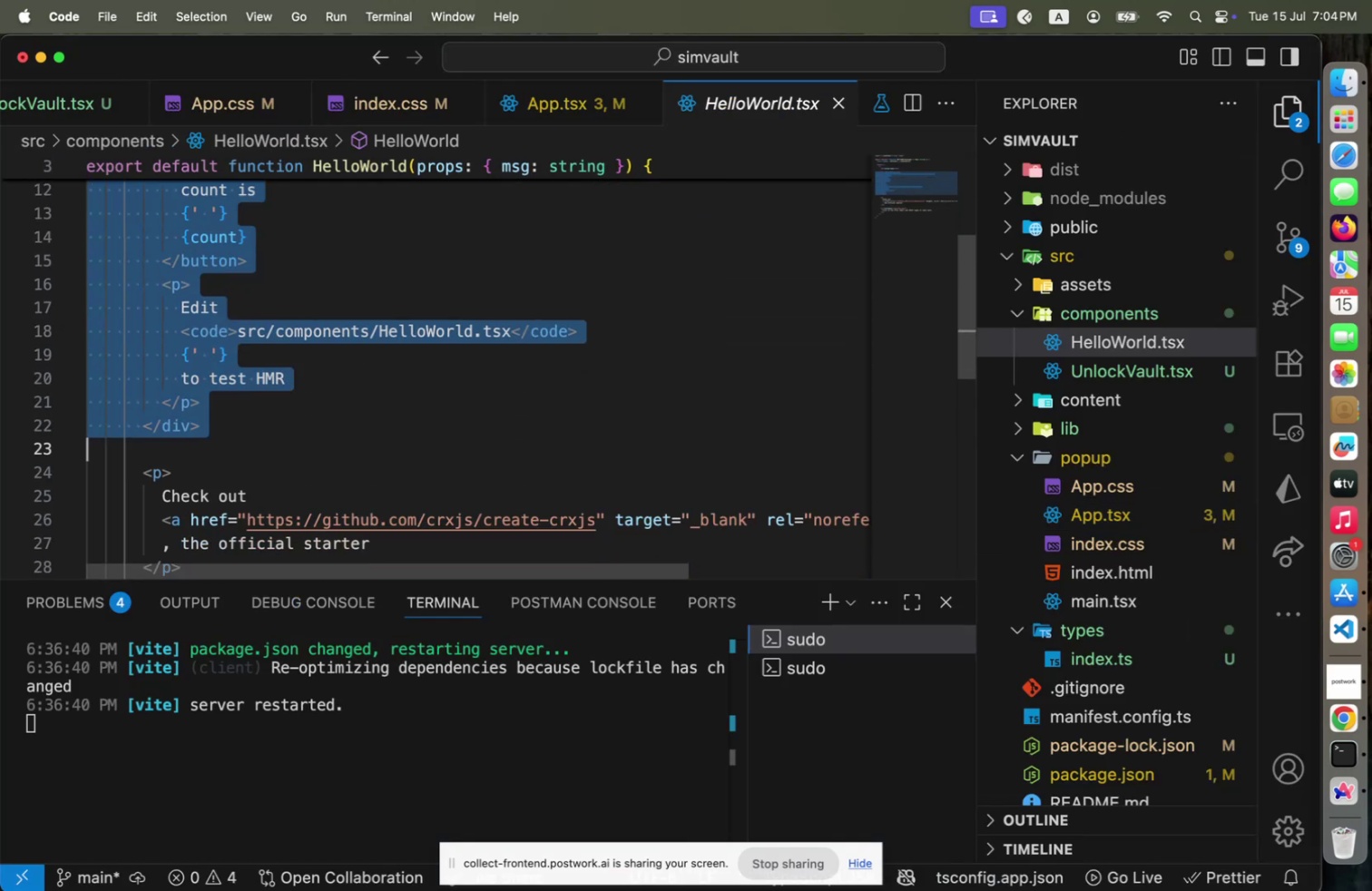 
key(Shift+ArrowDown)
 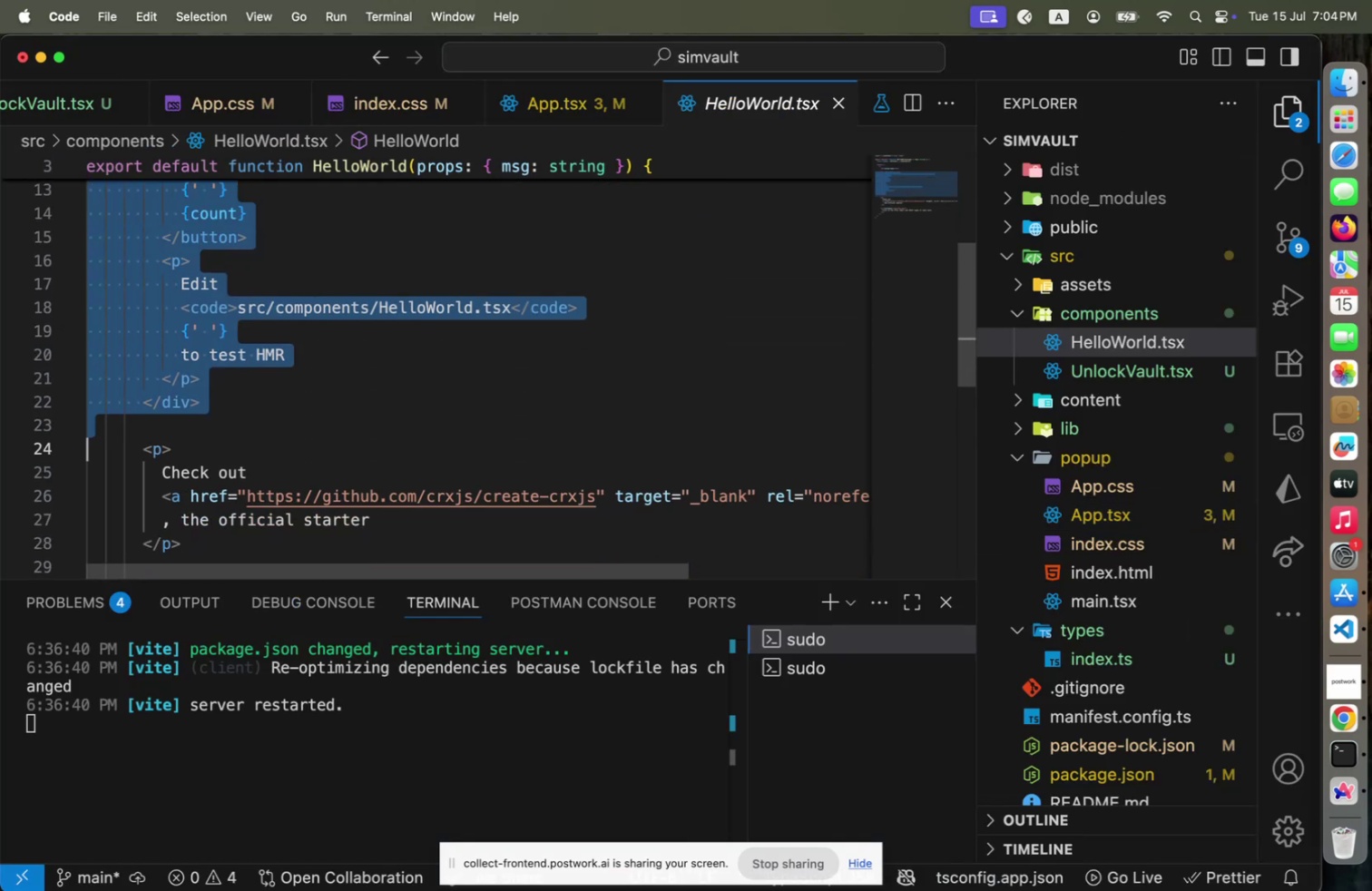 
key(Shift+ArrowDown)
 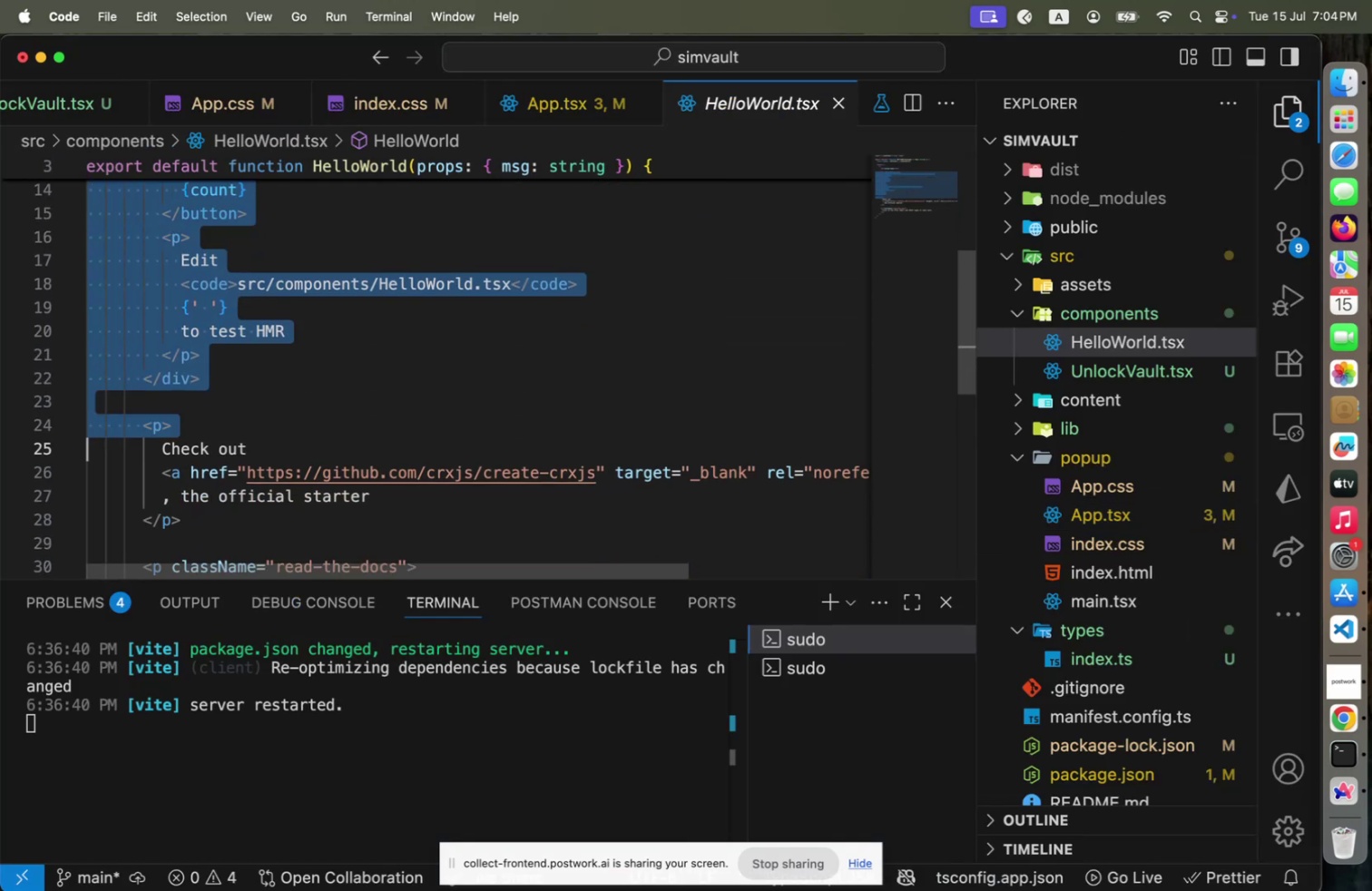 
key(Shift+ArrowDown)
 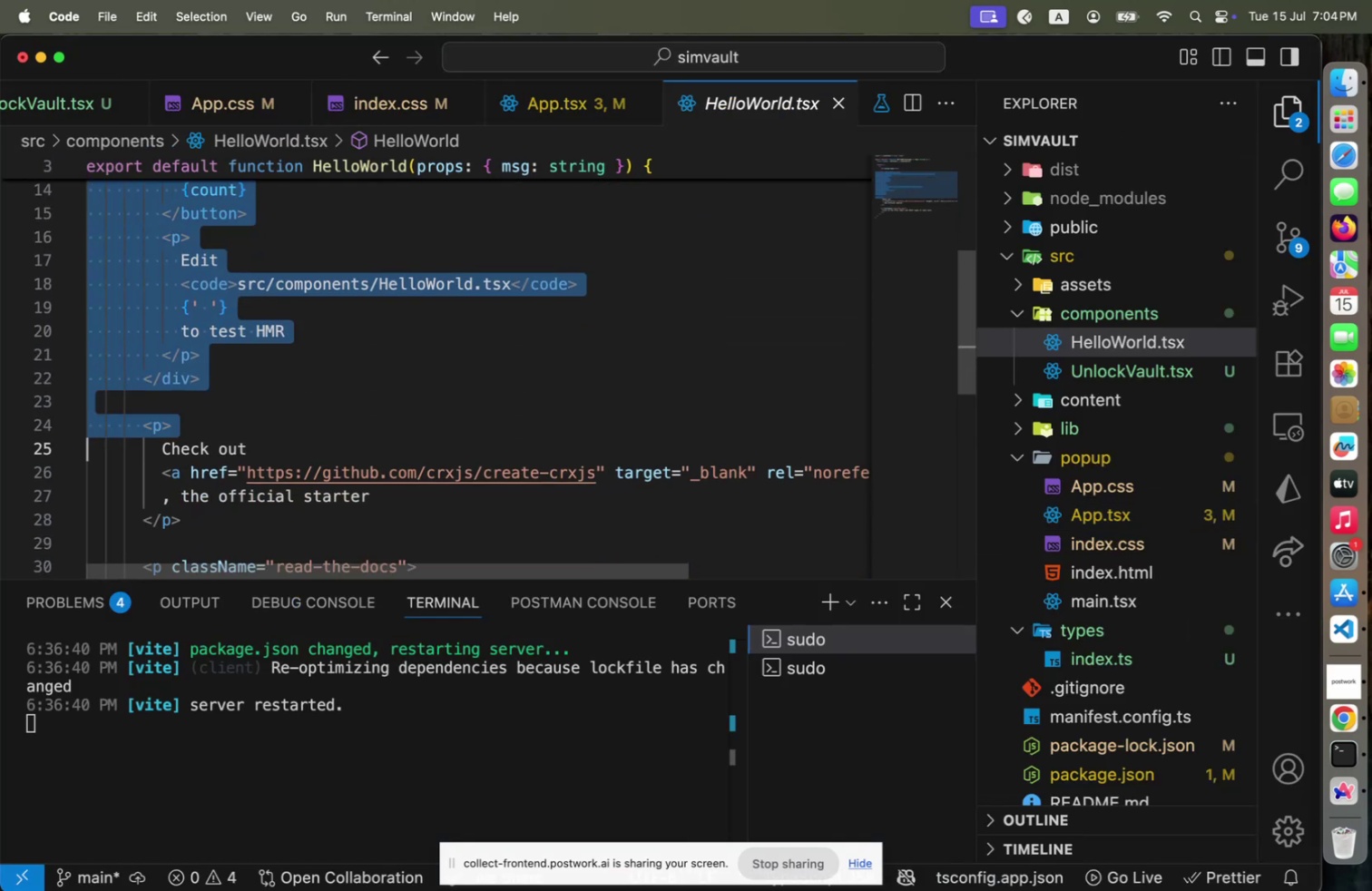 
hold_key(key=ArrowDown, duration=0.7)
 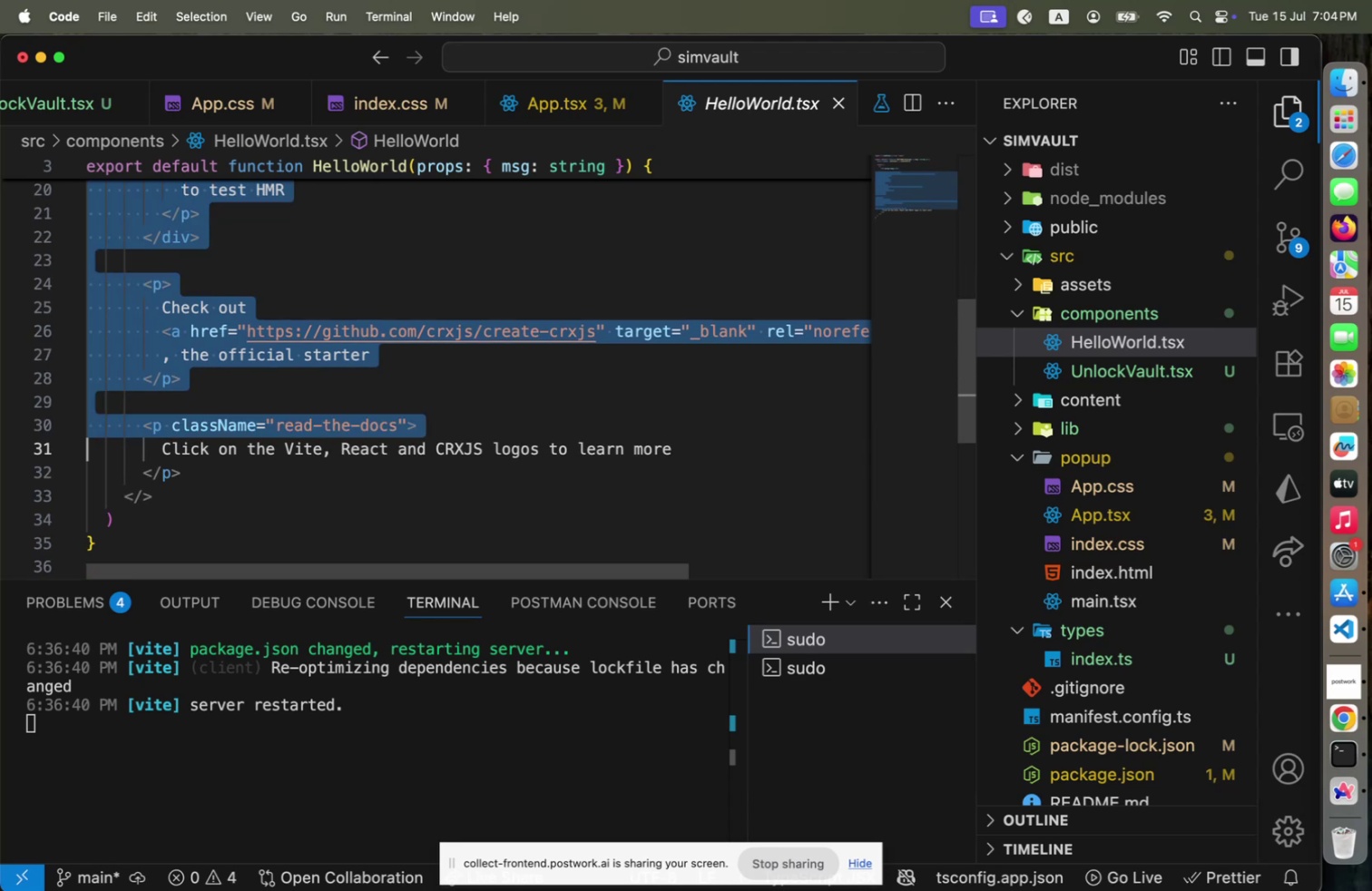 
key(Shift+ArrowDown)
 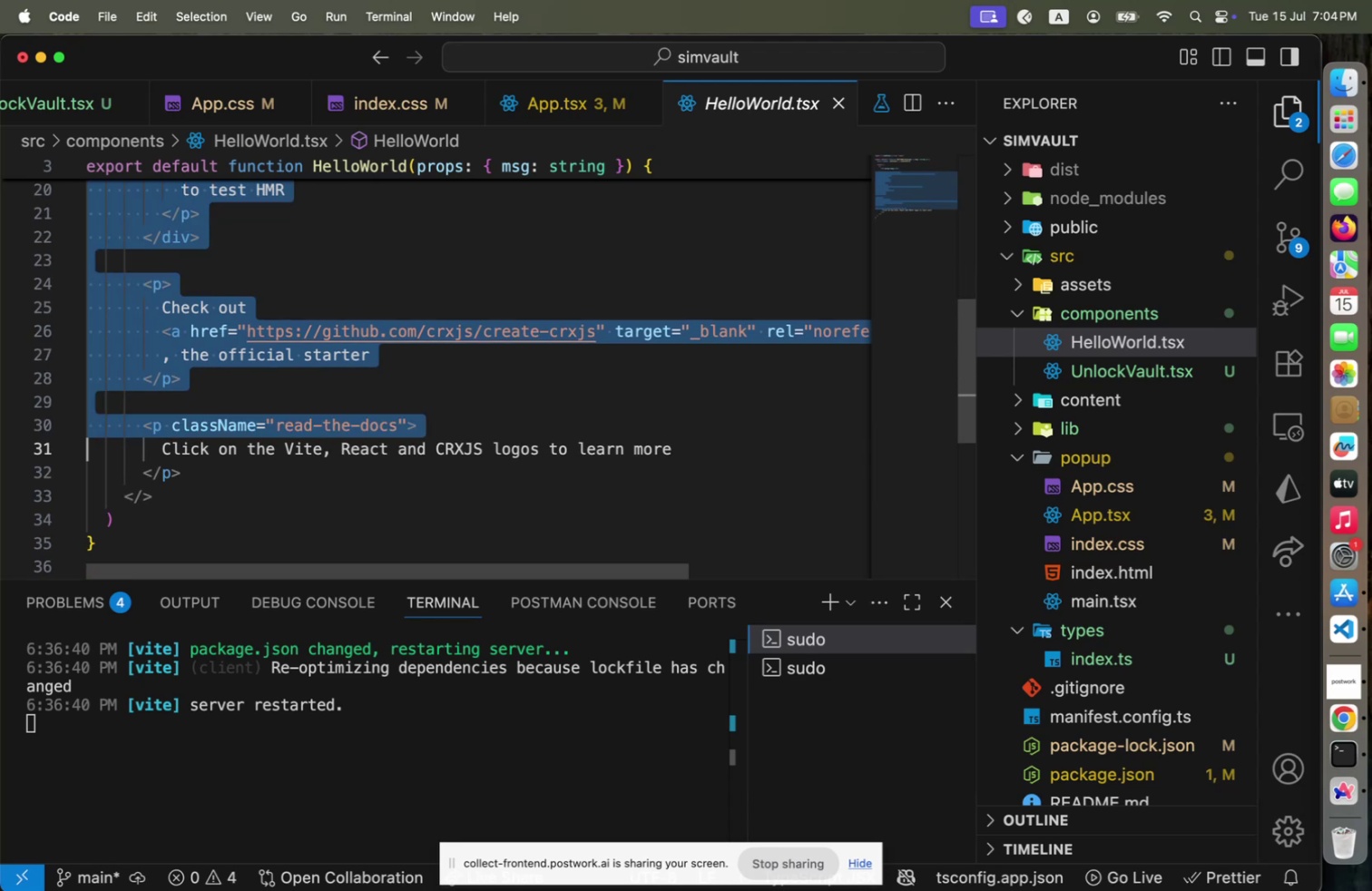 
key(Shift+End)
 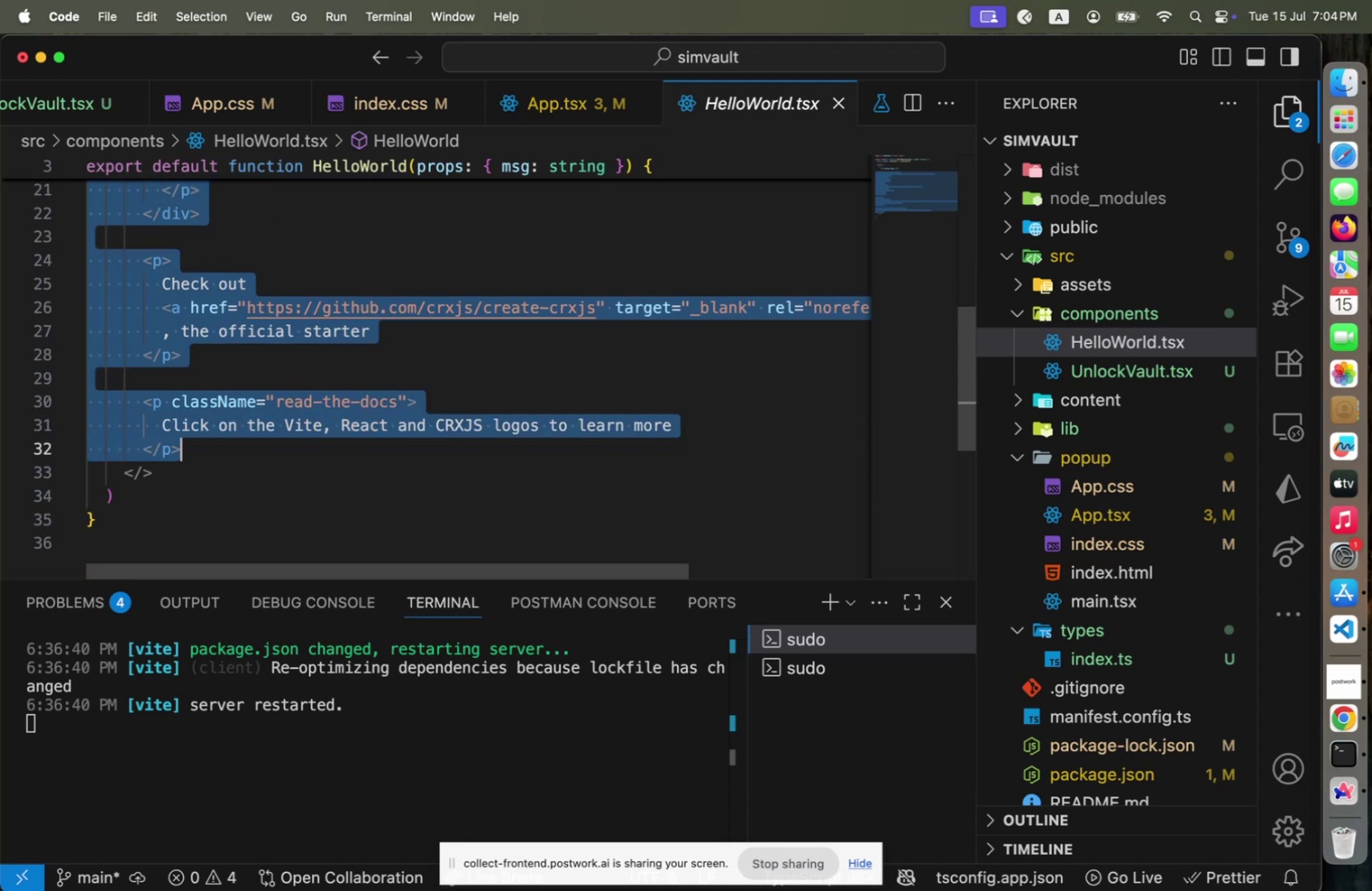 
key(Backspace)
 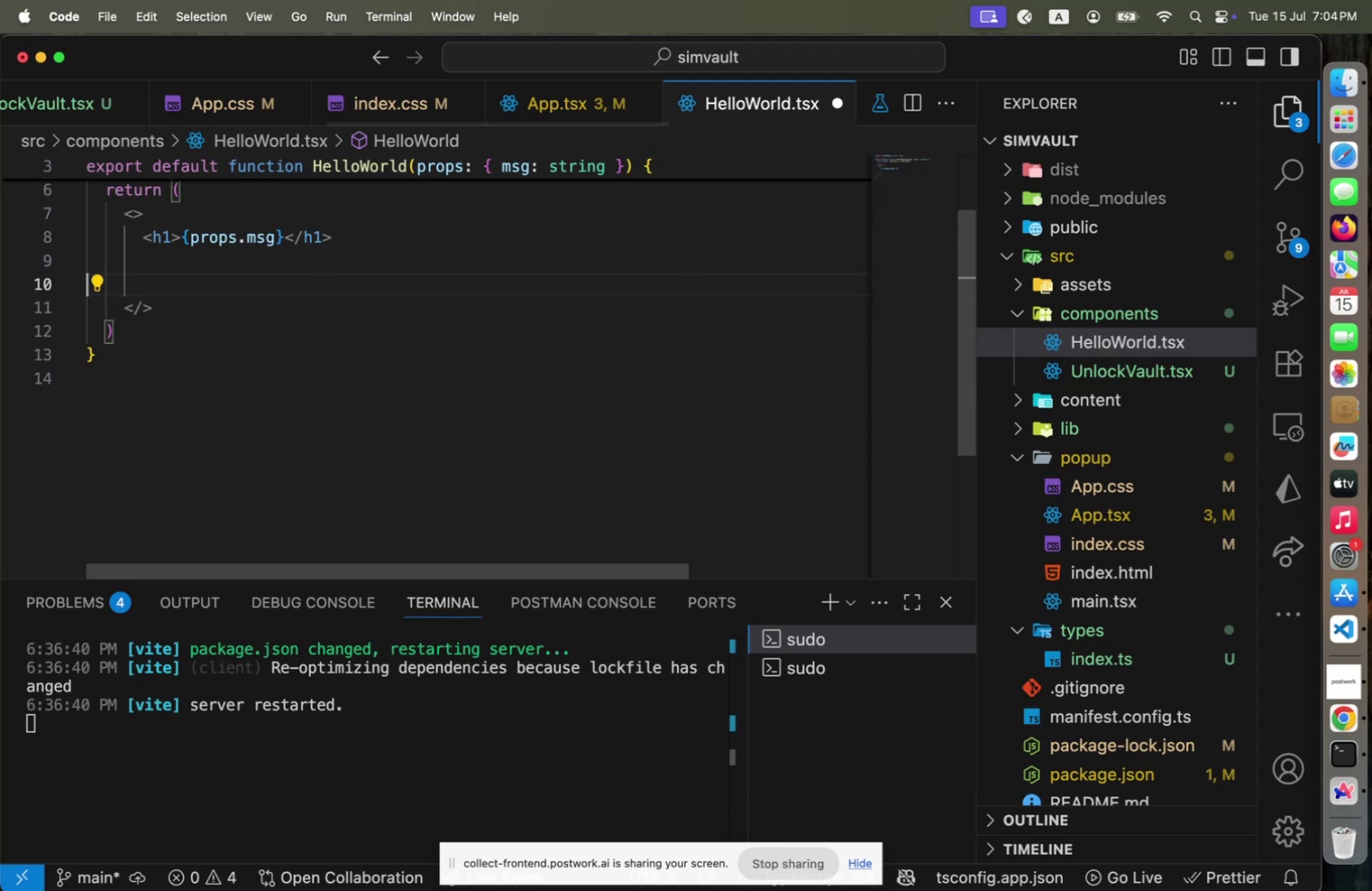 
key(Alt+Shift+OptionLeft)
 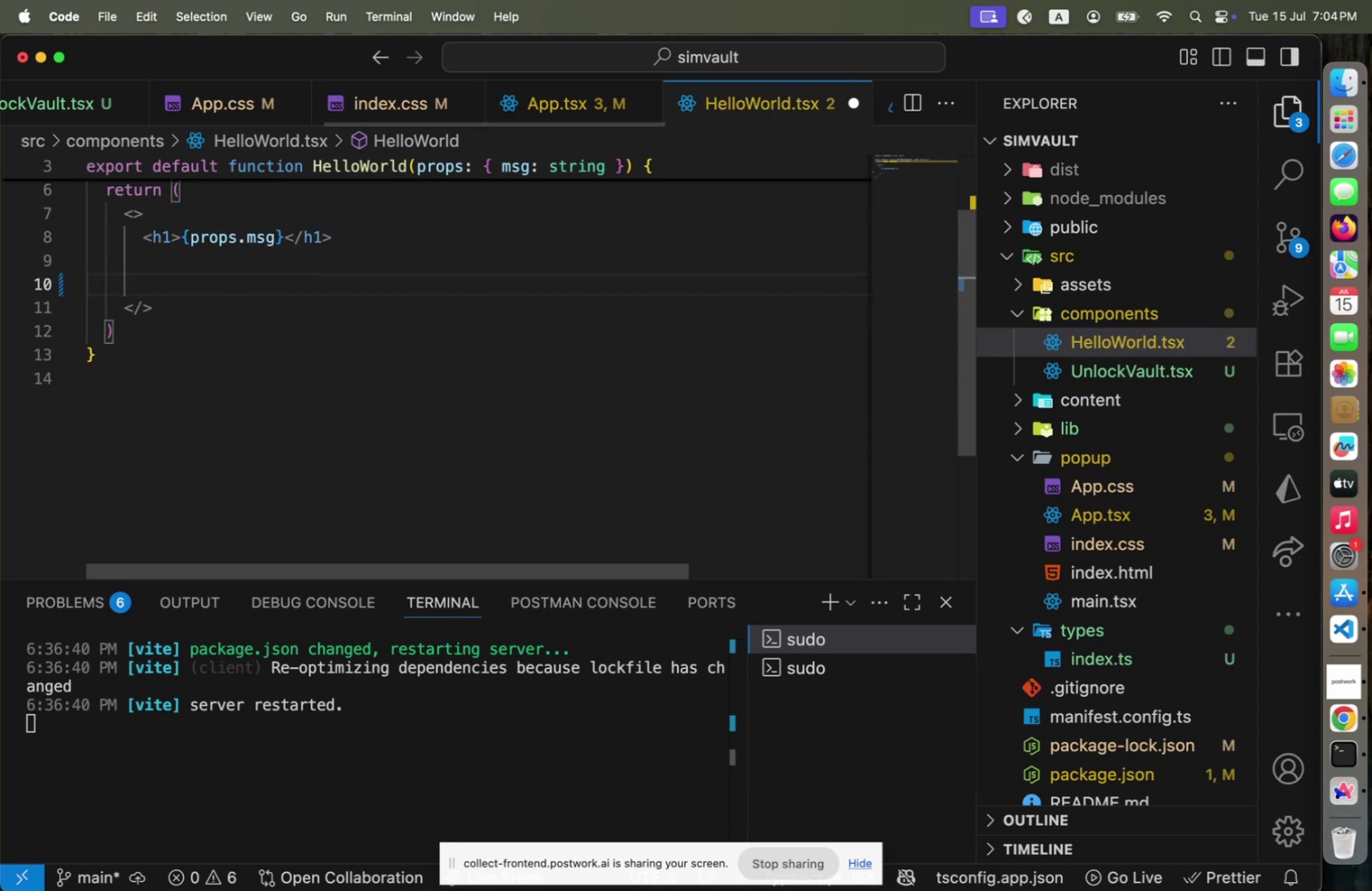 
key(Alt+Shift+F)
 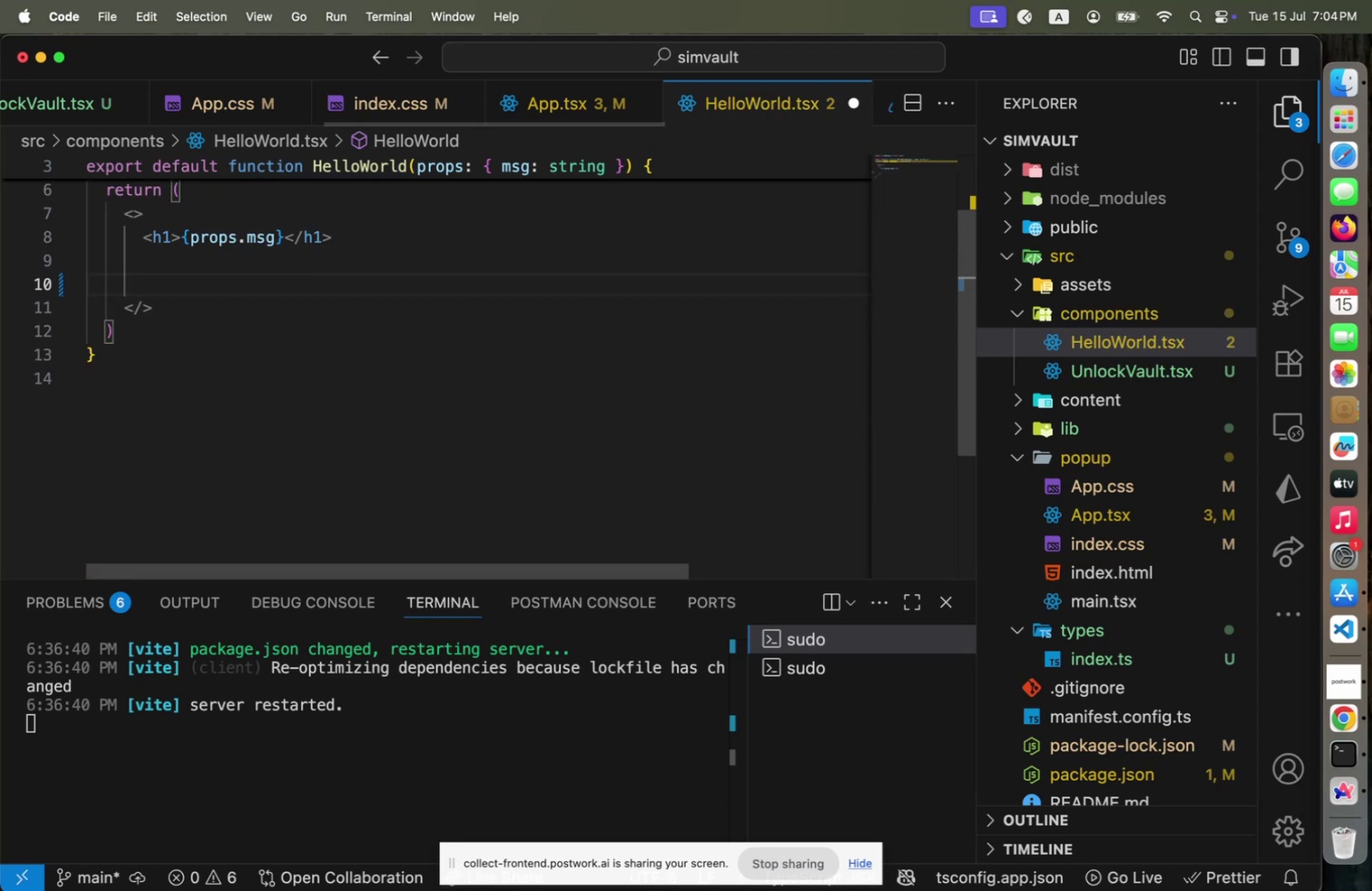 
key(Meta+CommandLeft)
 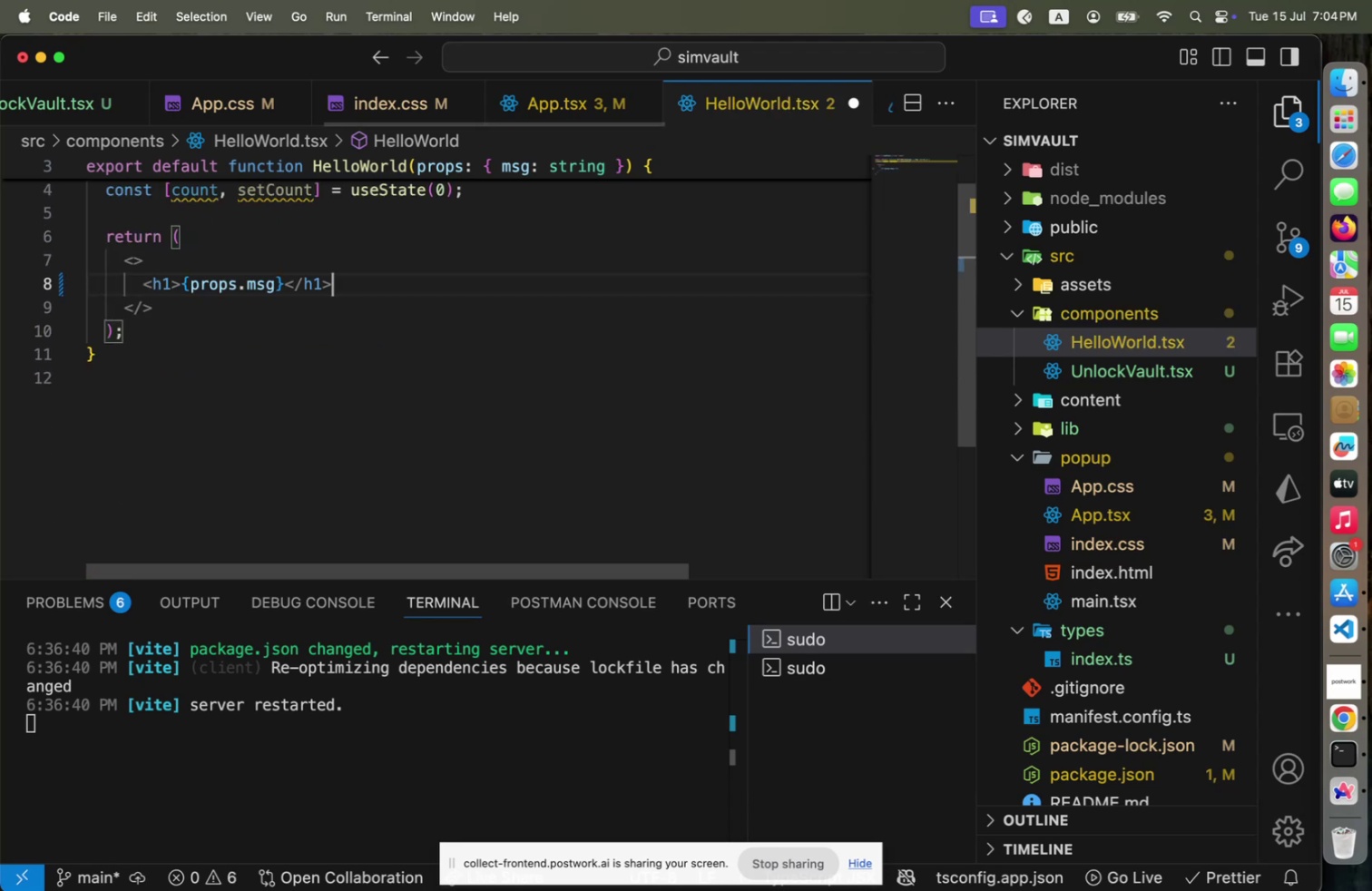 
key(Meta+S)
 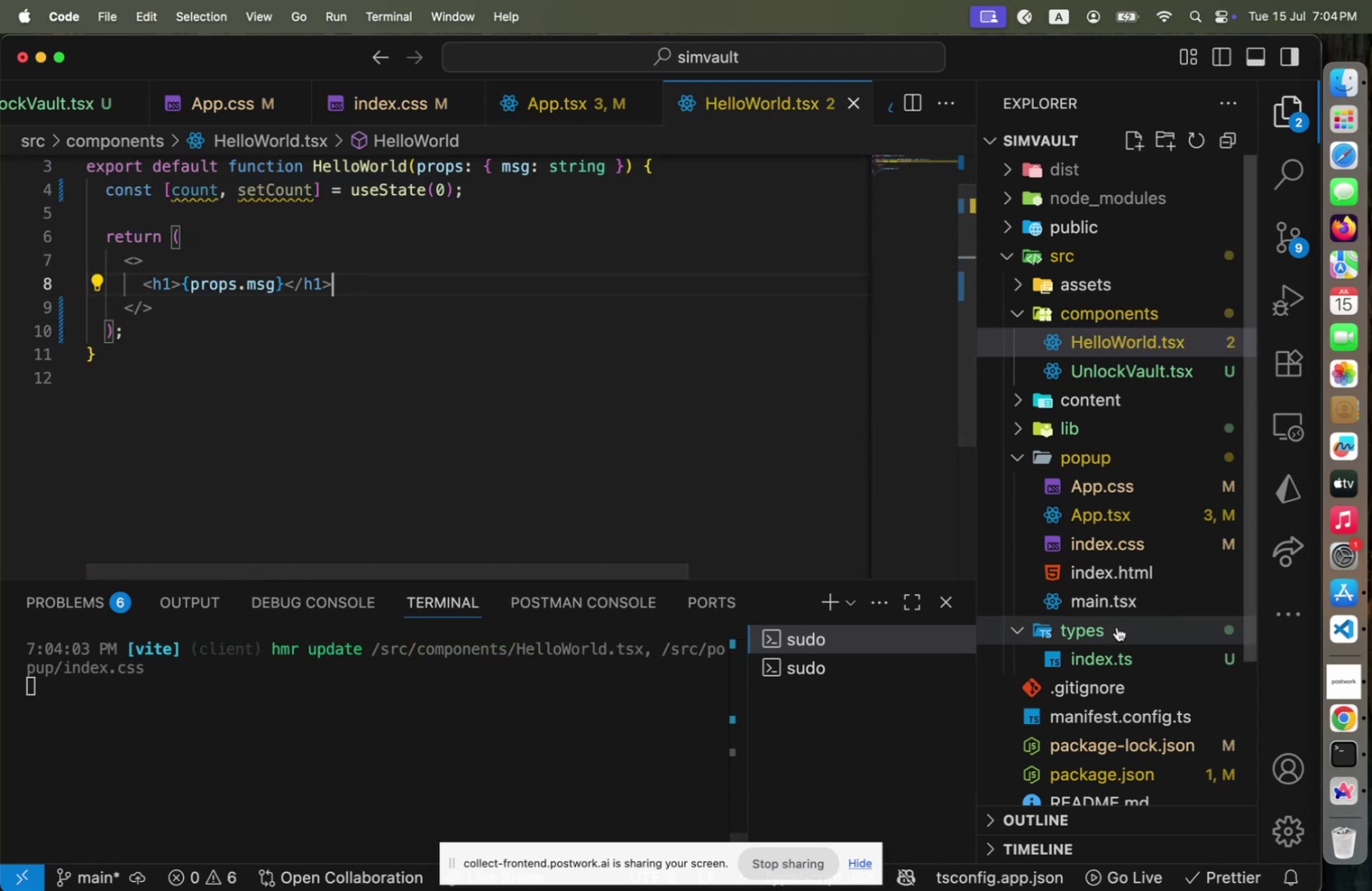 
left_click([1116, 553])
 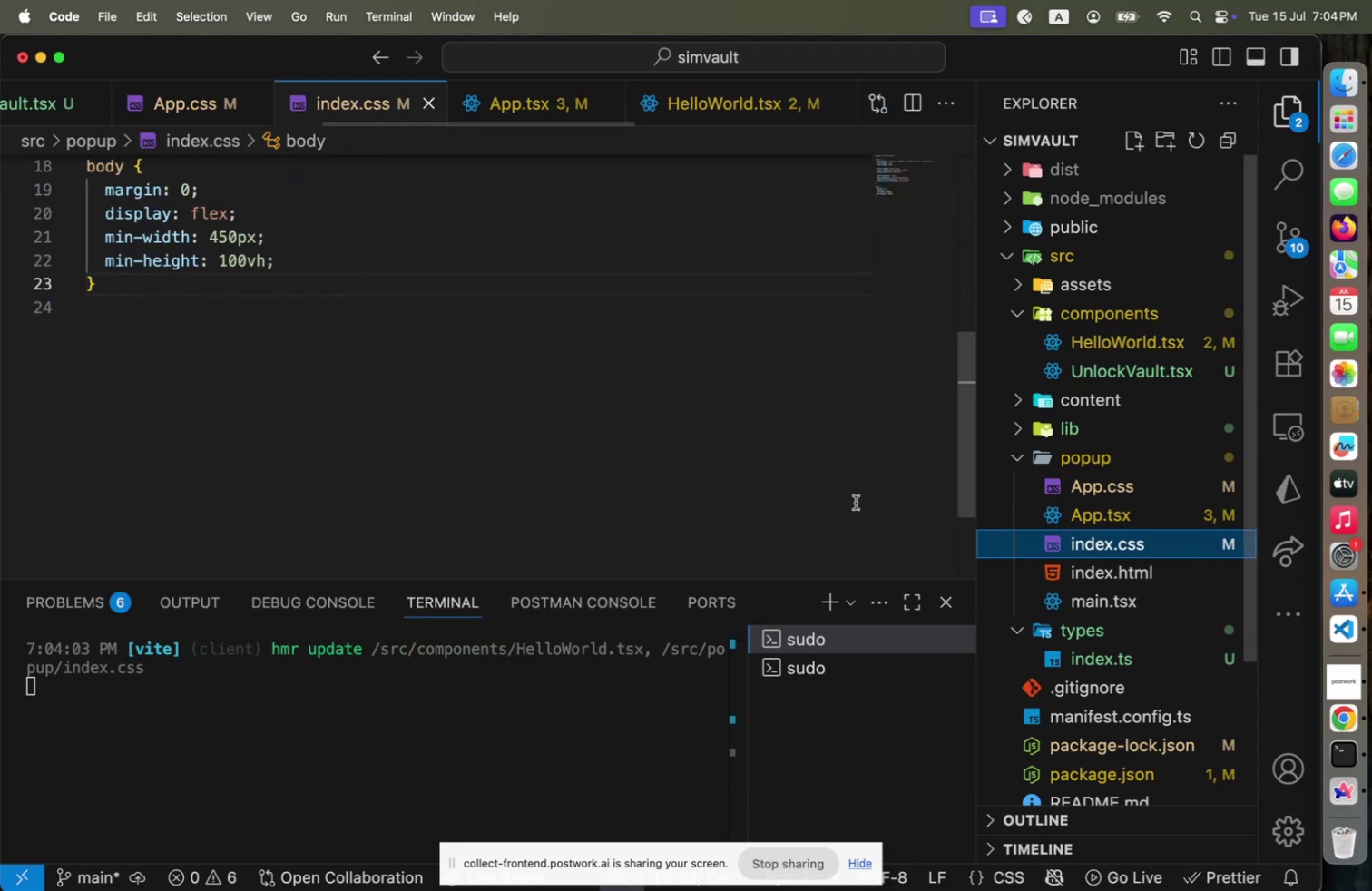 
scroll: coordinate [539, 437], scroll_direction: up, amount: 23.0
 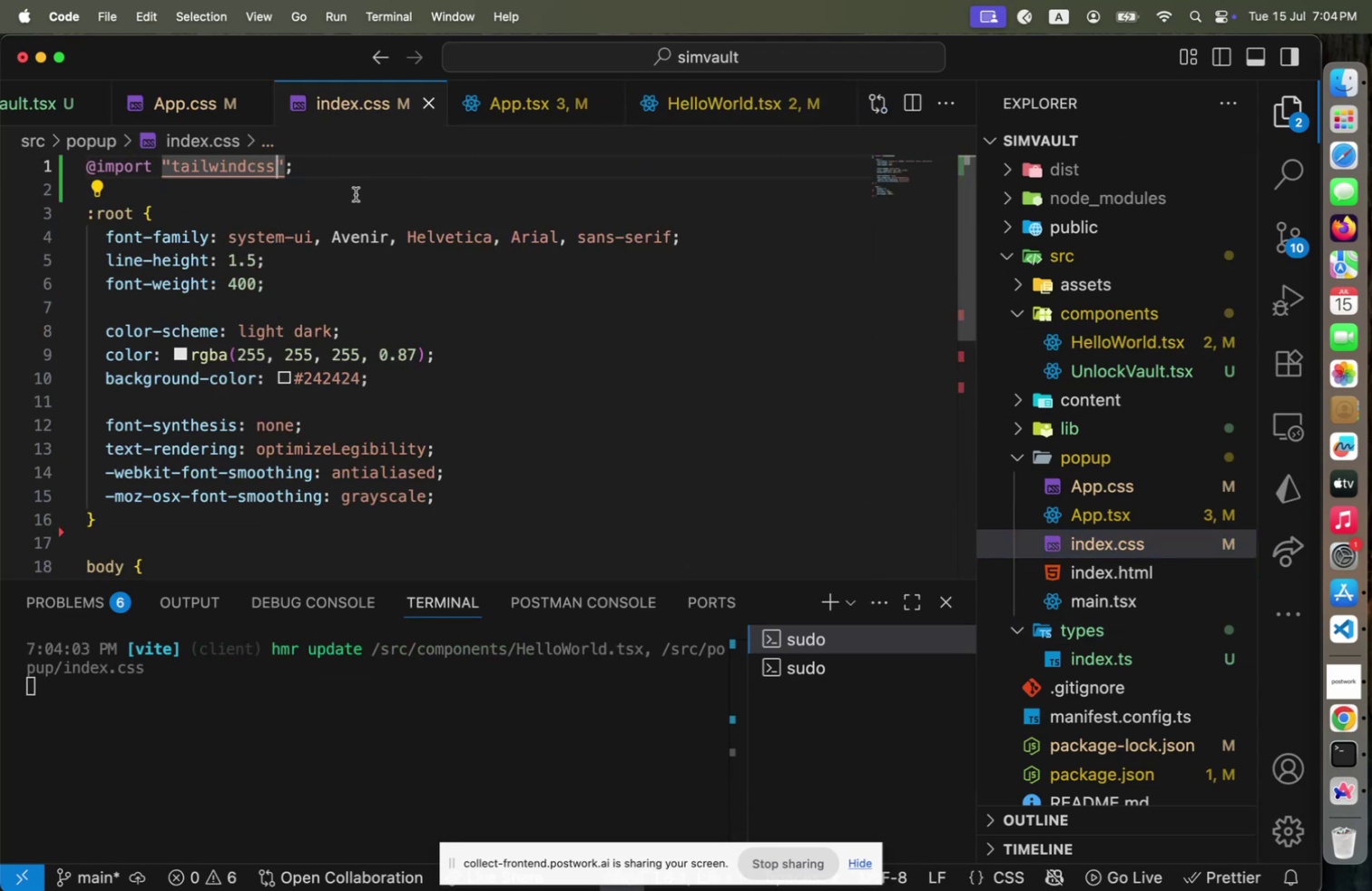 
wait(6.0)
 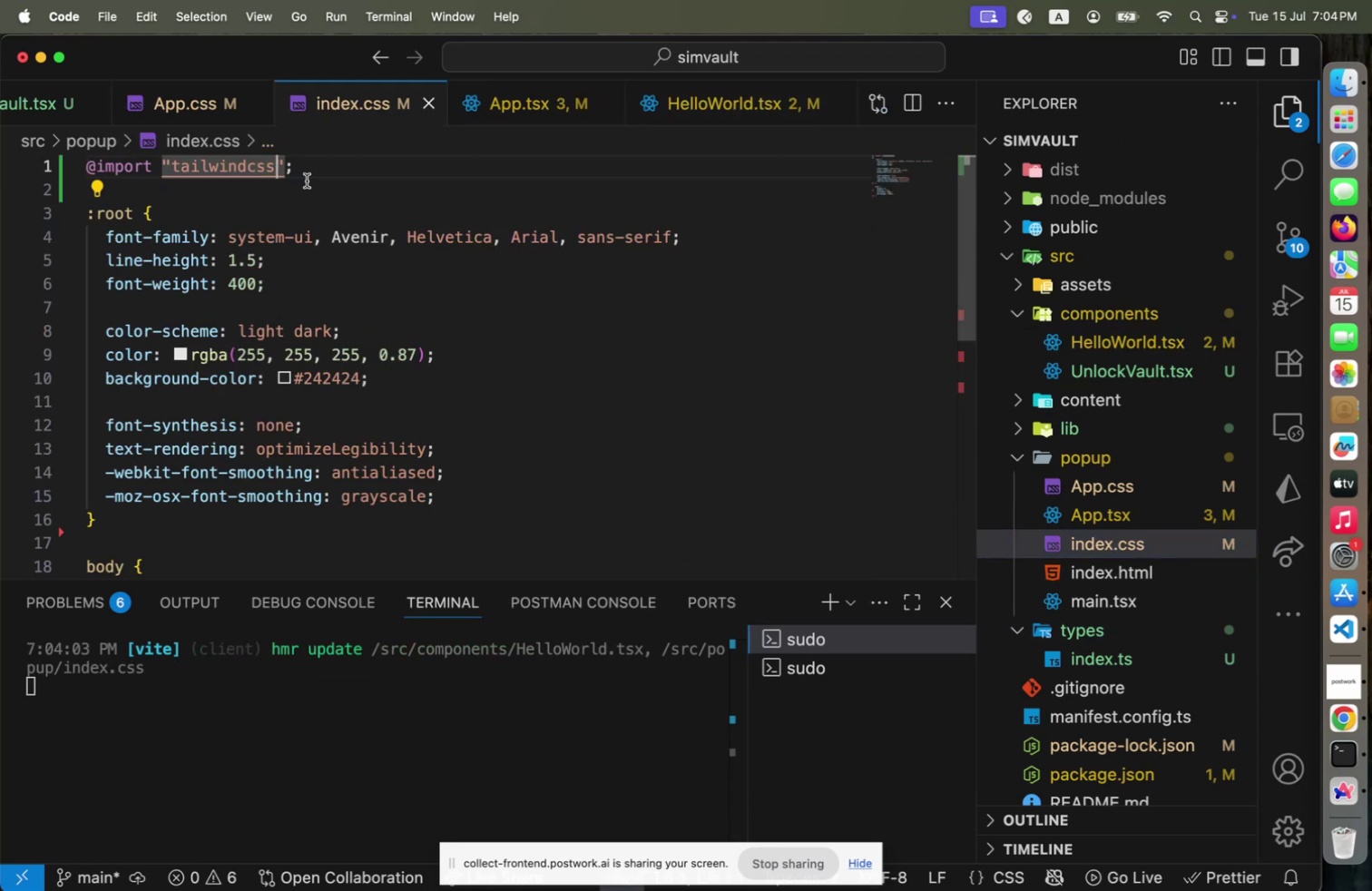 
key(Meta+CommandLeft)
 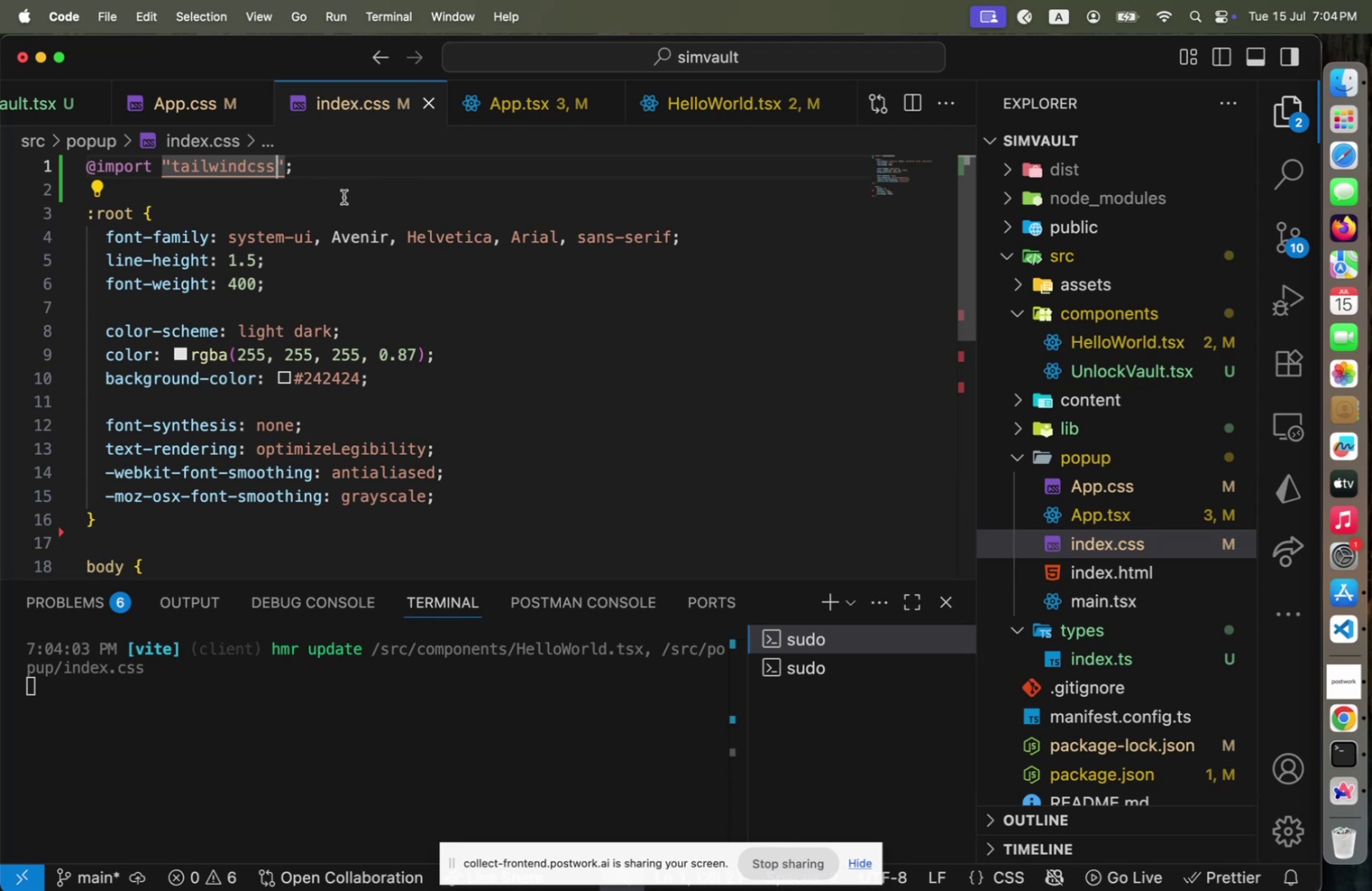 
key(Meta+S)
 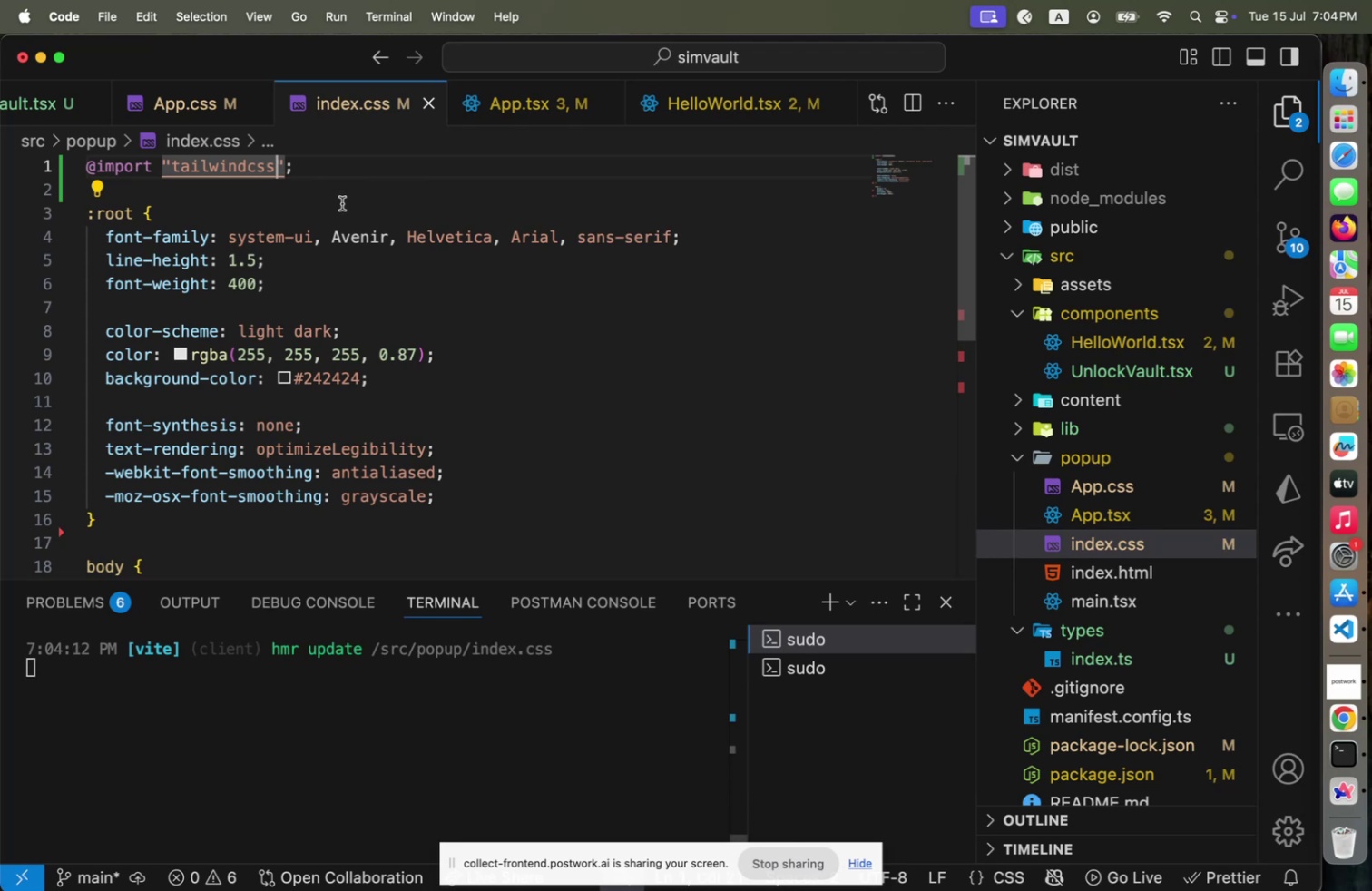 
key(Meta+CommandLeft)
 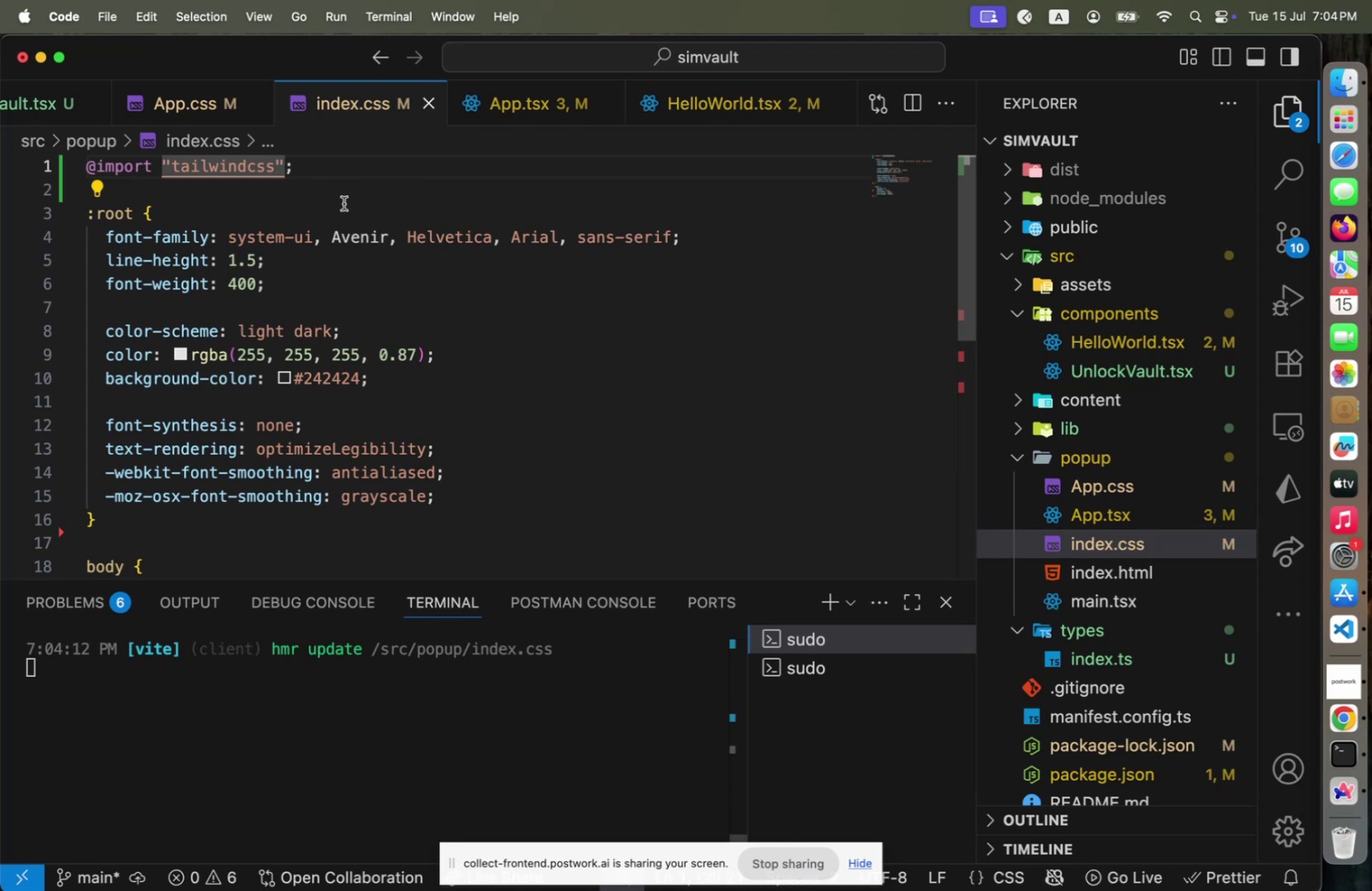 
key(Meta+Tab)
 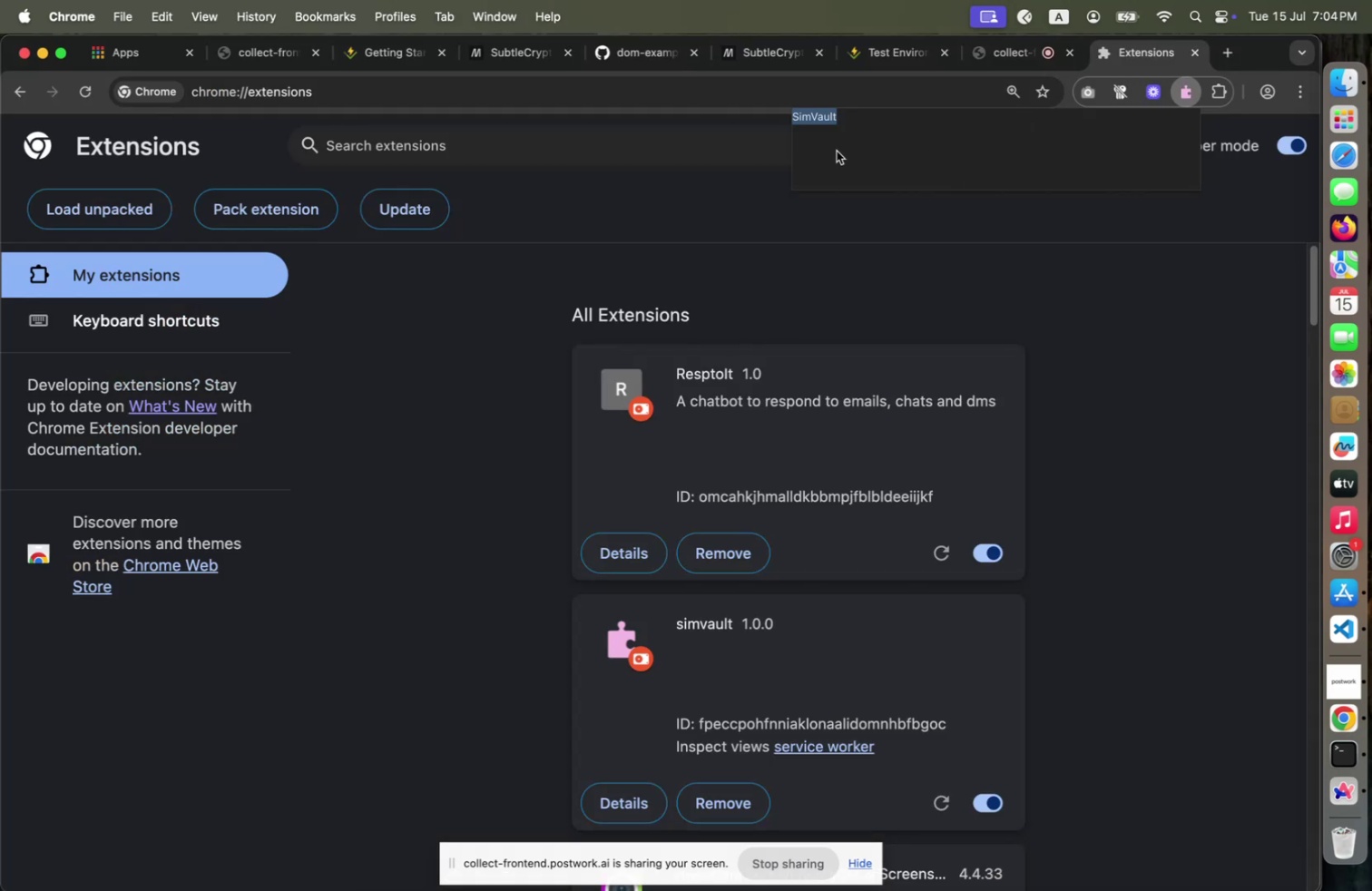 
left_click([880, 166])
 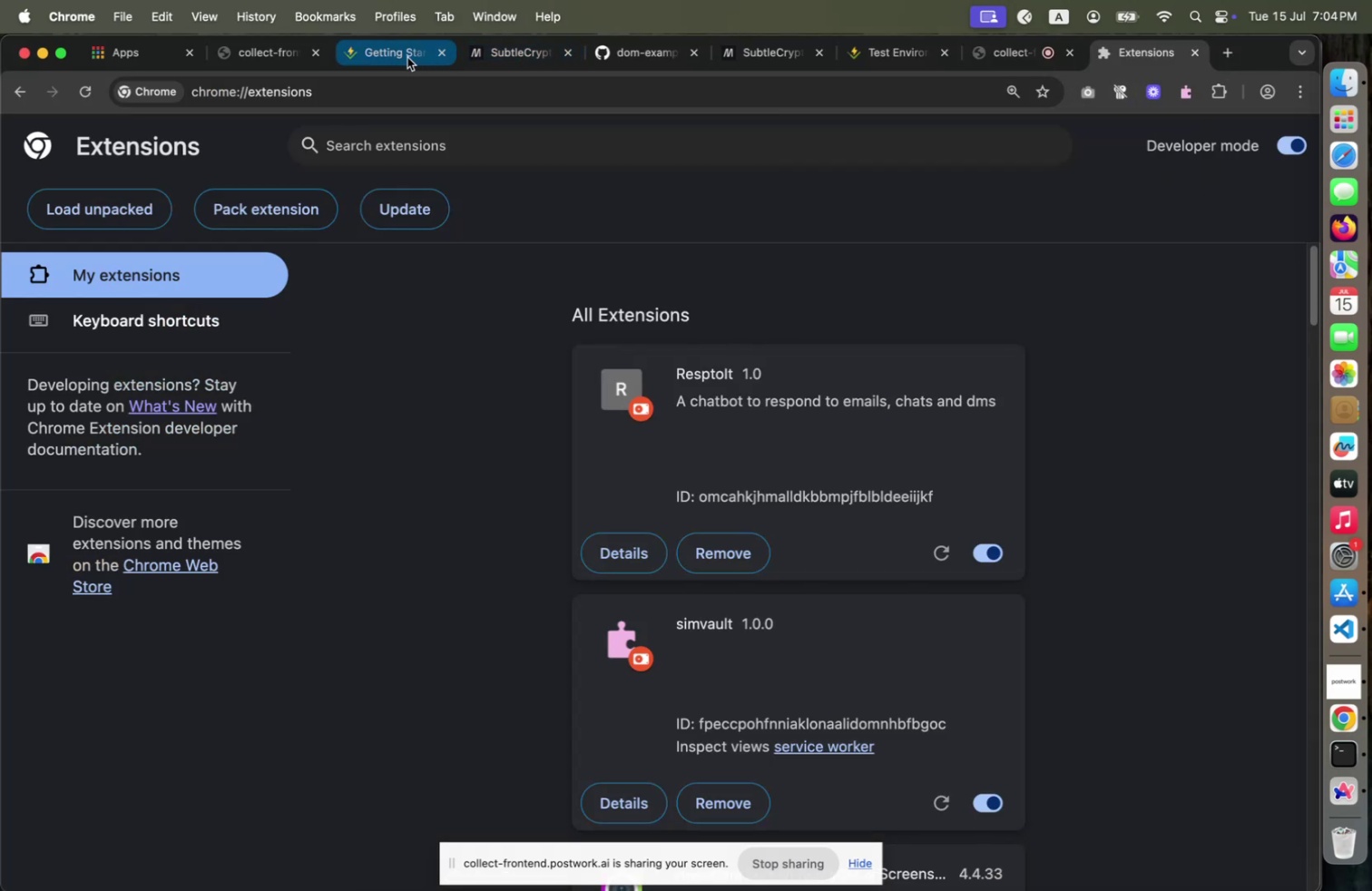 
wait(6.51)
 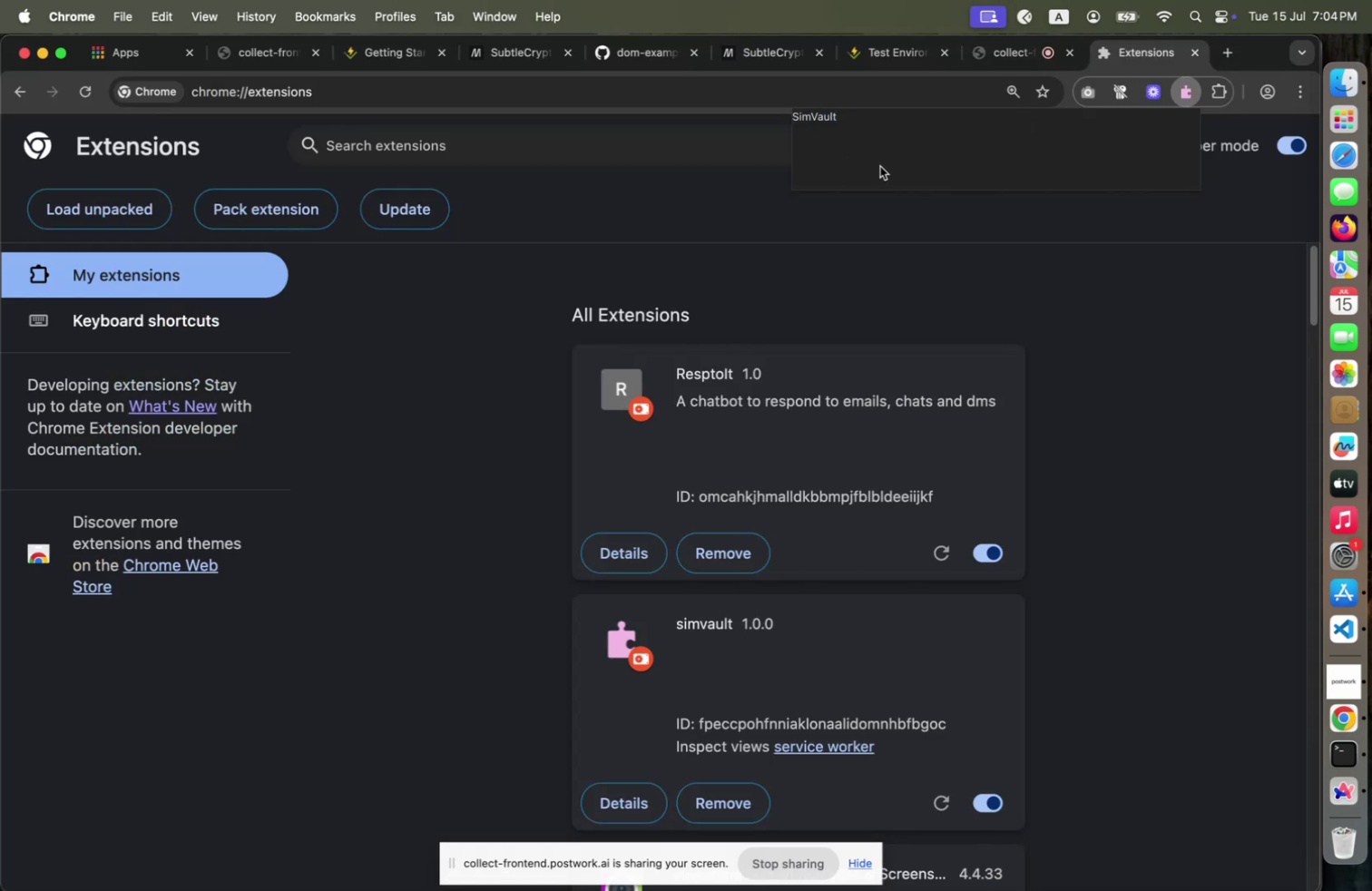 
left_click([1230, 54])
 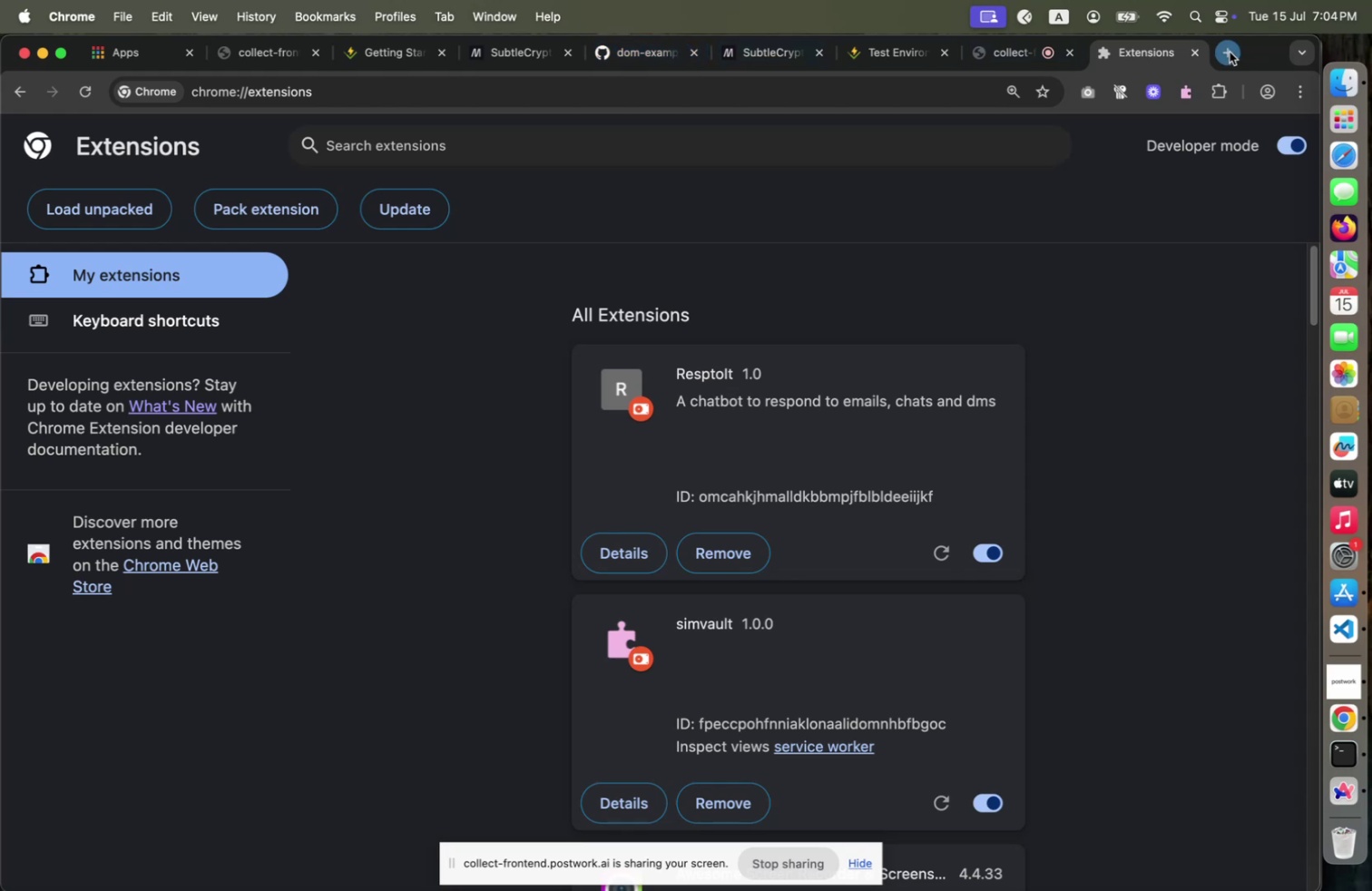 
type(tail)
 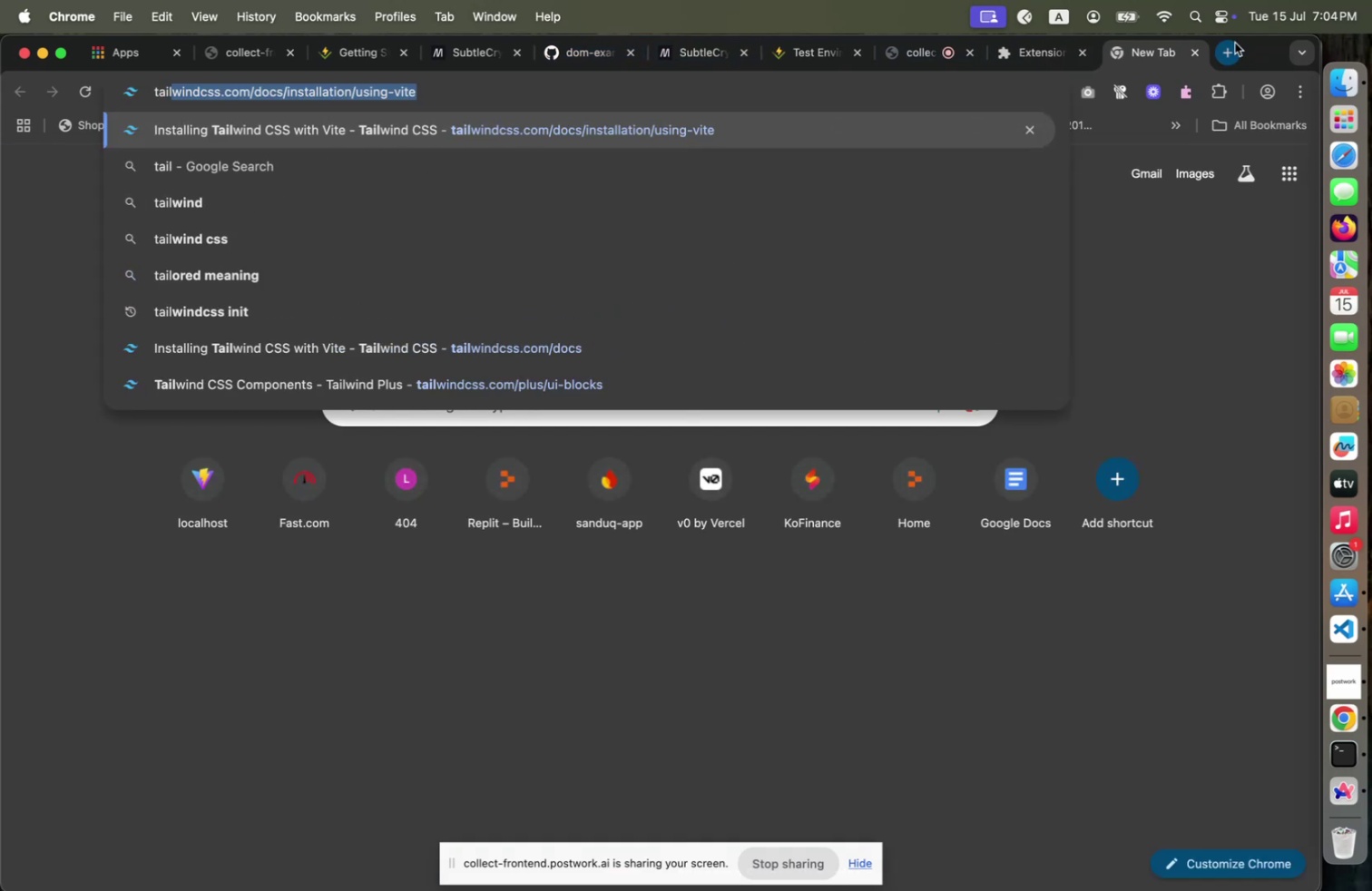 
key(Enter)
 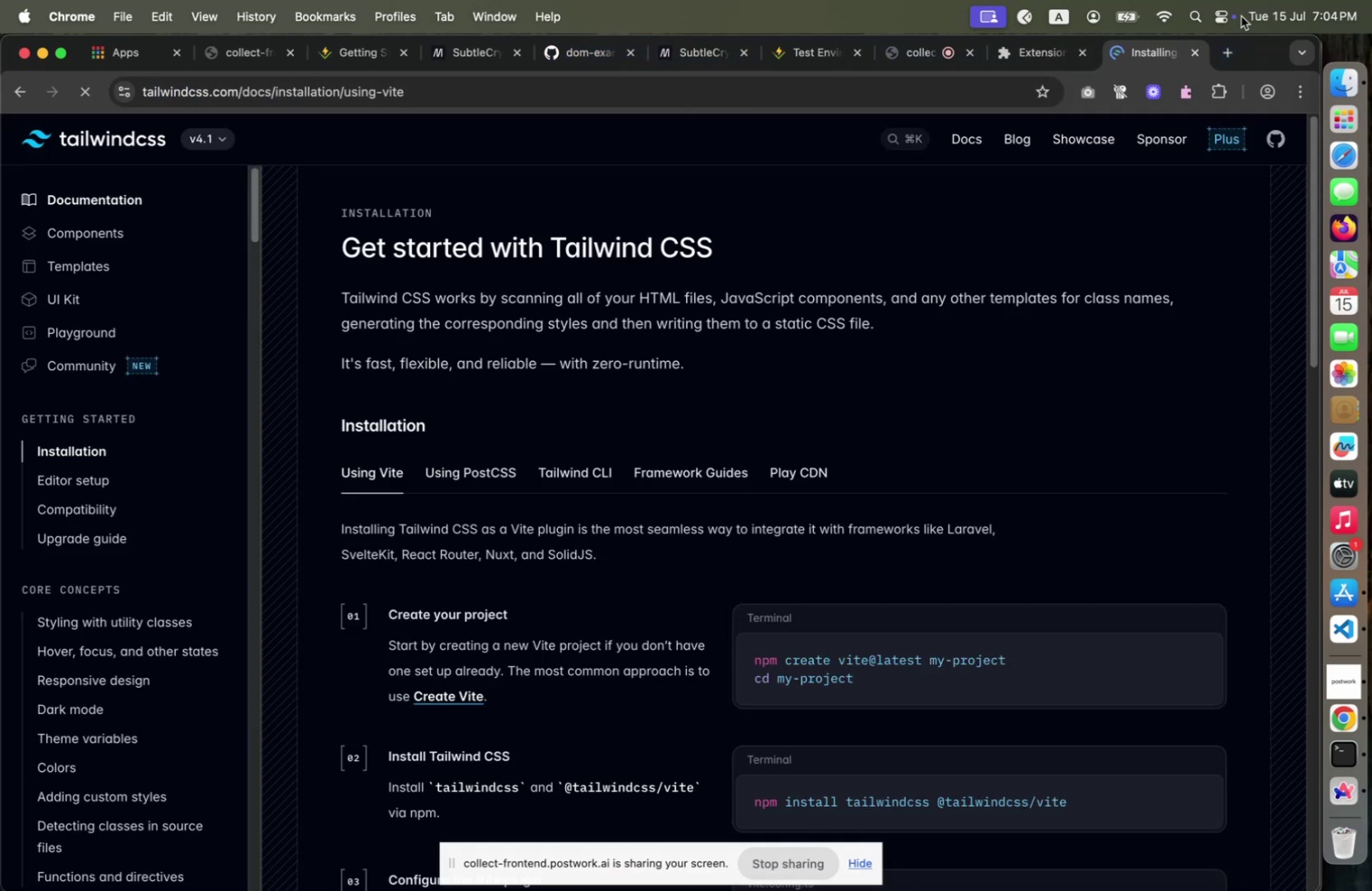 
scroll: coordinate [855, 497], scroll_direction: down, amount: 28.0
 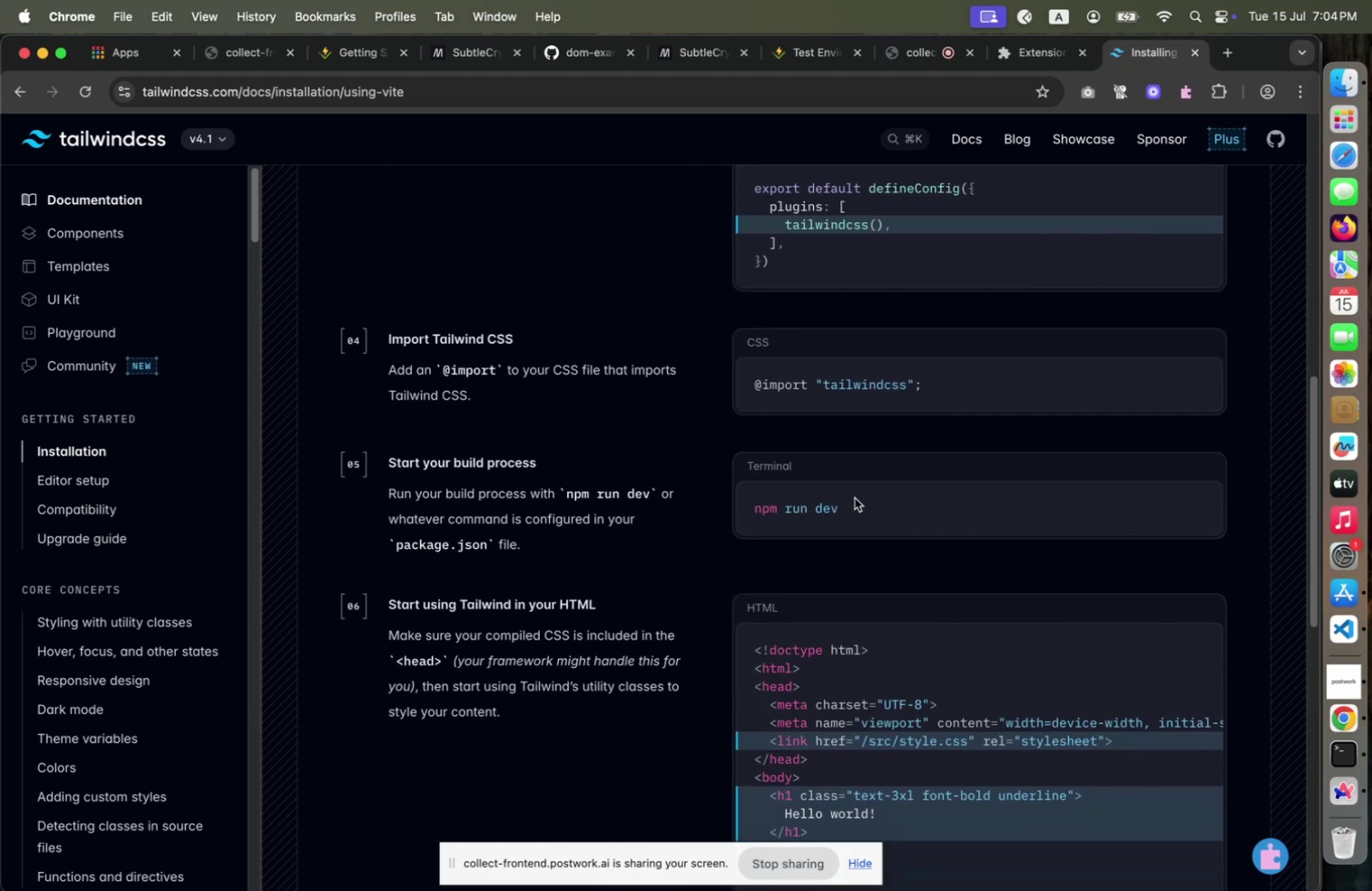 
key(Meta+CommandLeft)
 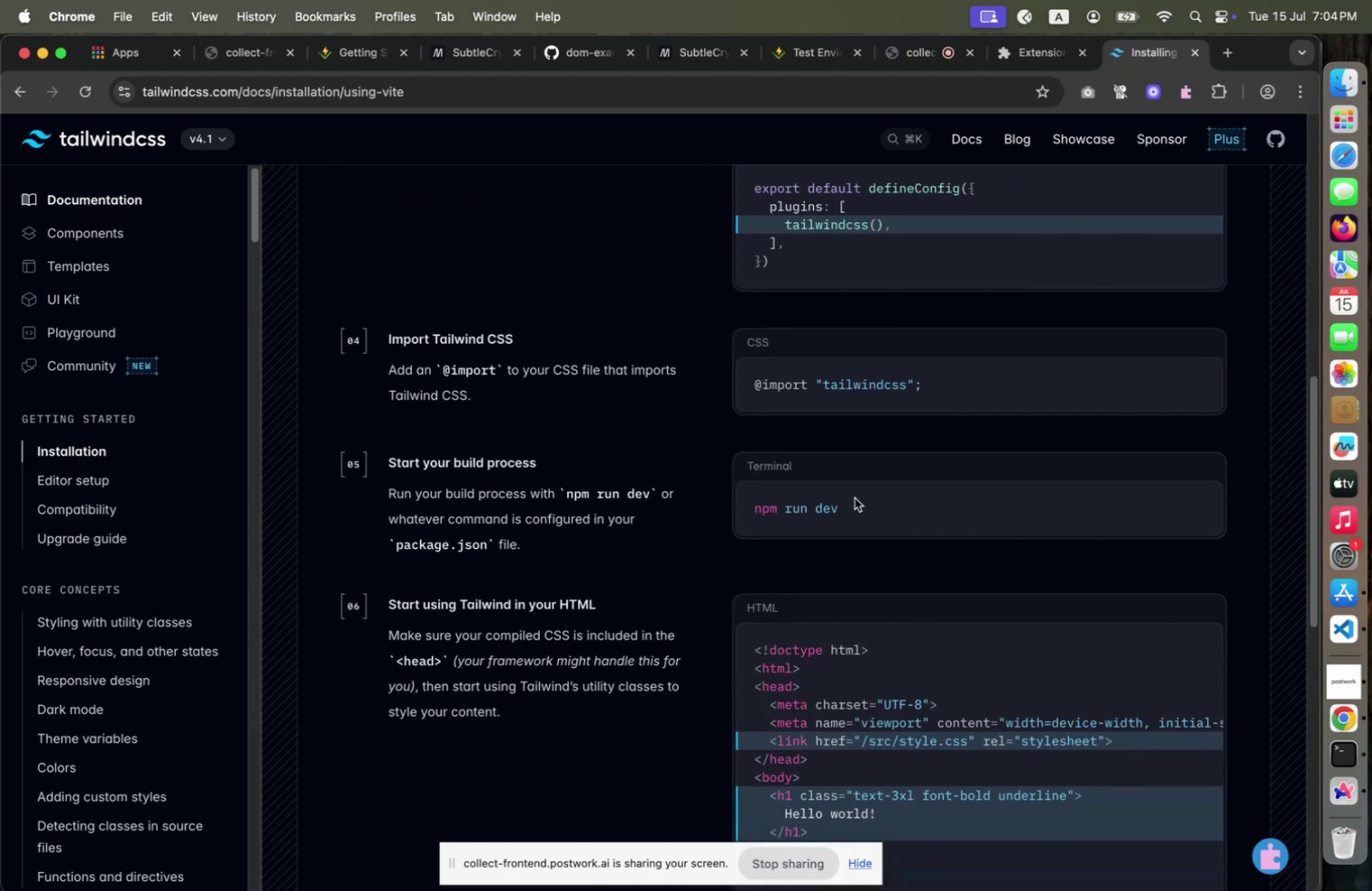 
key(Meta+Tab)
 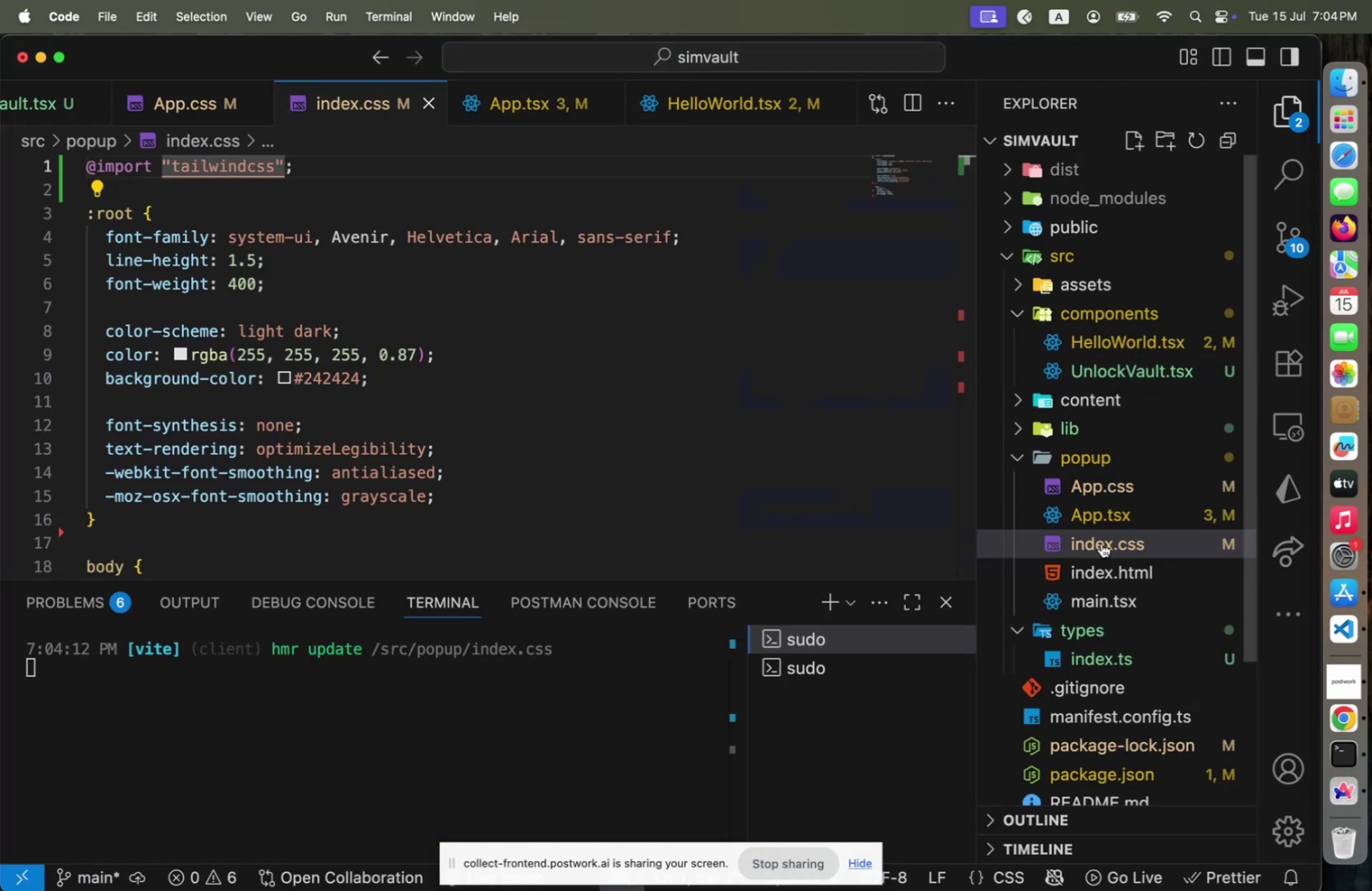 
wait(5.11)
 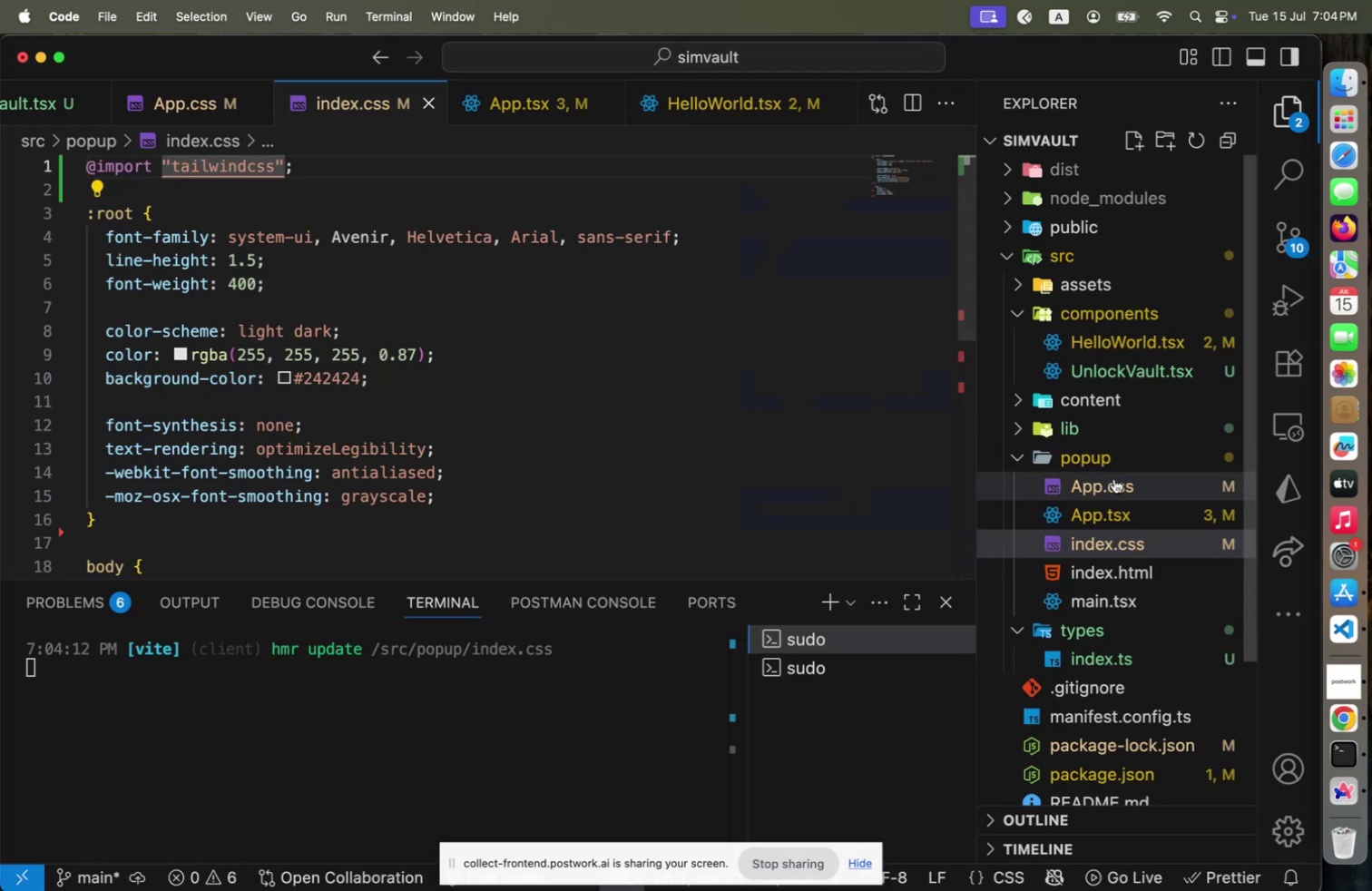 
scroll: coordinate [672, 436], scroll_direction: up, amount: 1.0
 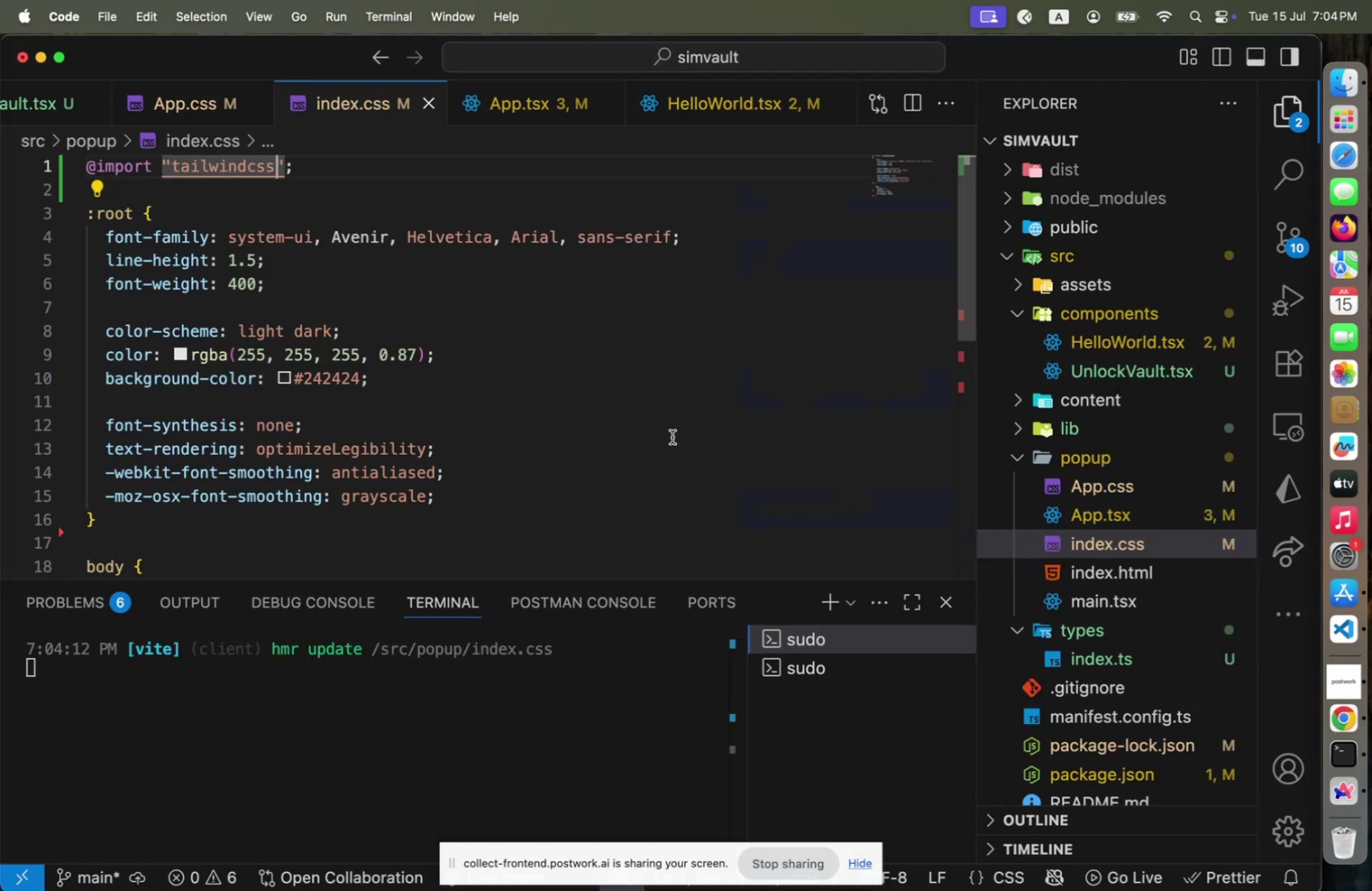 
scroll: coordinate [672, 439], scroll_direction: down, amount: 5.0
 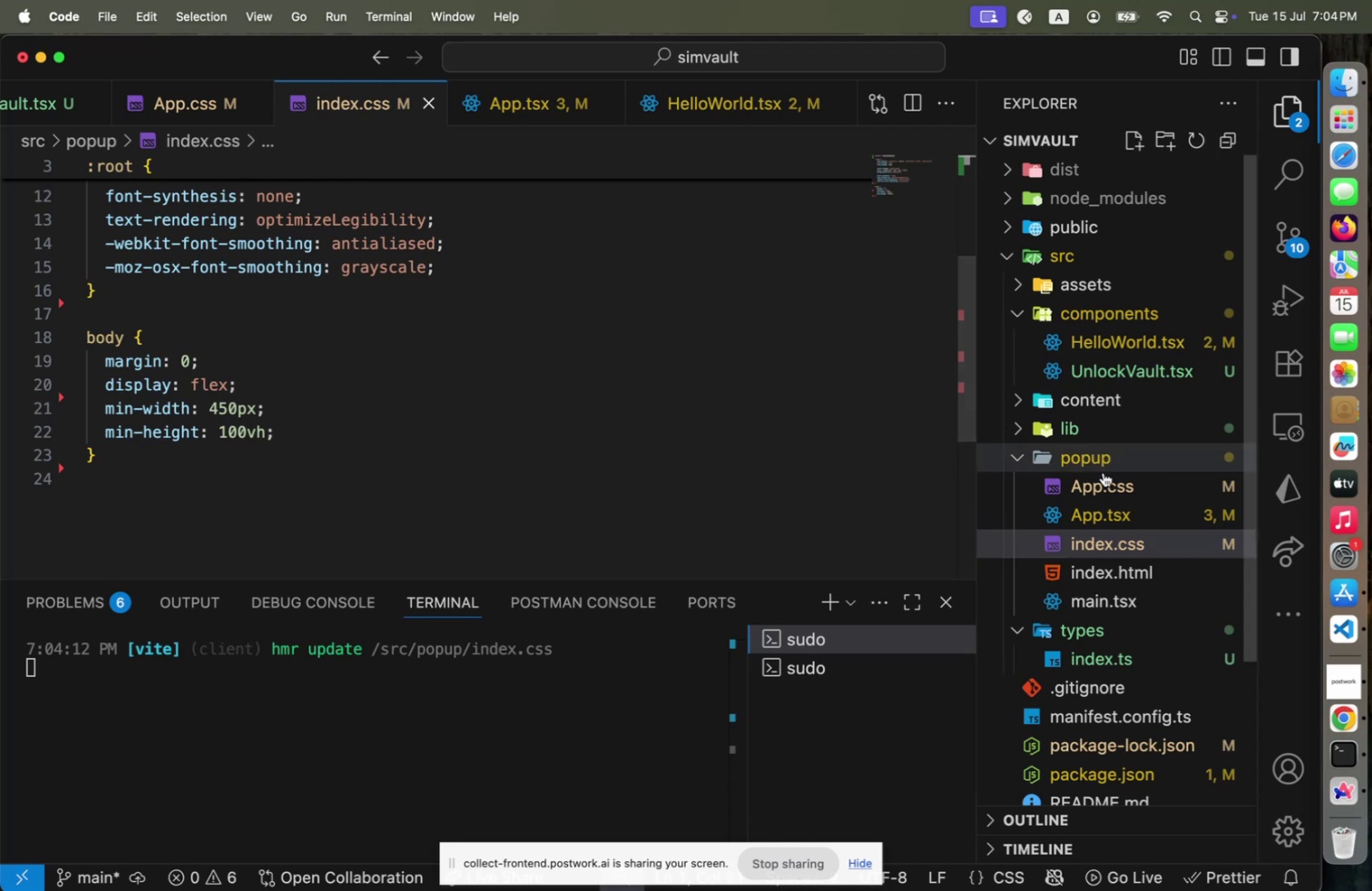 
left_click([1104, 487])
 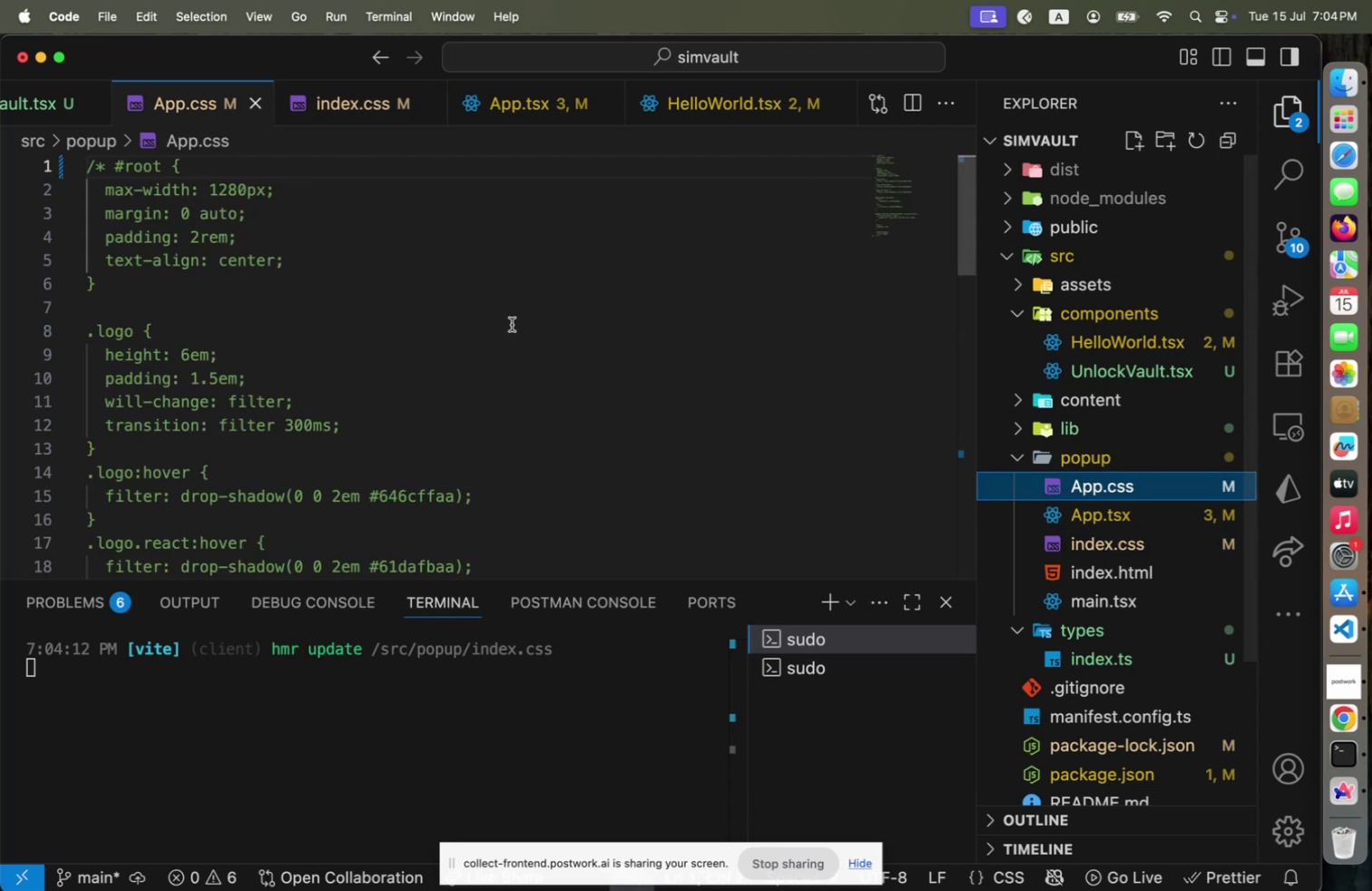 
left_click([512, 324])
 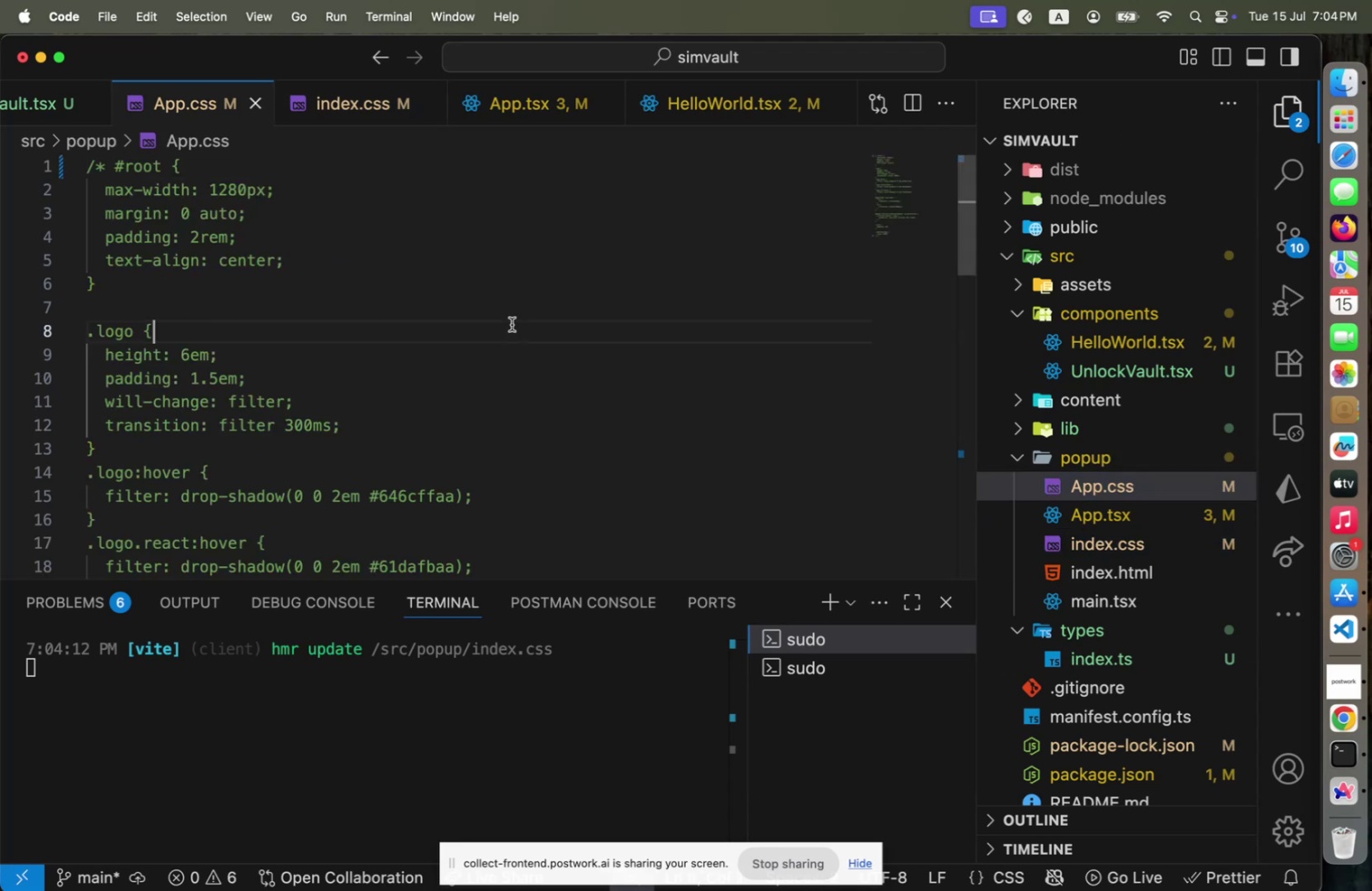 
key(Meta+CommandLeft)
 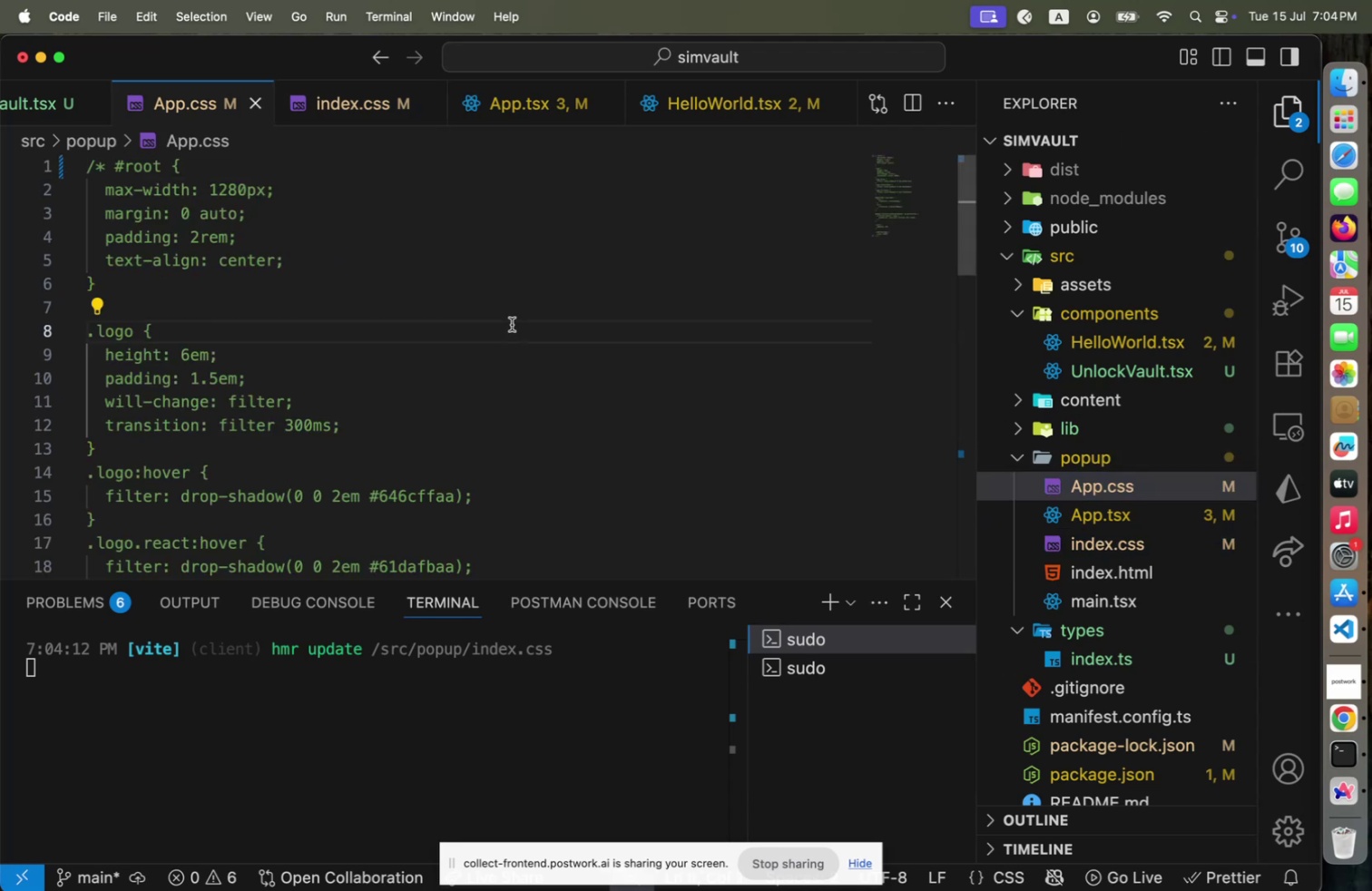 
key(Meta+A)
 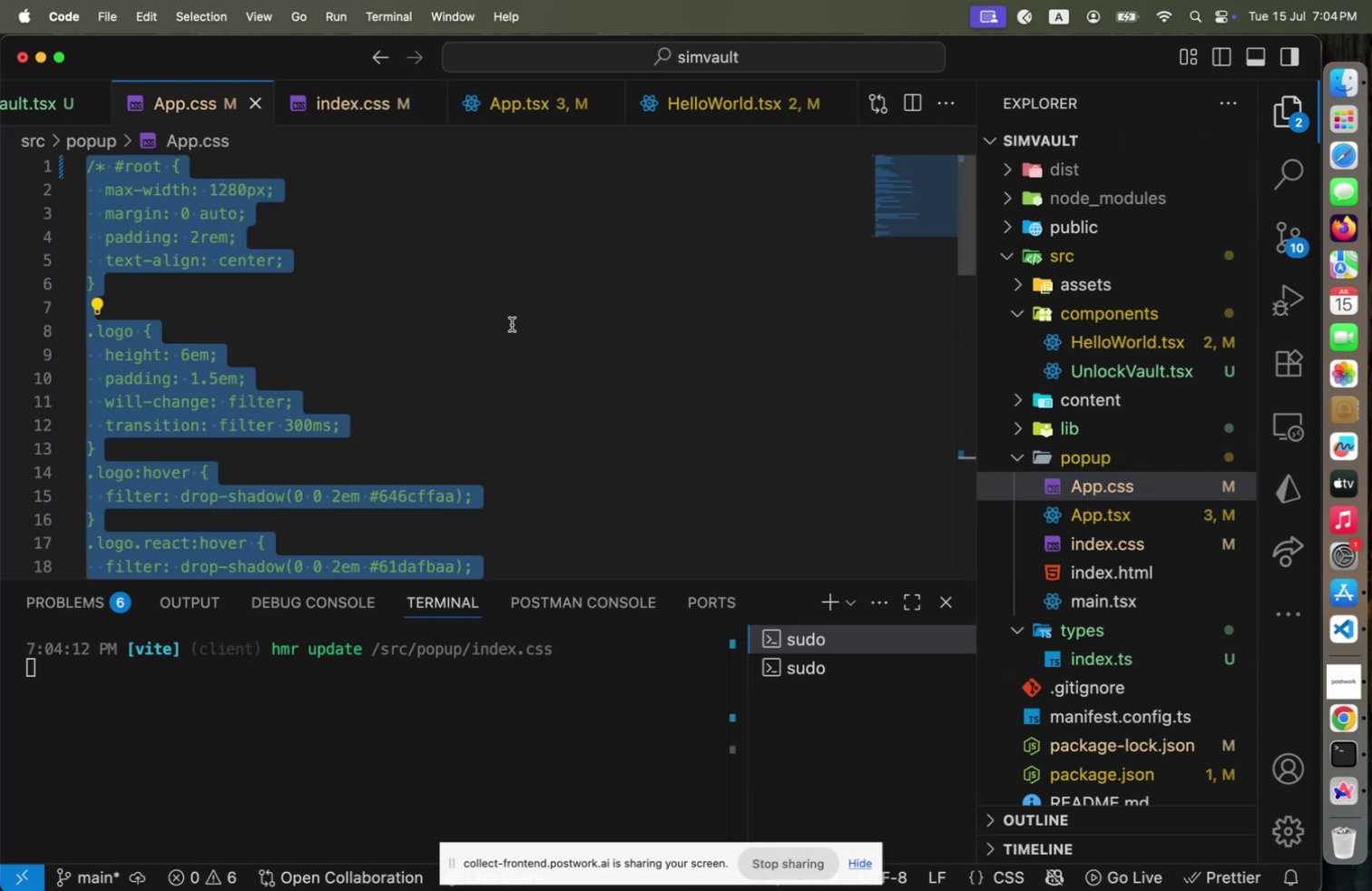 
key(Meta+CommandLeft)
 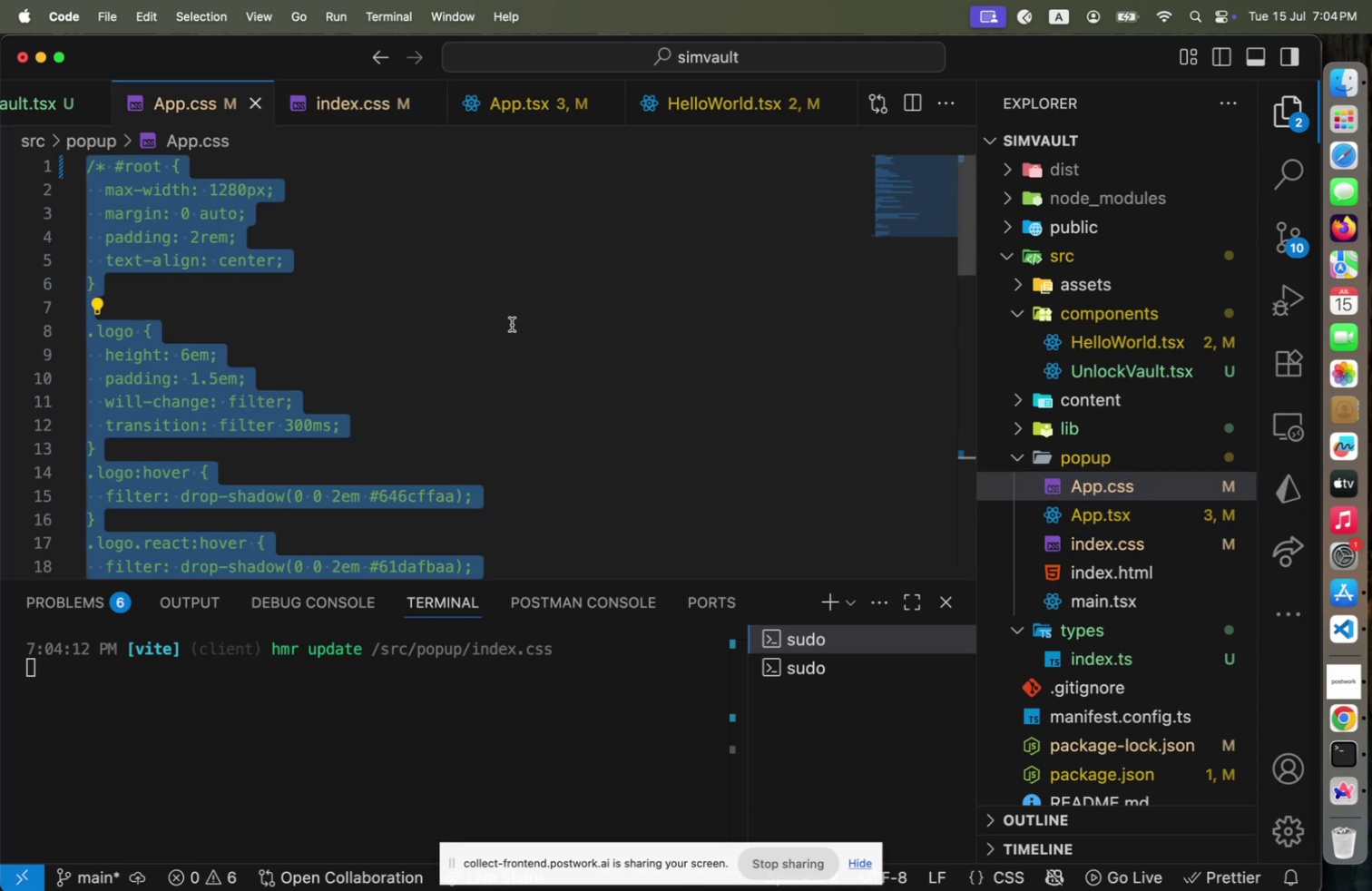 
key(Meta+Slash)
 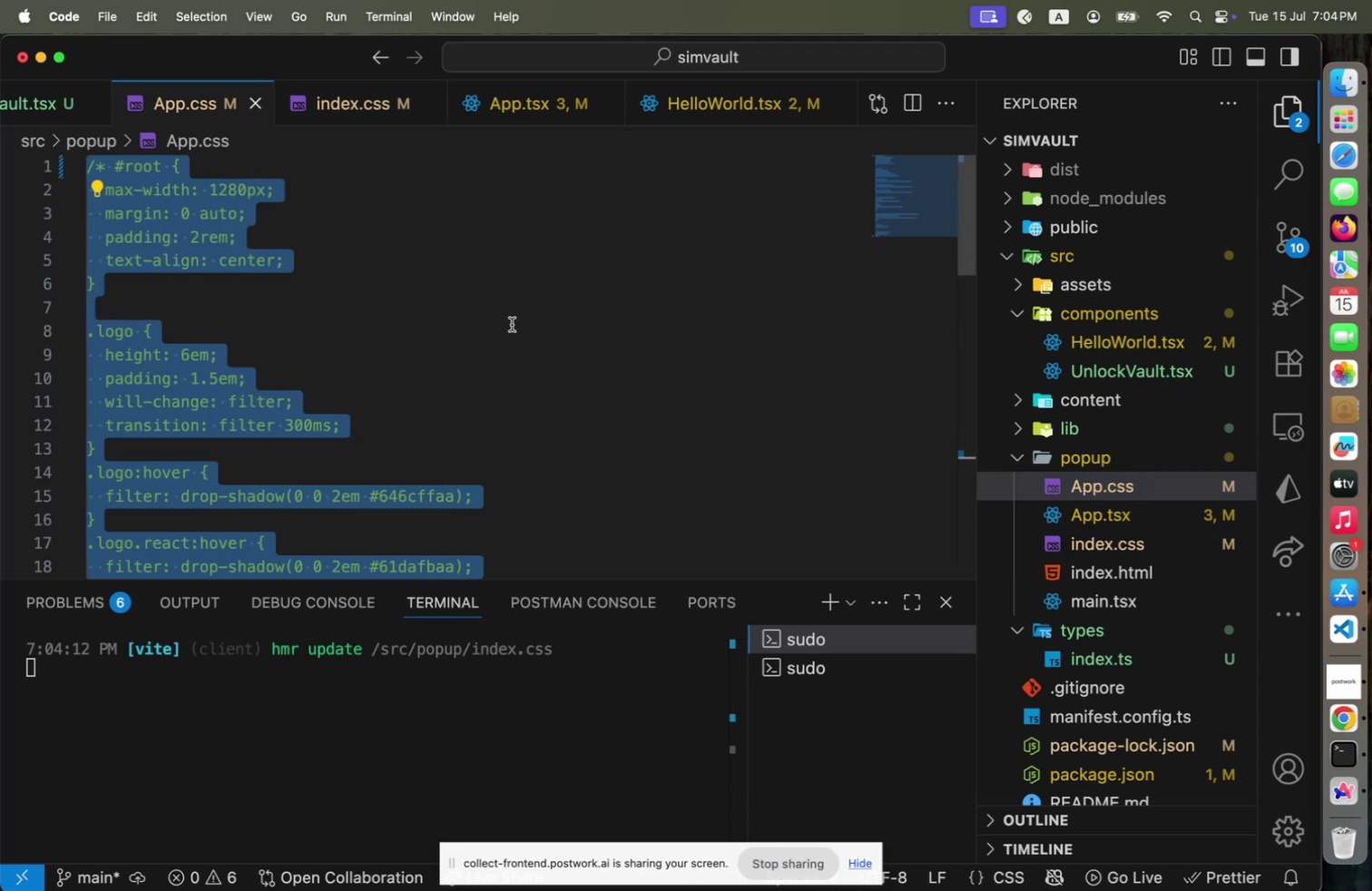 
key(Meta+CommandLeft)
 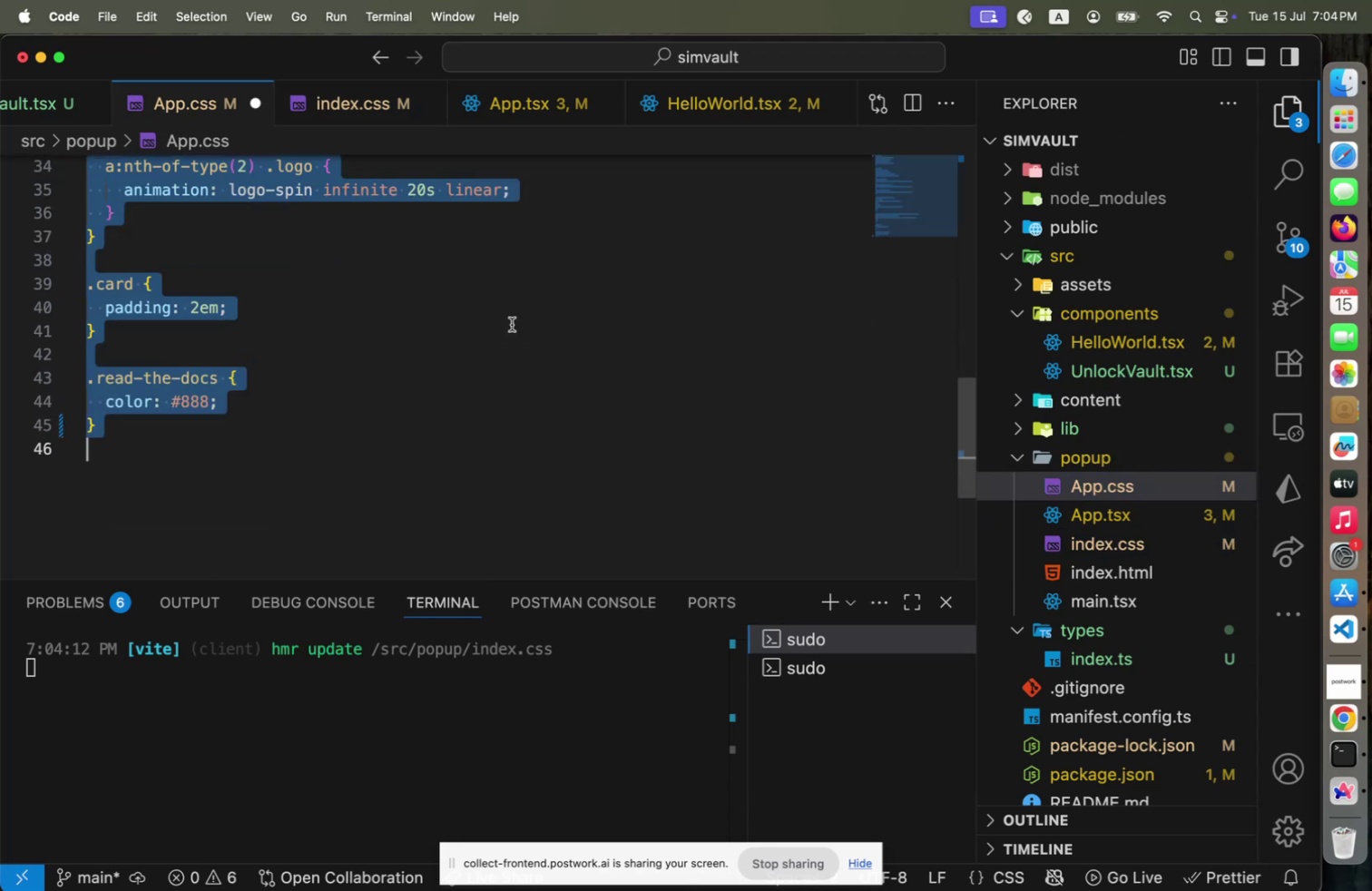 
key(Meta+S)
 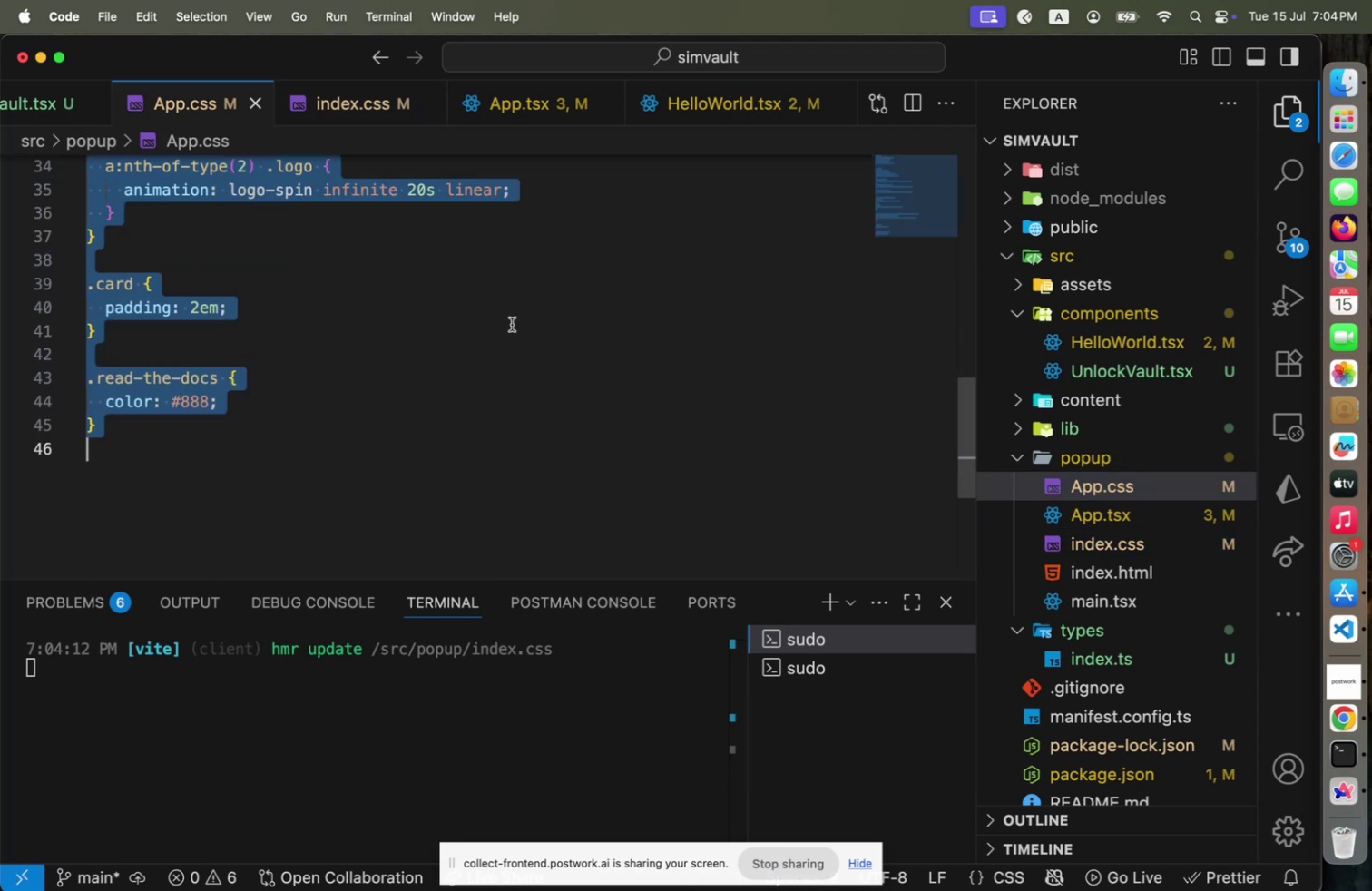 
key(Meta+CommandLeft)
 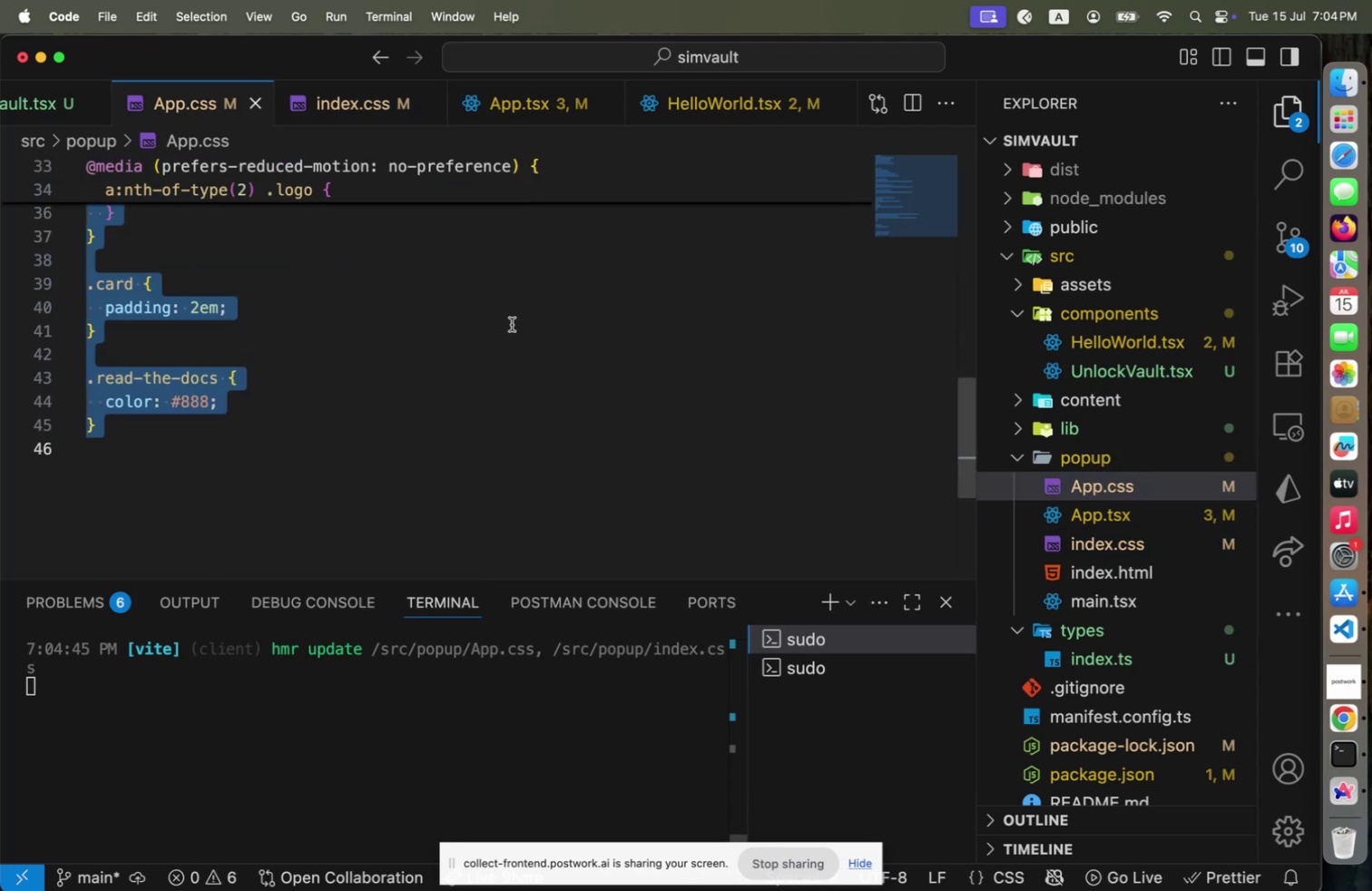 
key(Meta+Tab)
 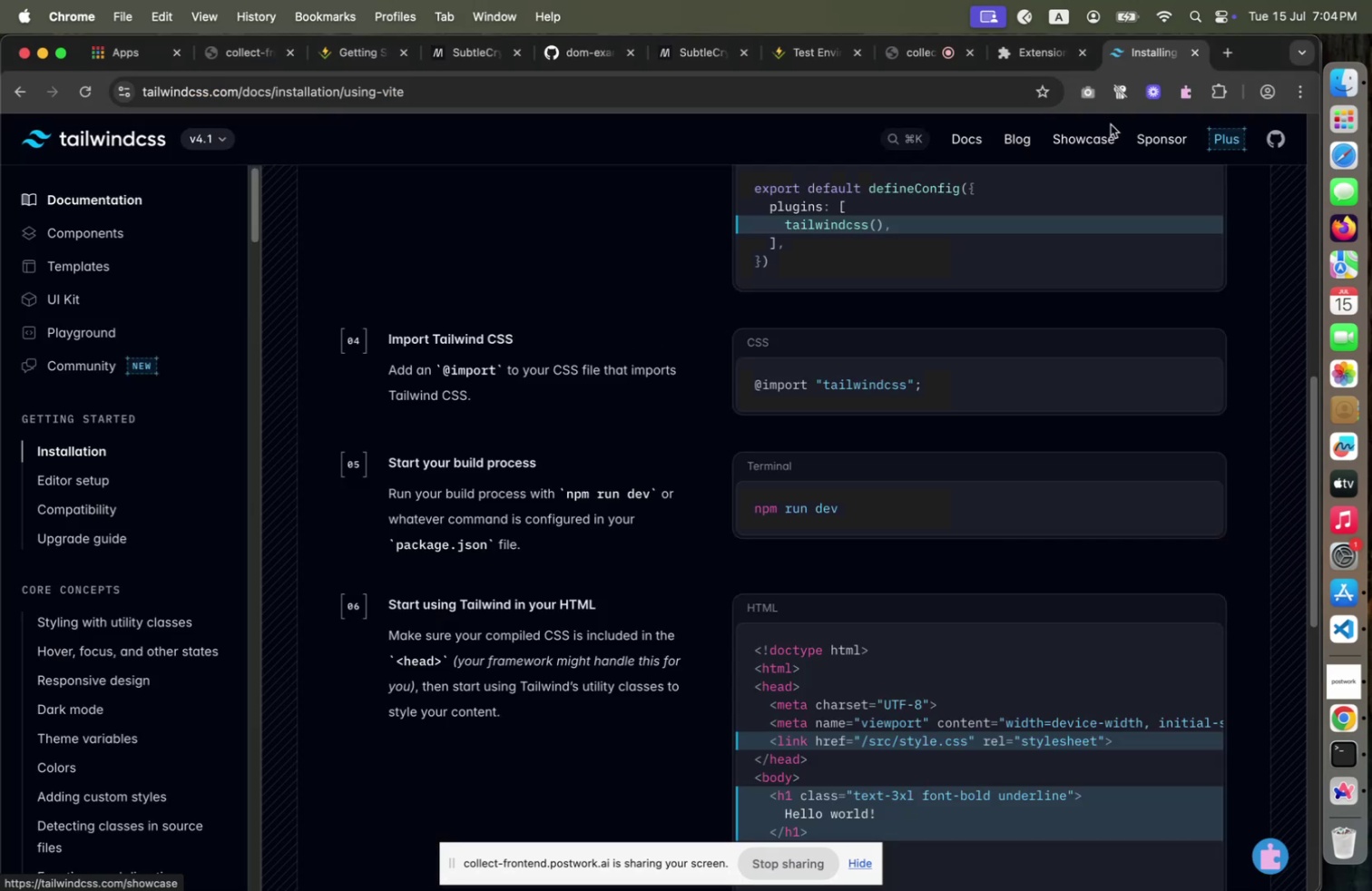 
left_click([1190, 98])
 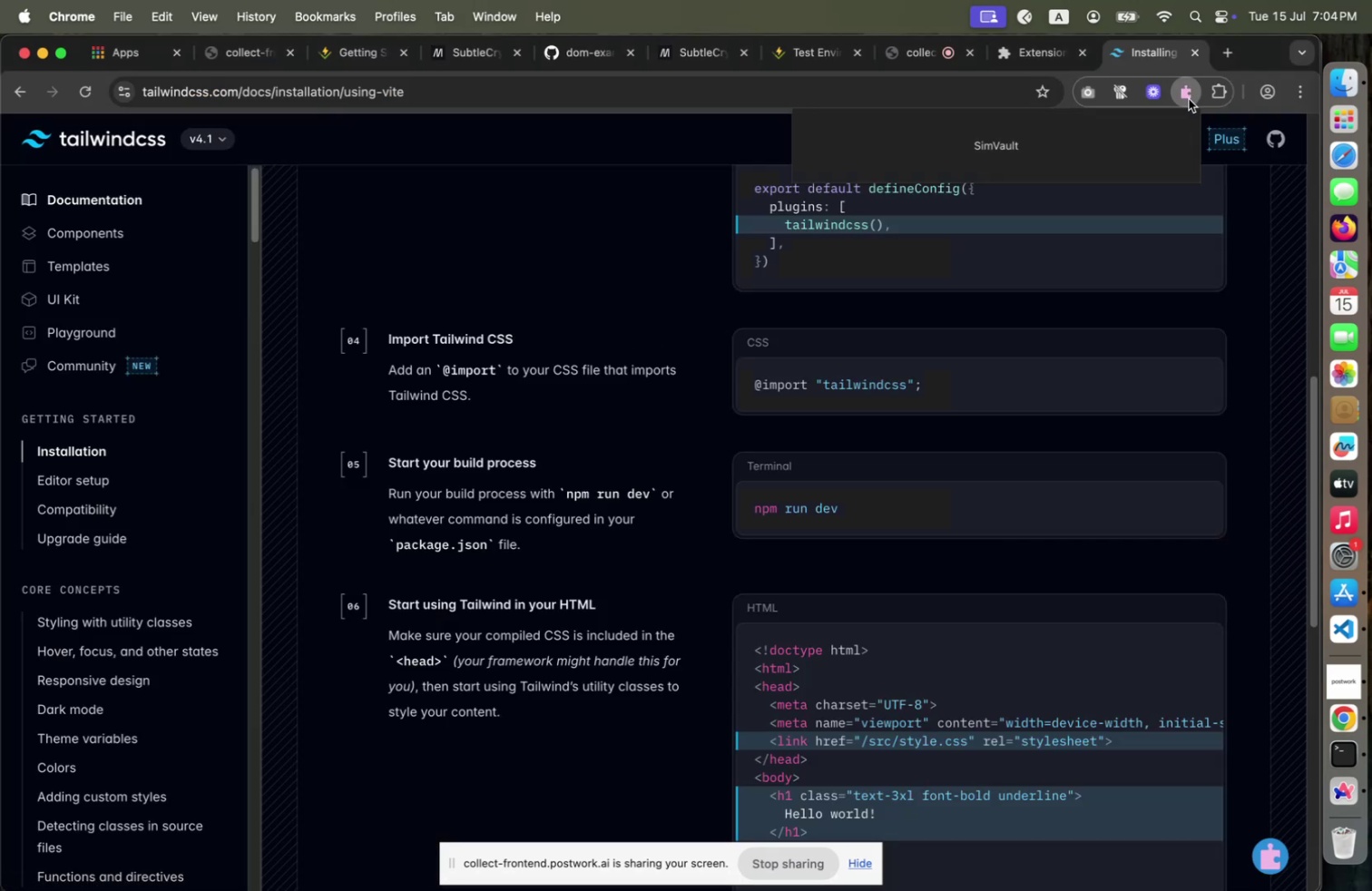 
left_click_drag(start_coordinate=[968, 149], to_coordinate=[1073, 155])
 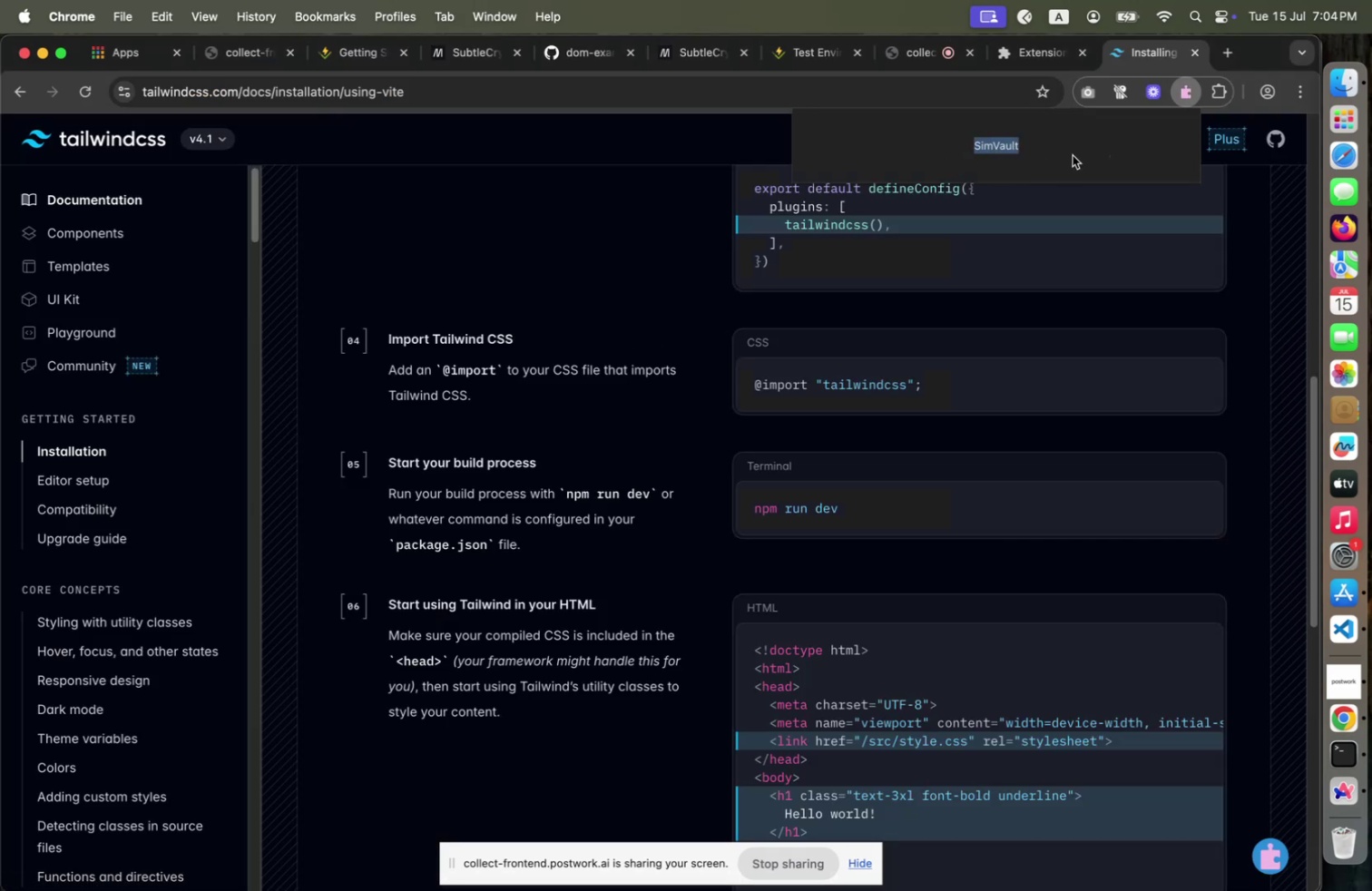 
key(Meta+CommandLeft)
 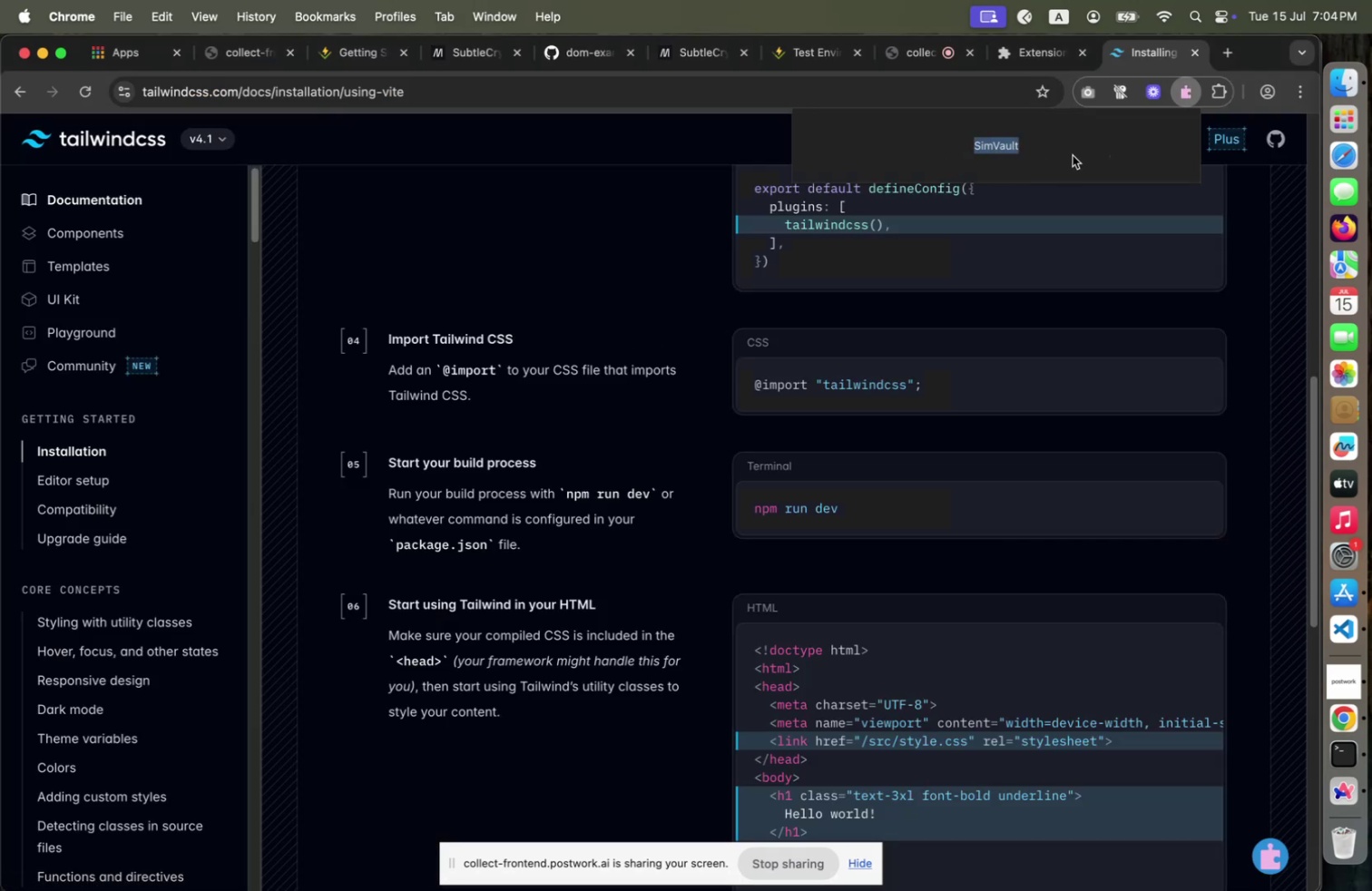 
key(Meta+Tab)
 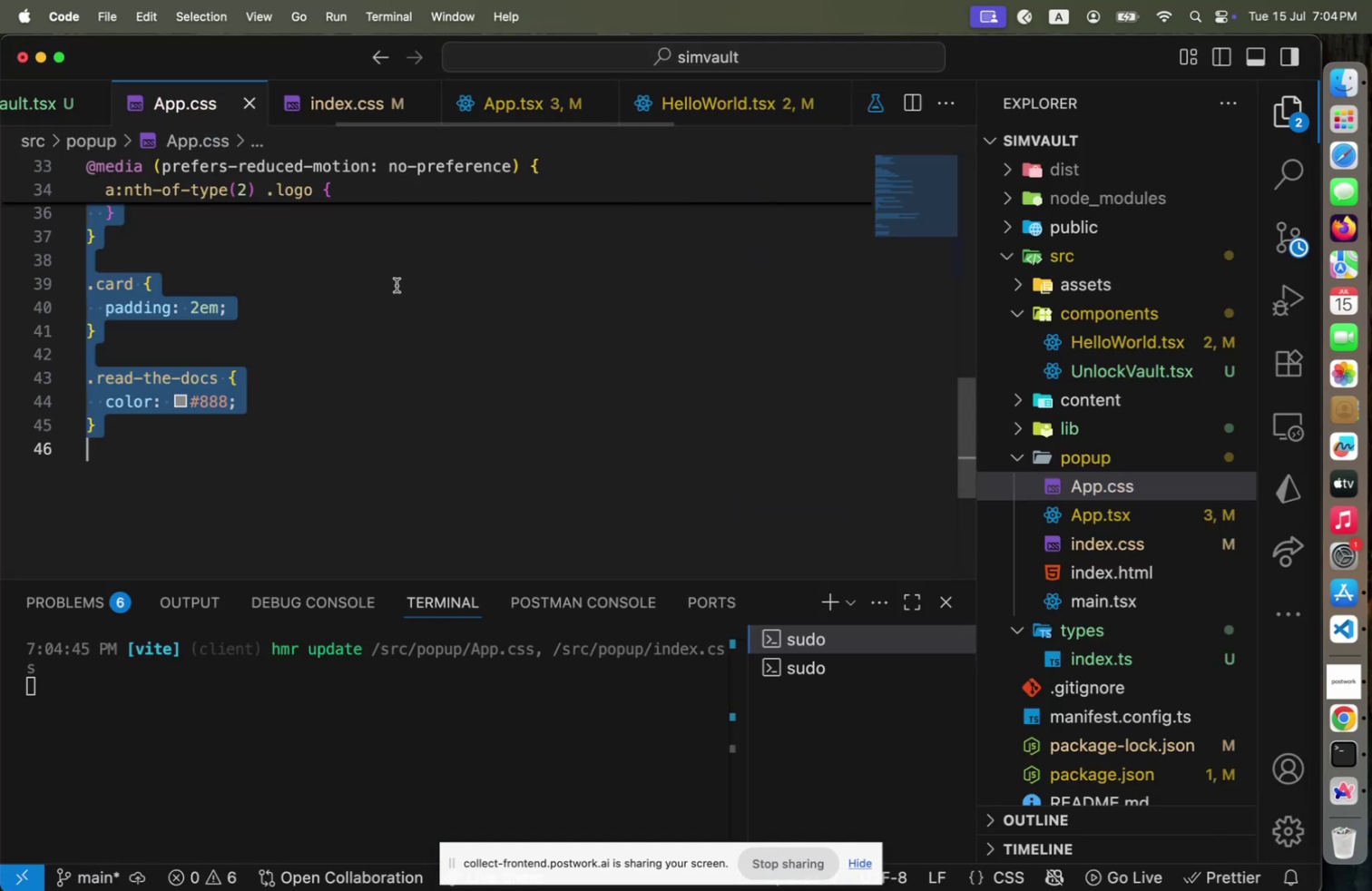 
scroll: coordinate [364, 310], scroll_direction: up, amount: 34.0
 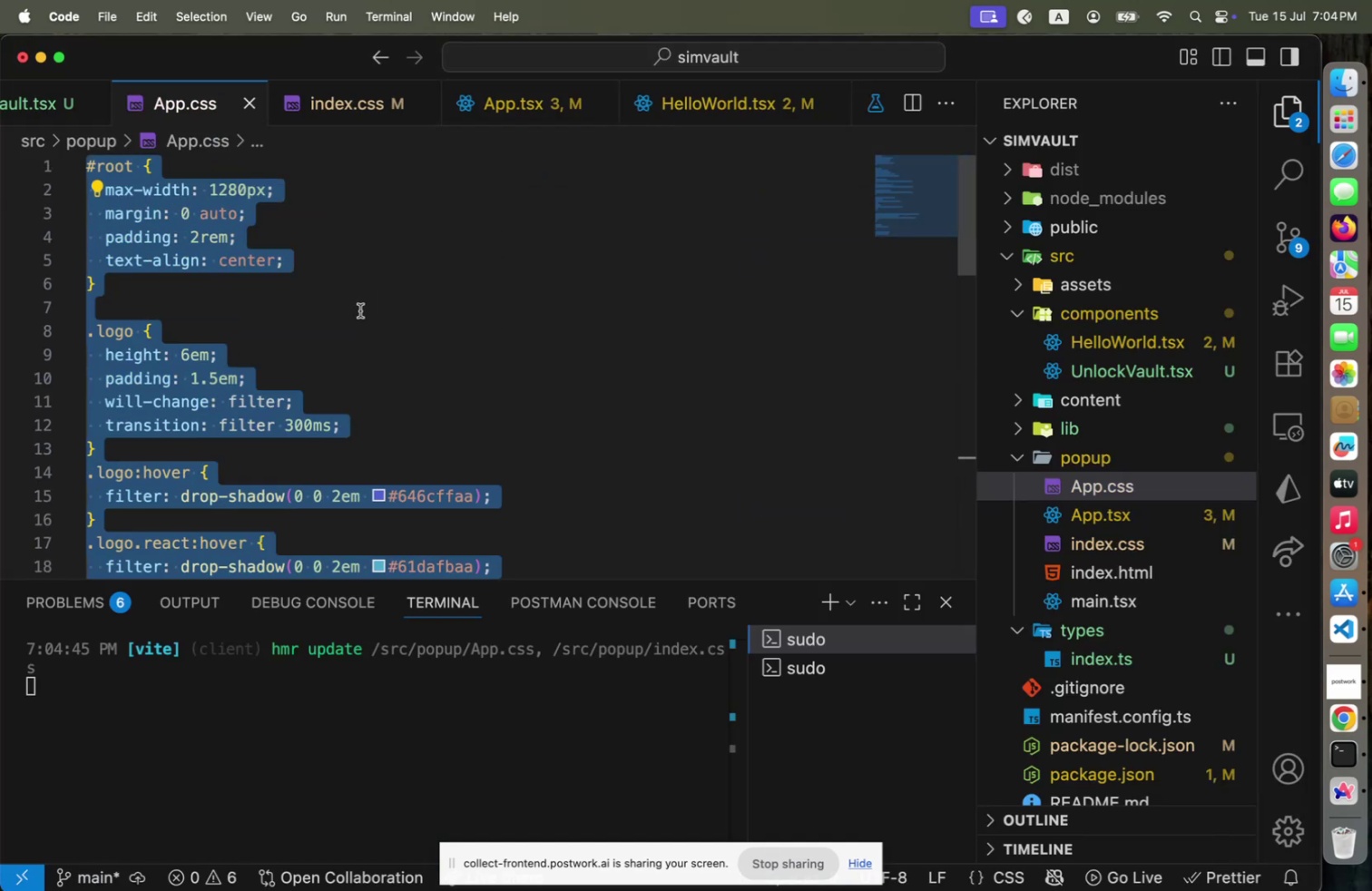 
left_click([300, 315])
 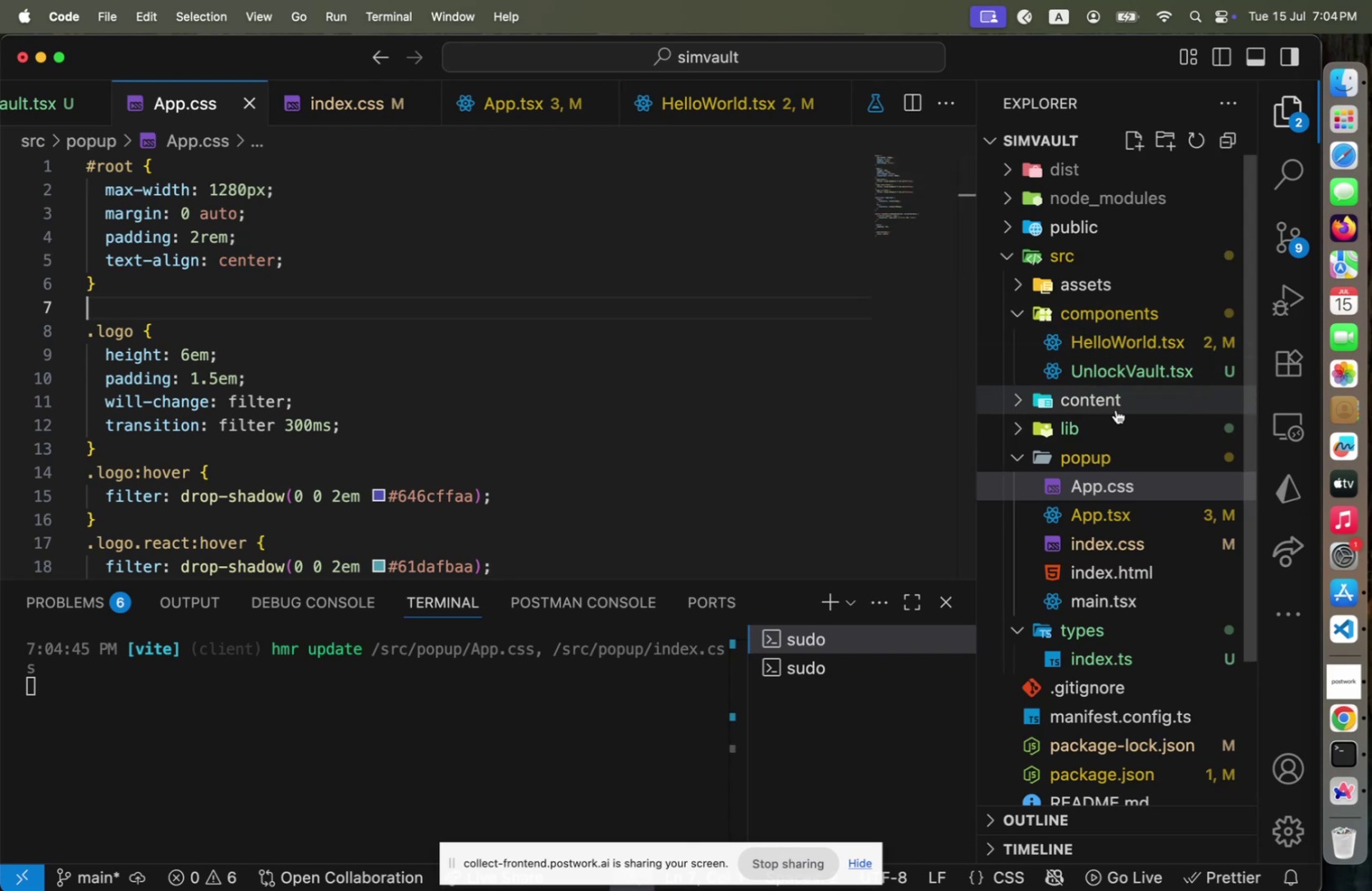 
left_click([1131, 518])
 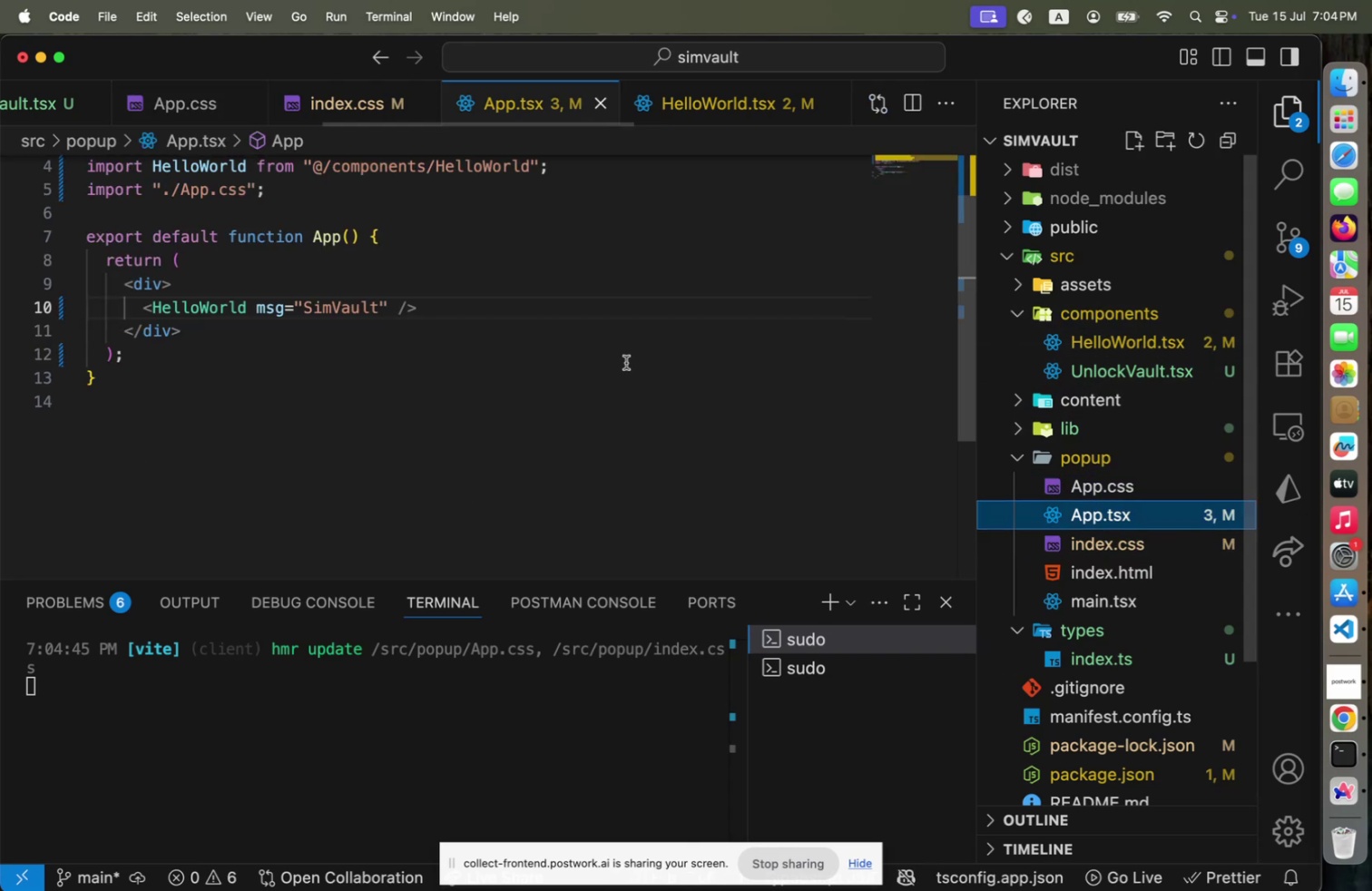 
left_click([533, 312])
 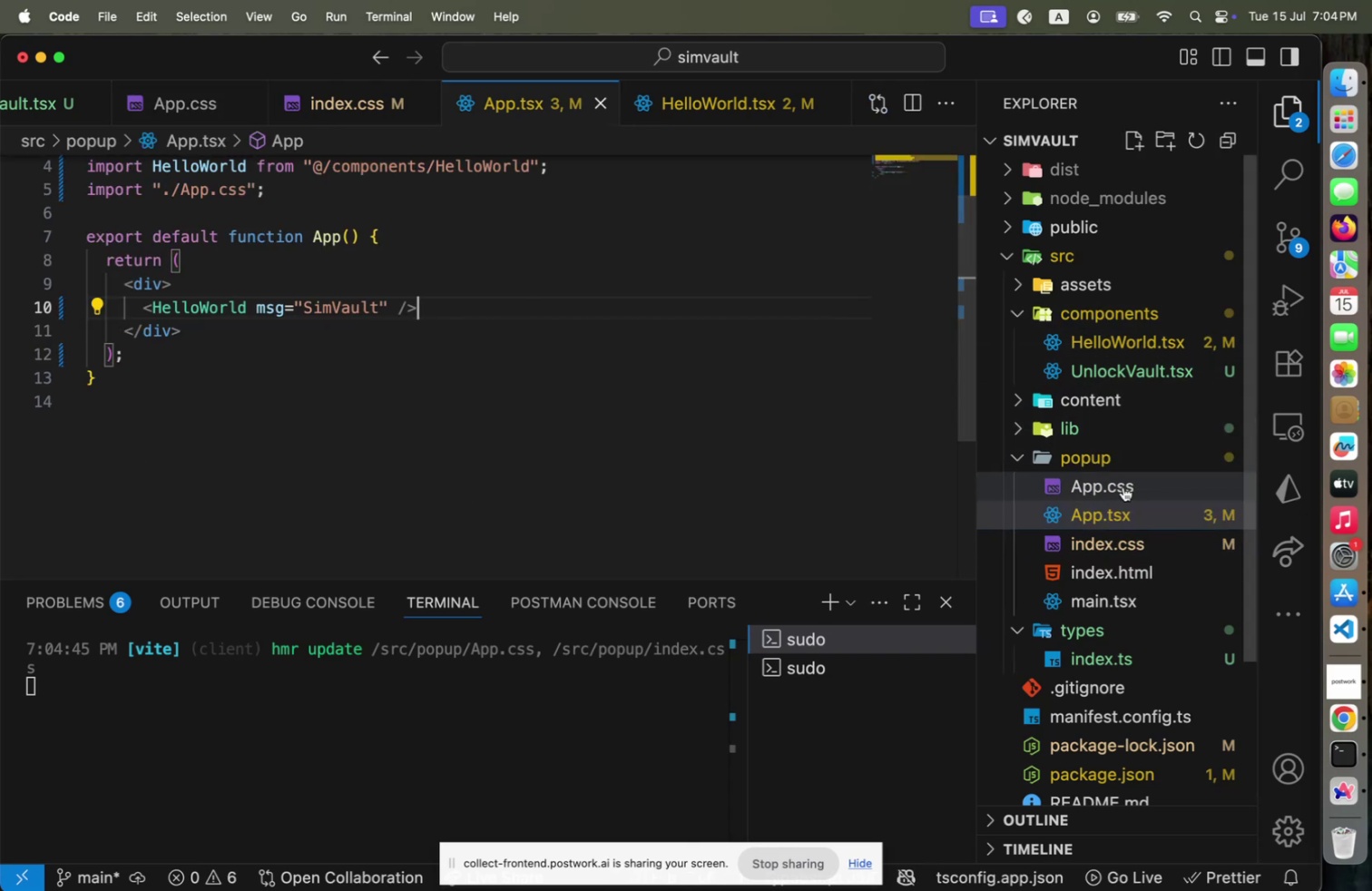 
left_click([1118, 348])
 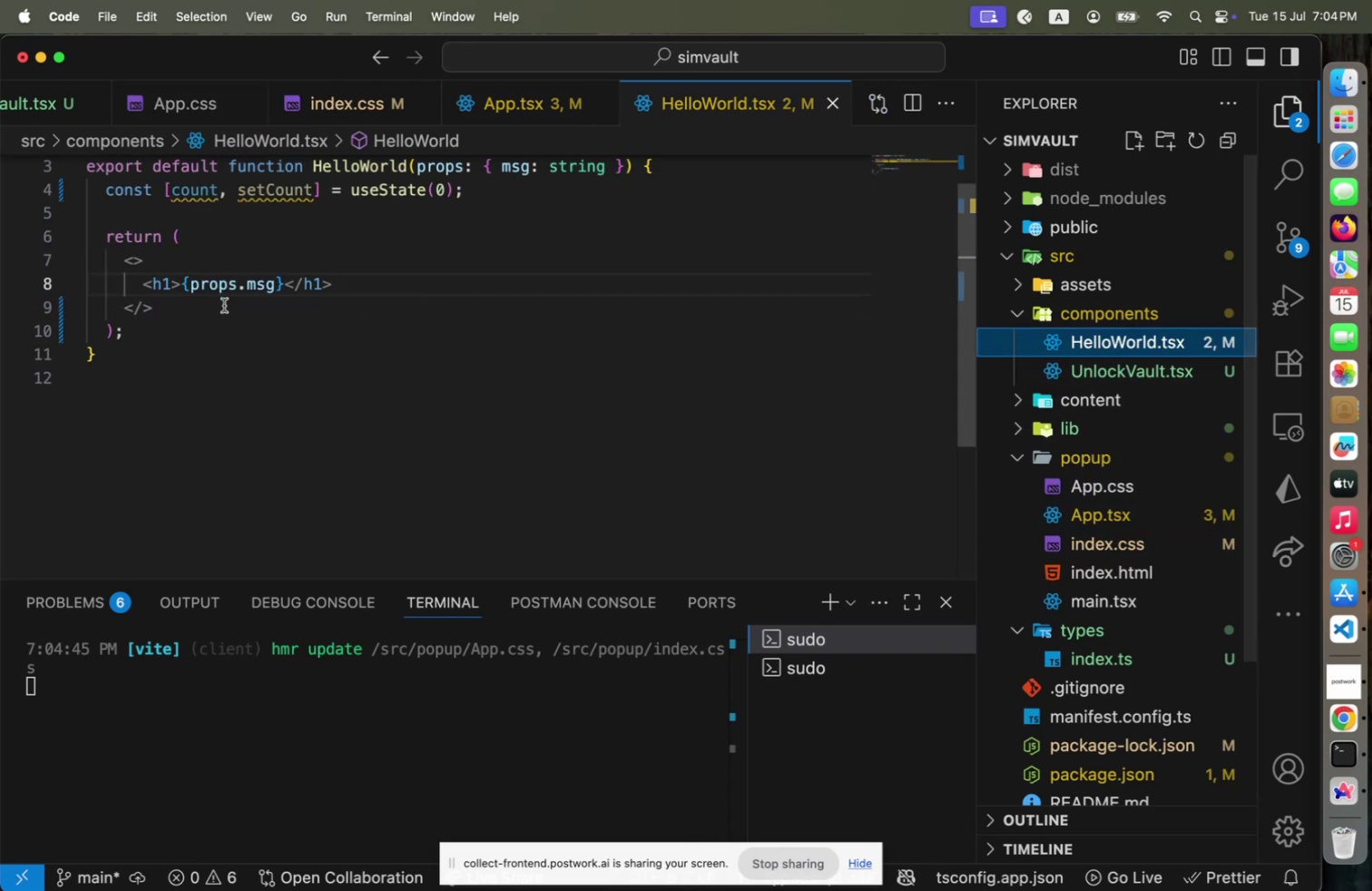 
left_click([172, 289])
 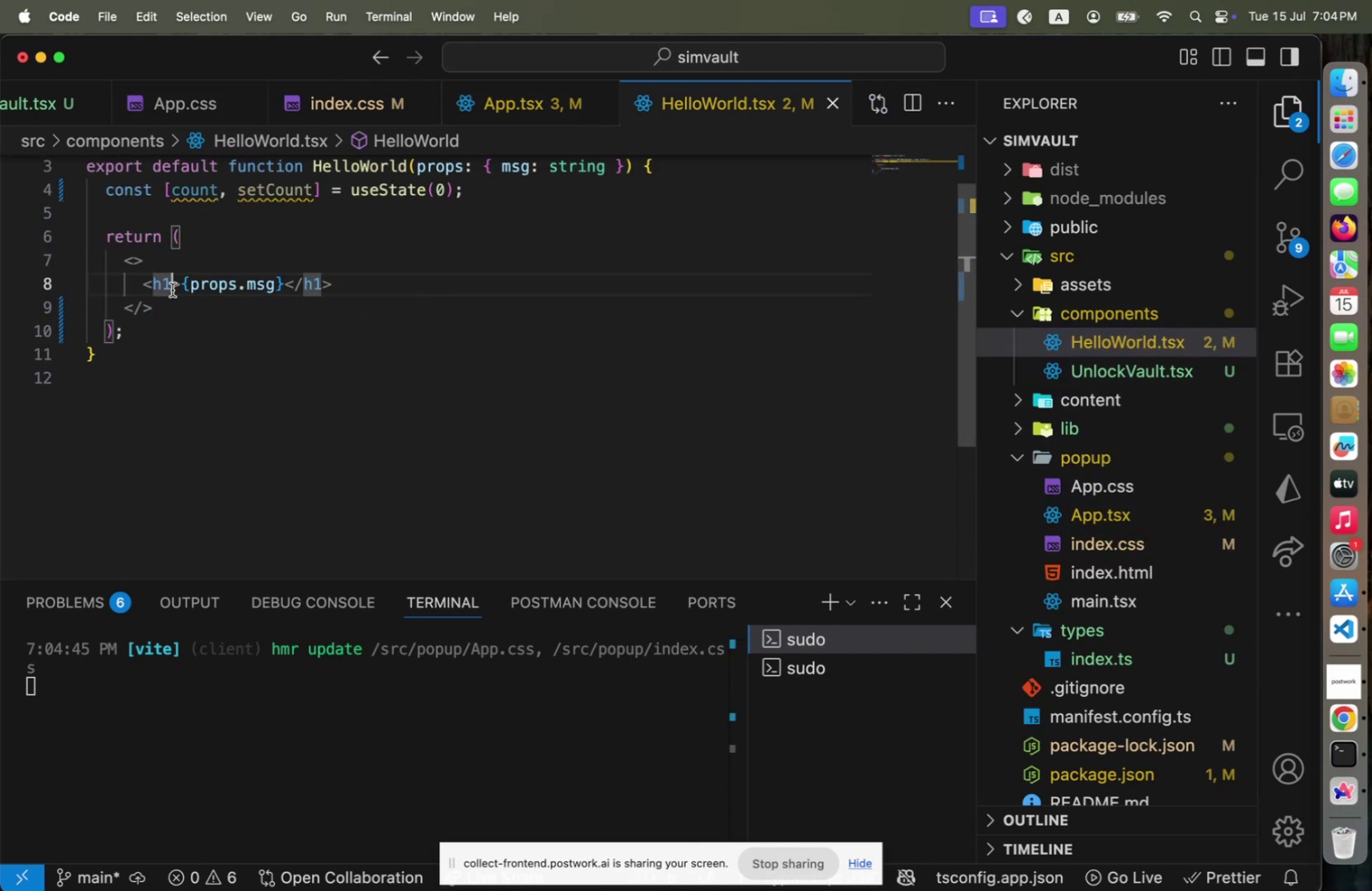 
type( cl)
 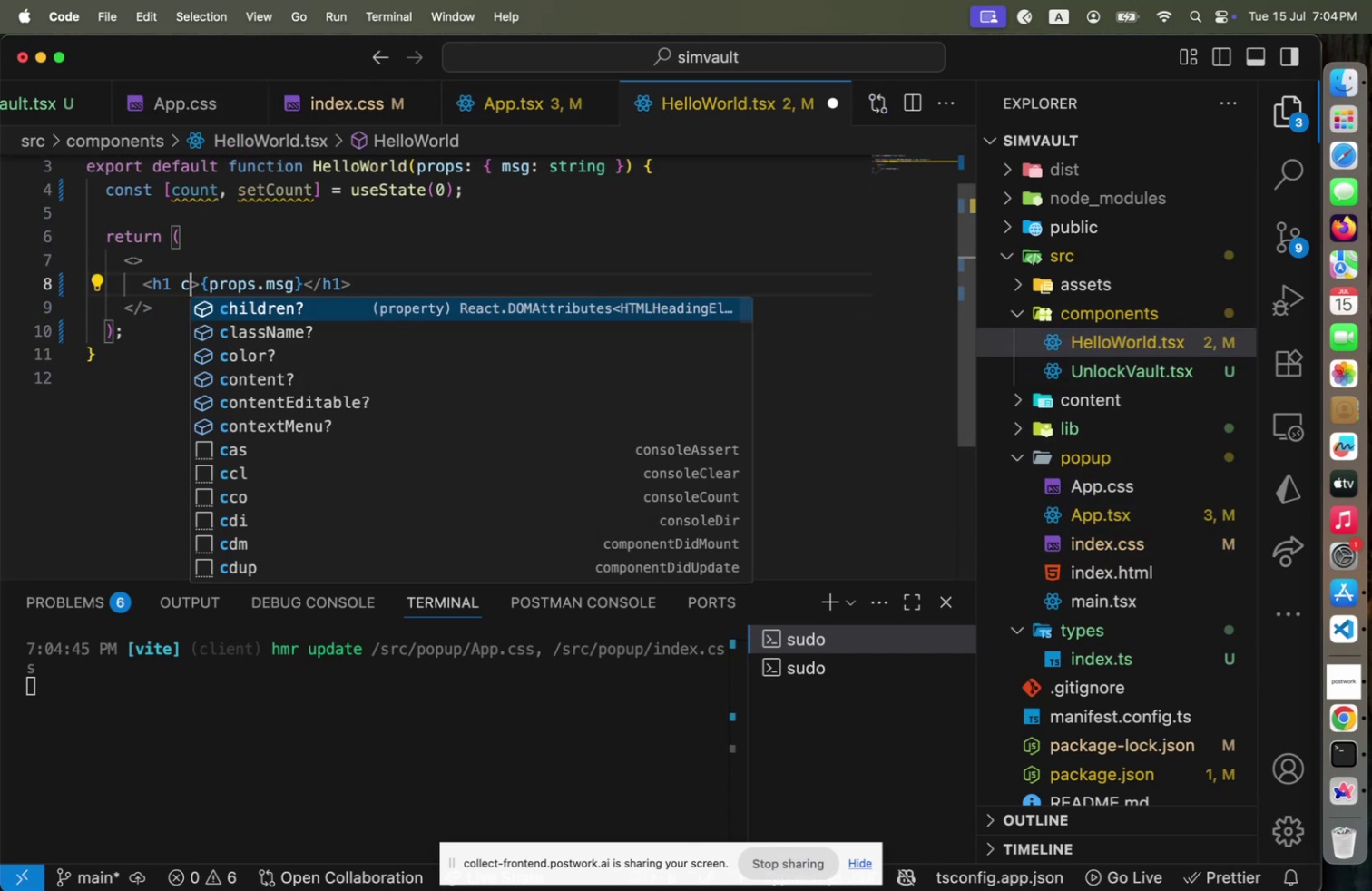 
key(Enter)
 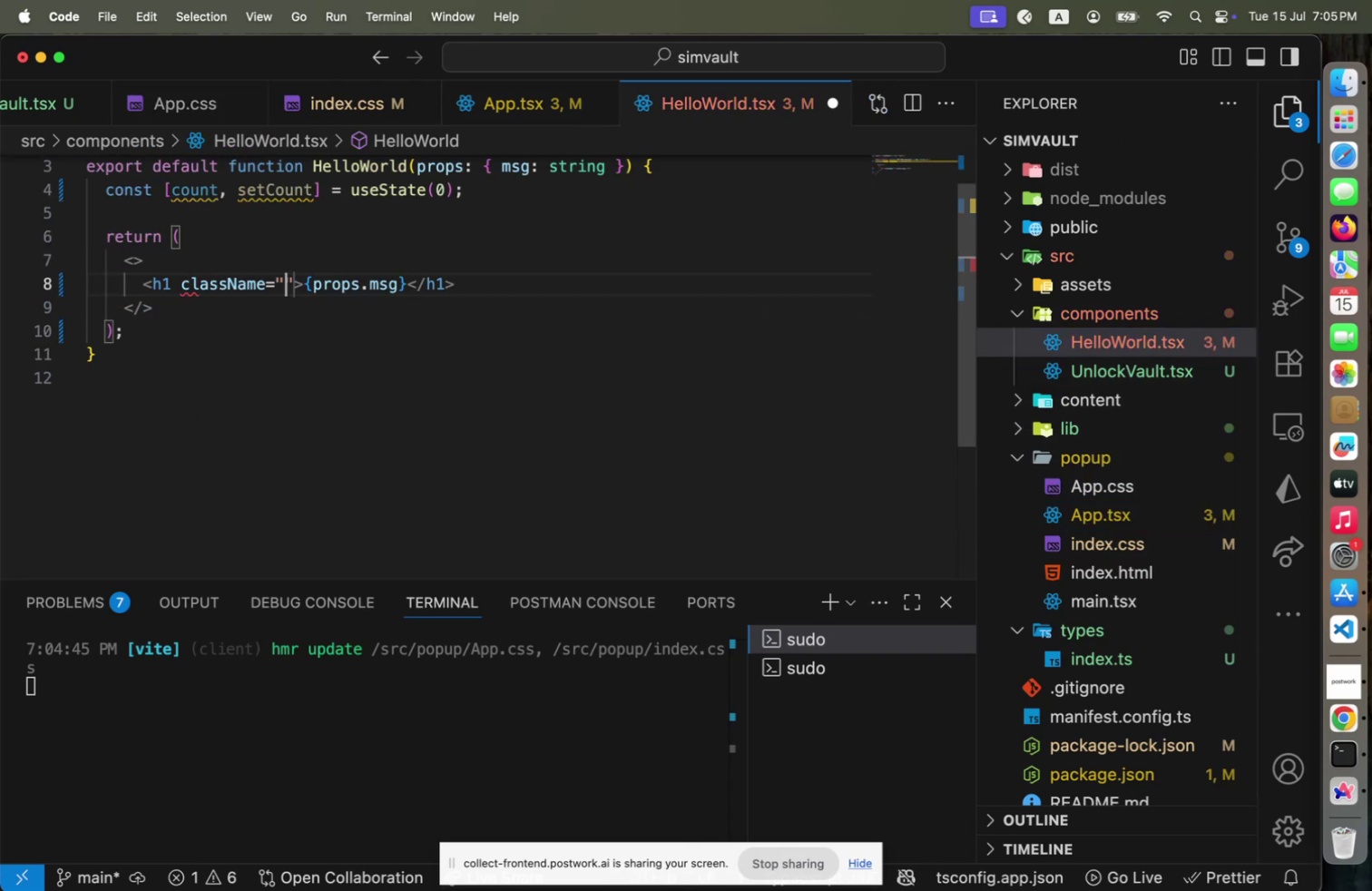 
type(text-2xl)
 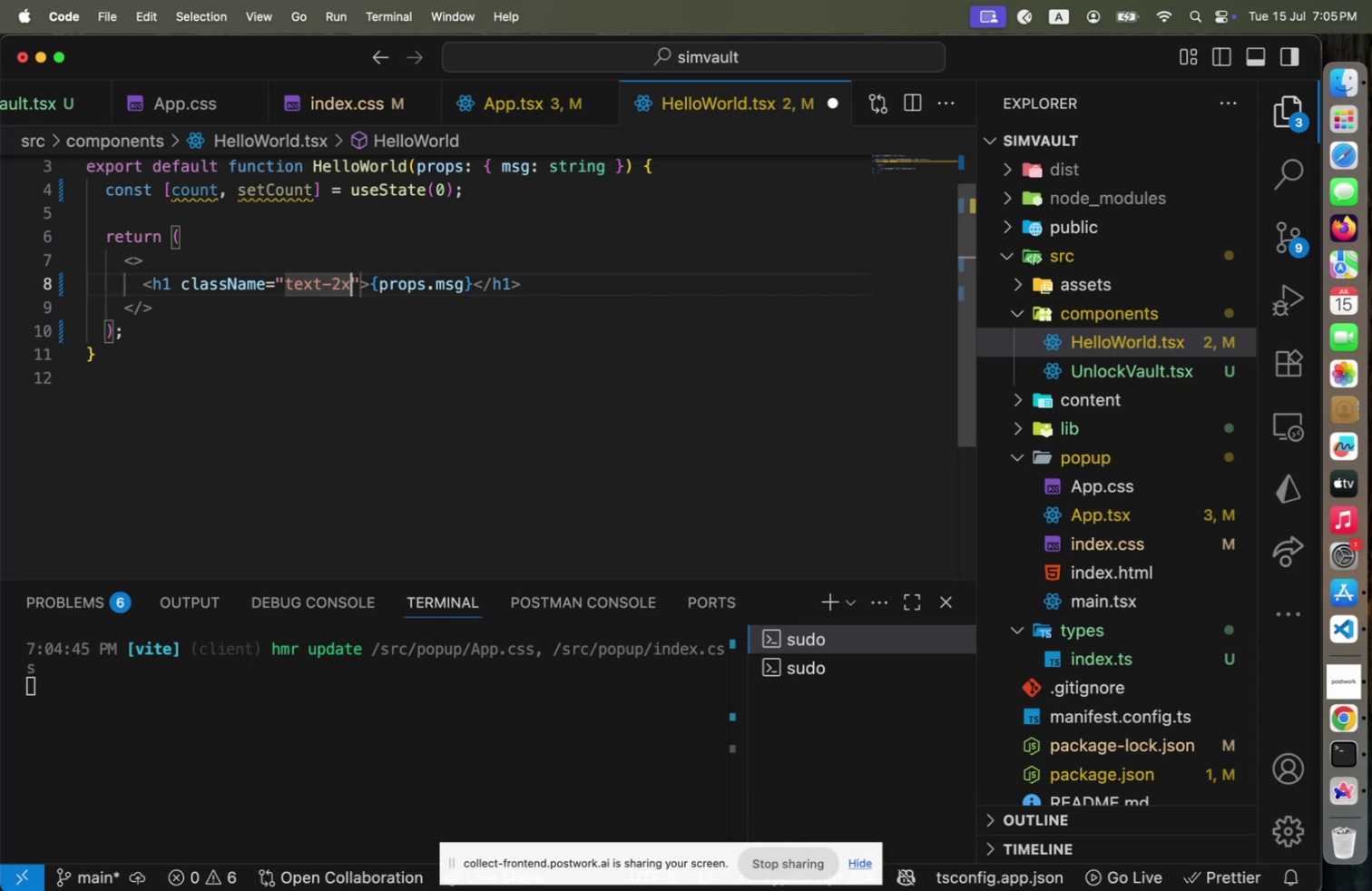 
key(Meta+CommandLeft)
 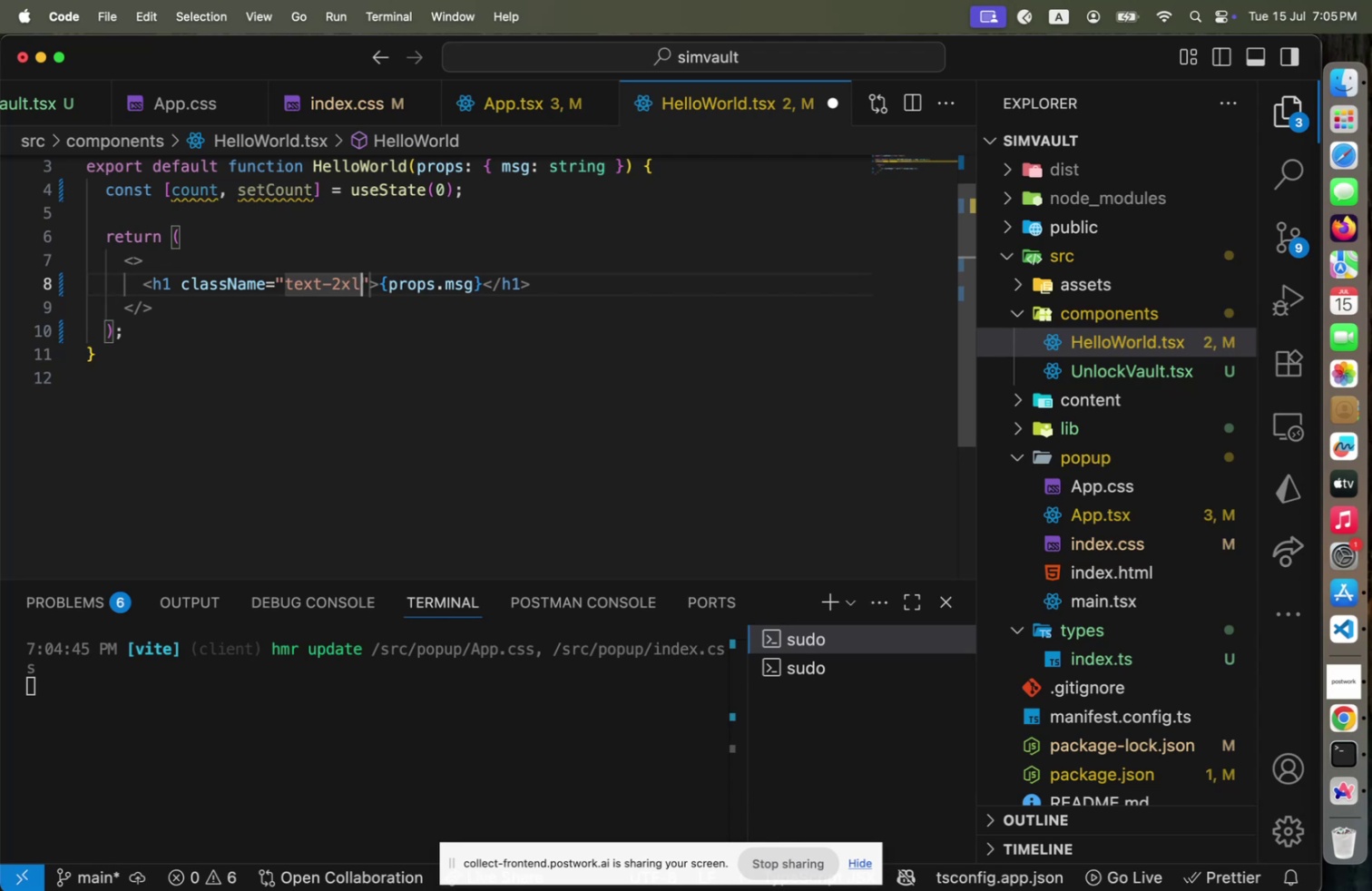 
key(Meta+S)
 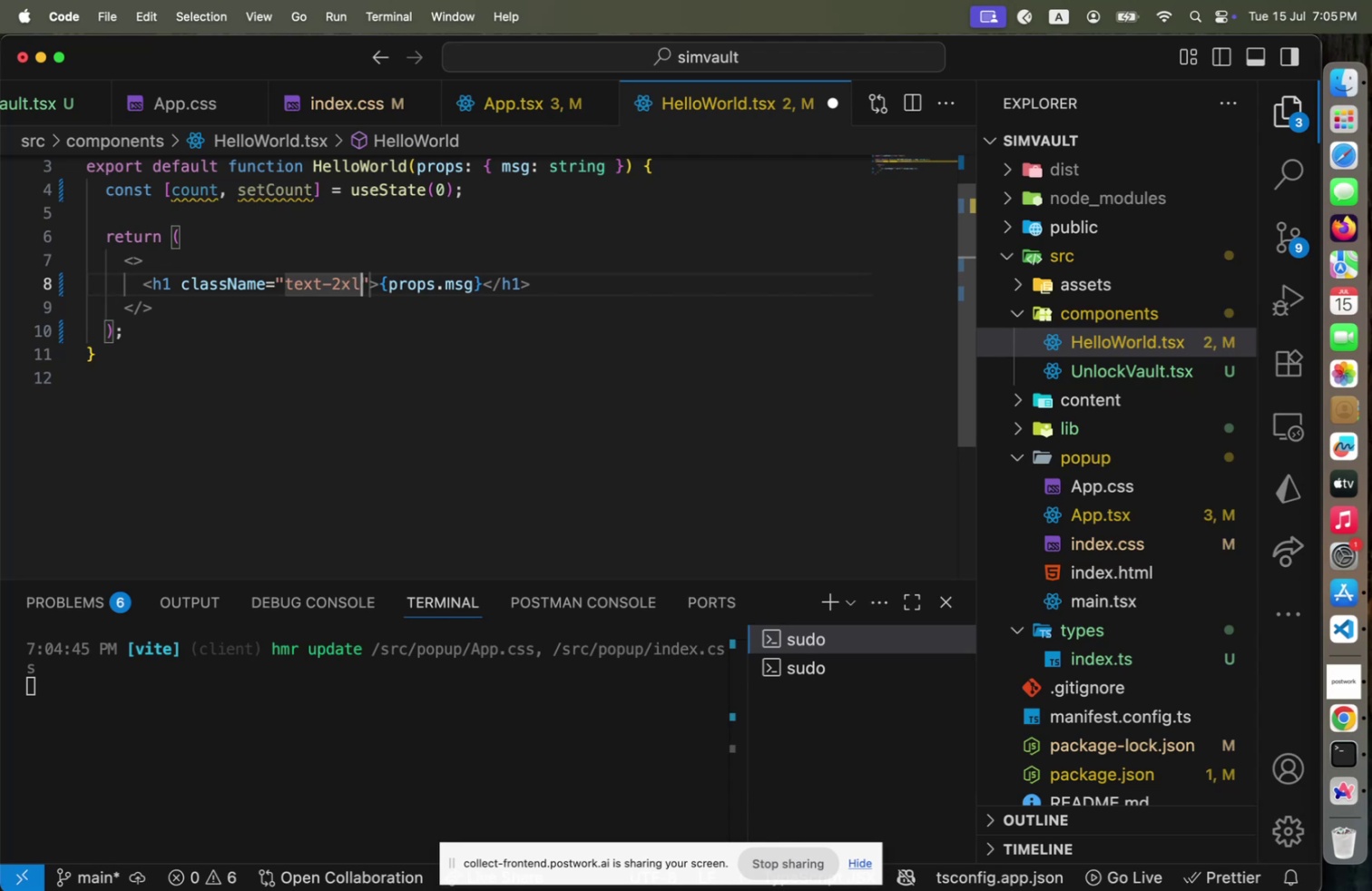 
key(Meta+CommandLeft)
 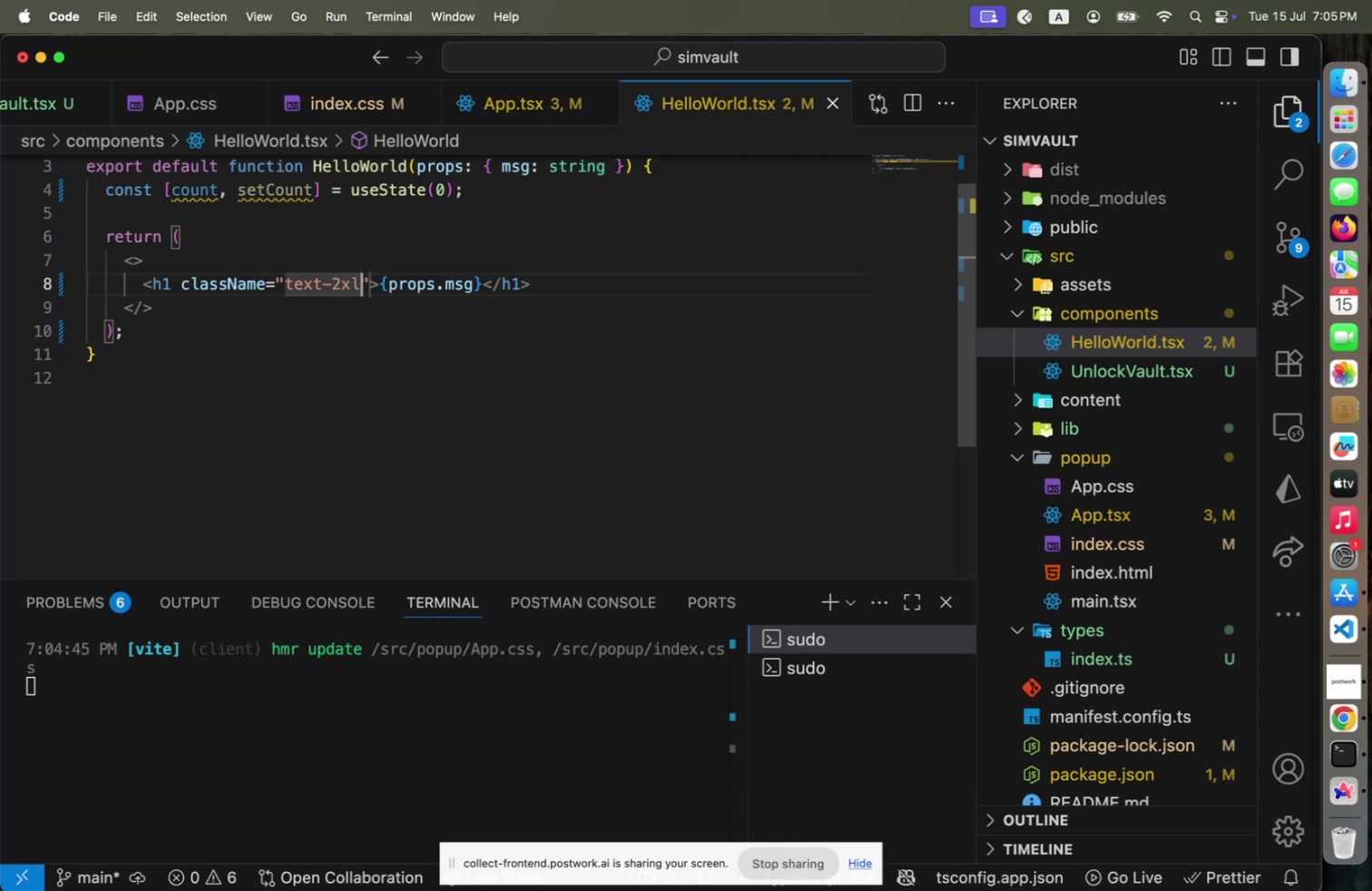 
key(Meta+Tab)
 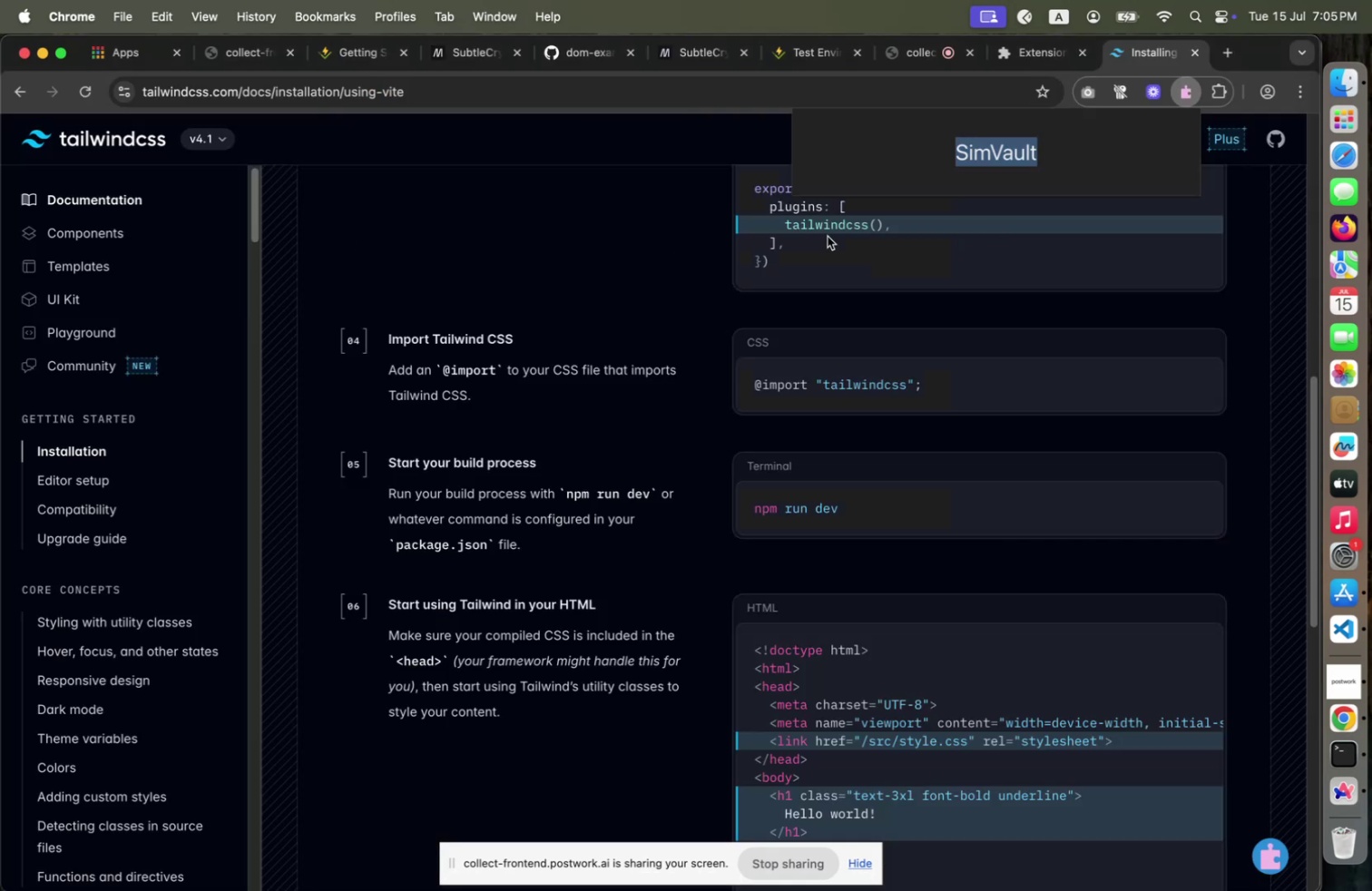 
key(Meta+CommandLeft)
 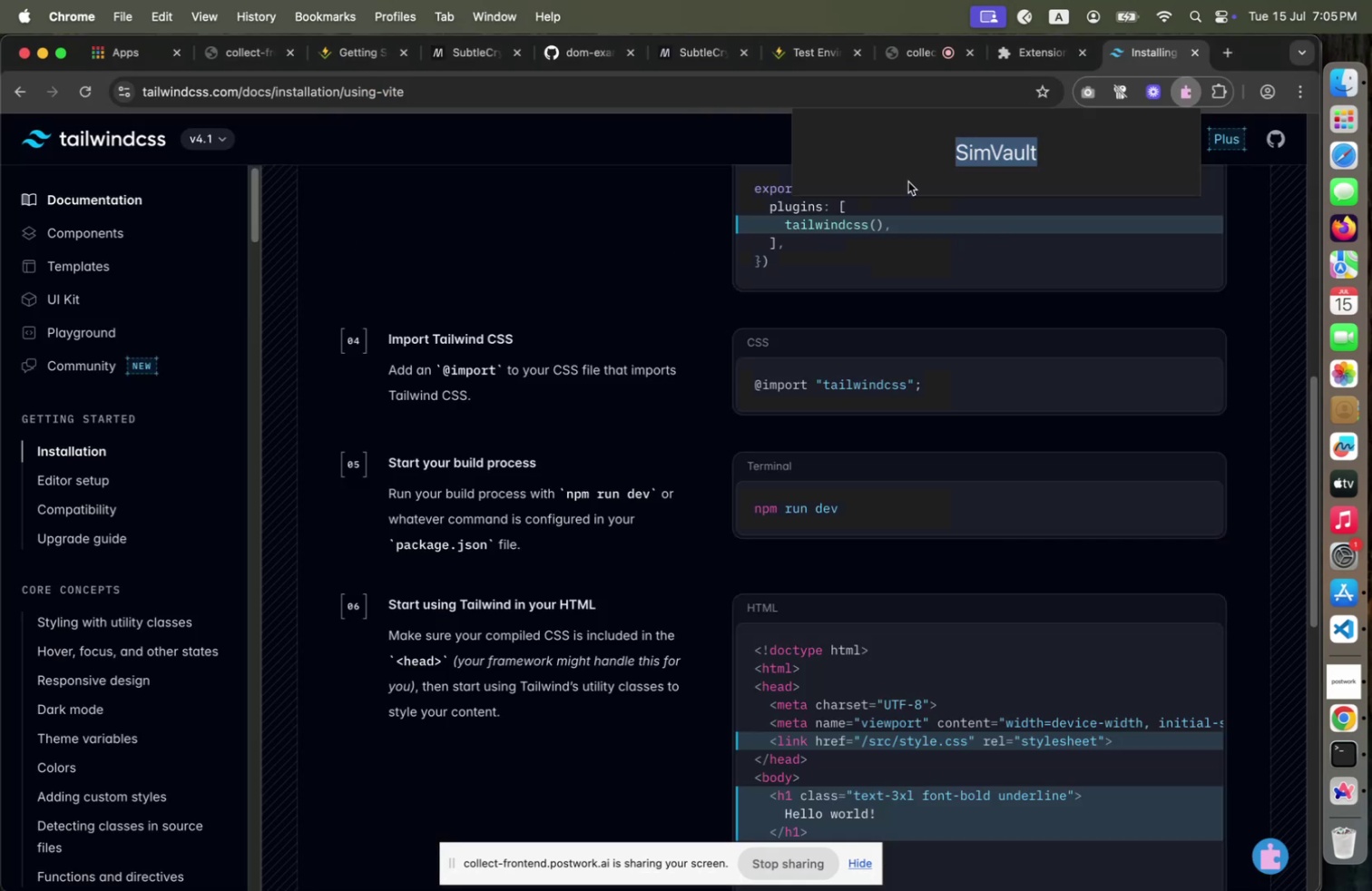 
key(Meta+Tab)
 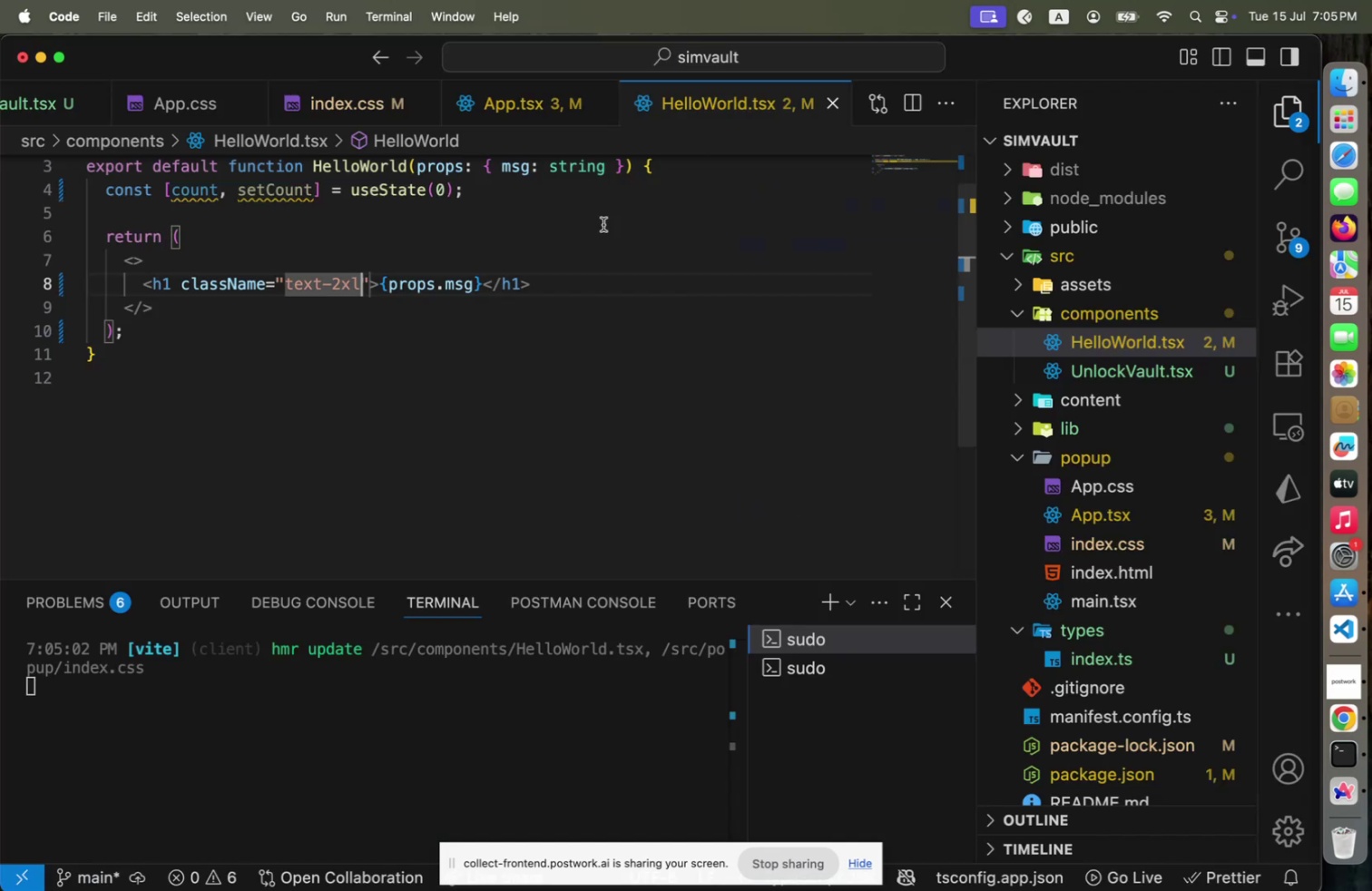 
type( font-me)
key(Backspace)
key(Backspace)
type(o)
key(Backspace)
type(bold)
 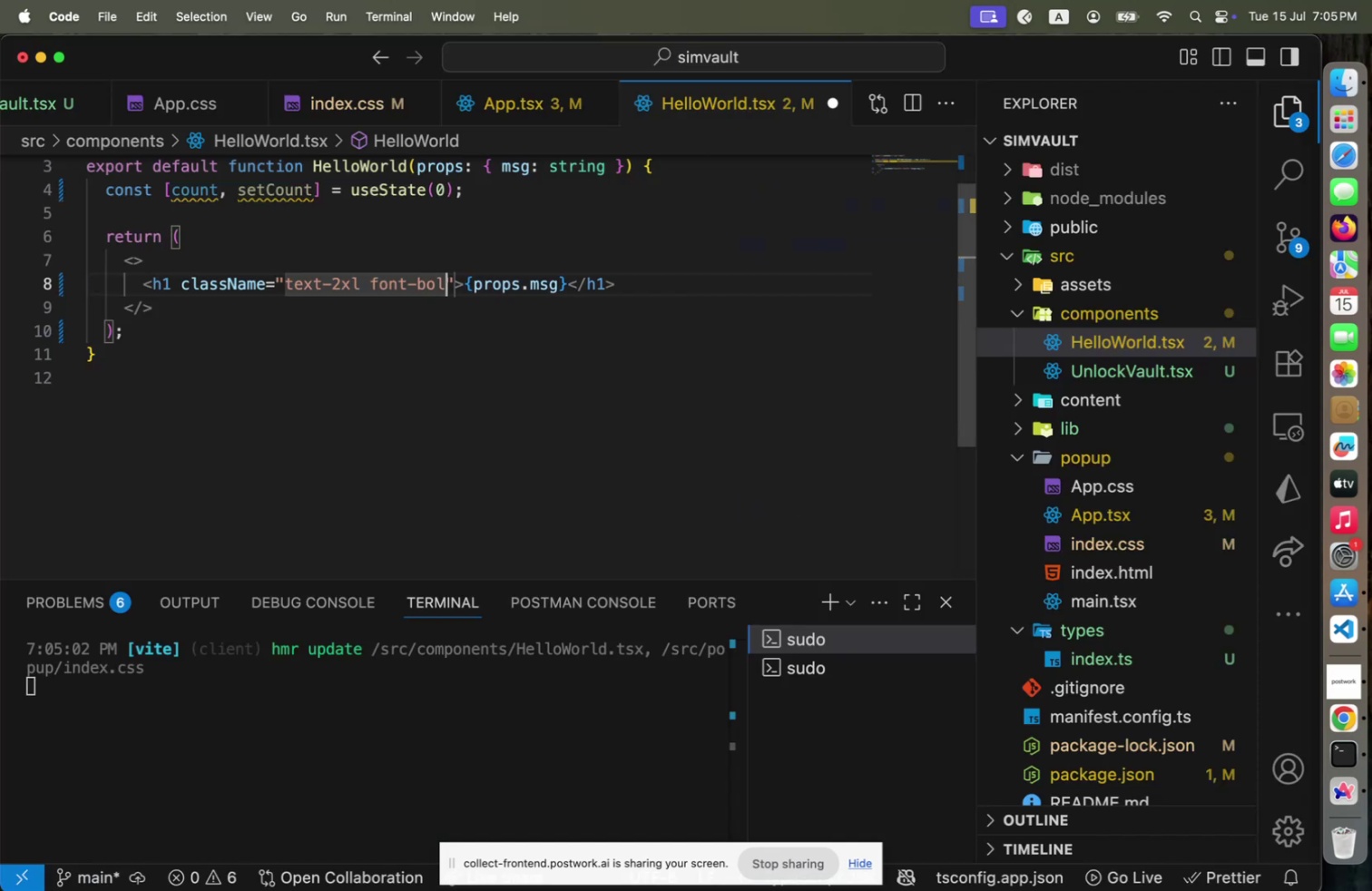 
key(Meta+CommandLeft)
 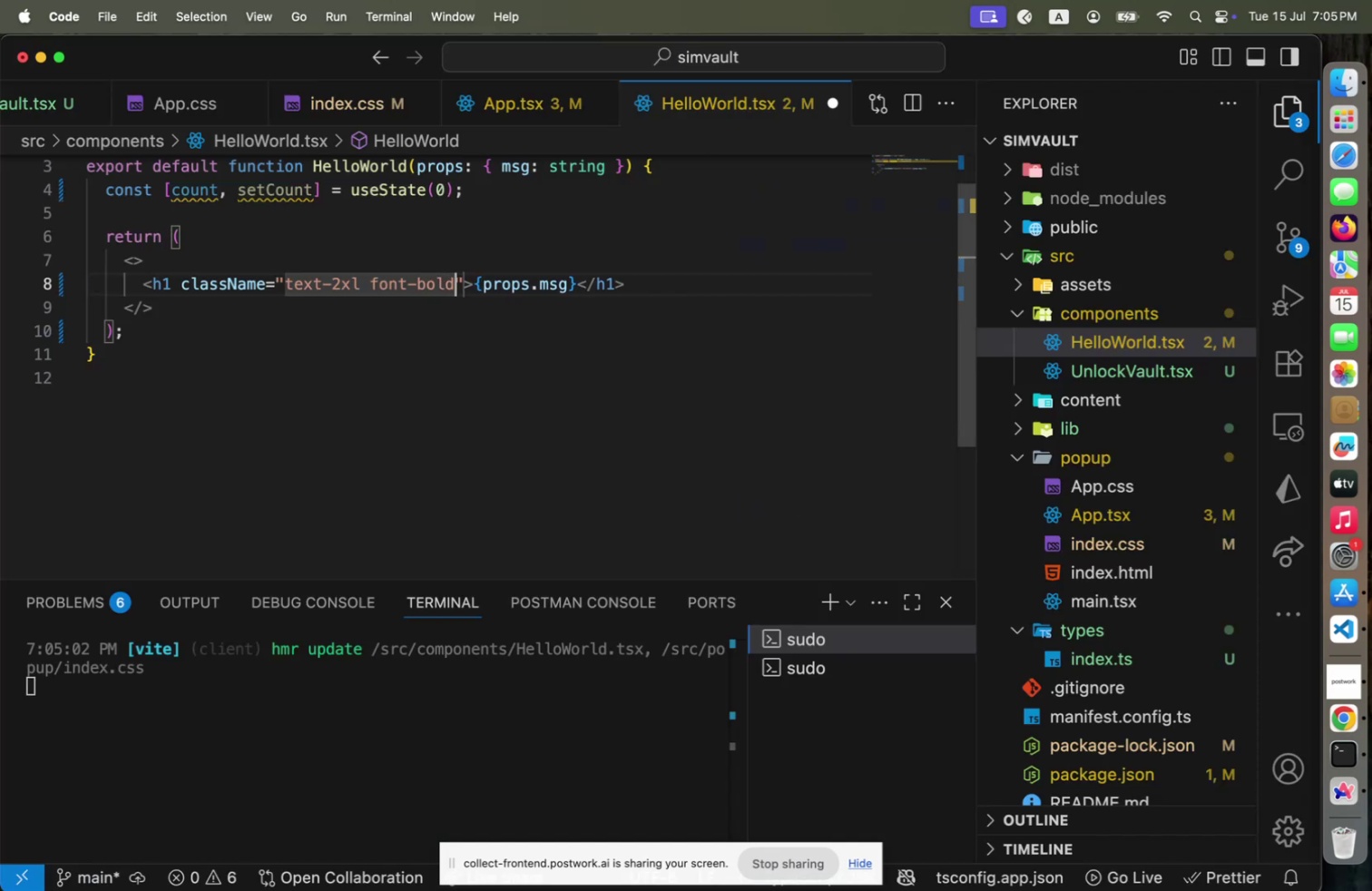 
key(Meta+S)
 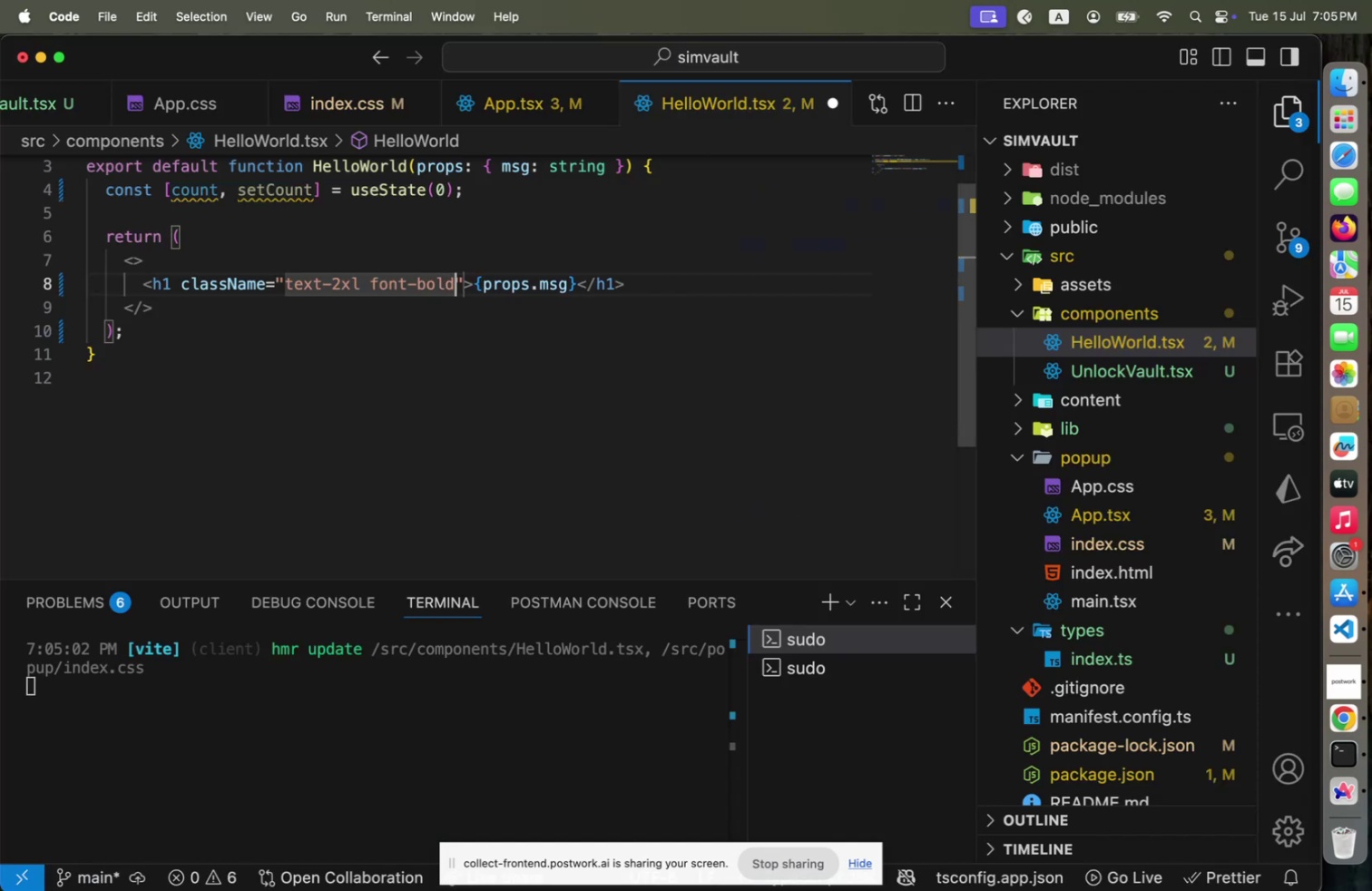 
key(Meta+CommandLeft)
 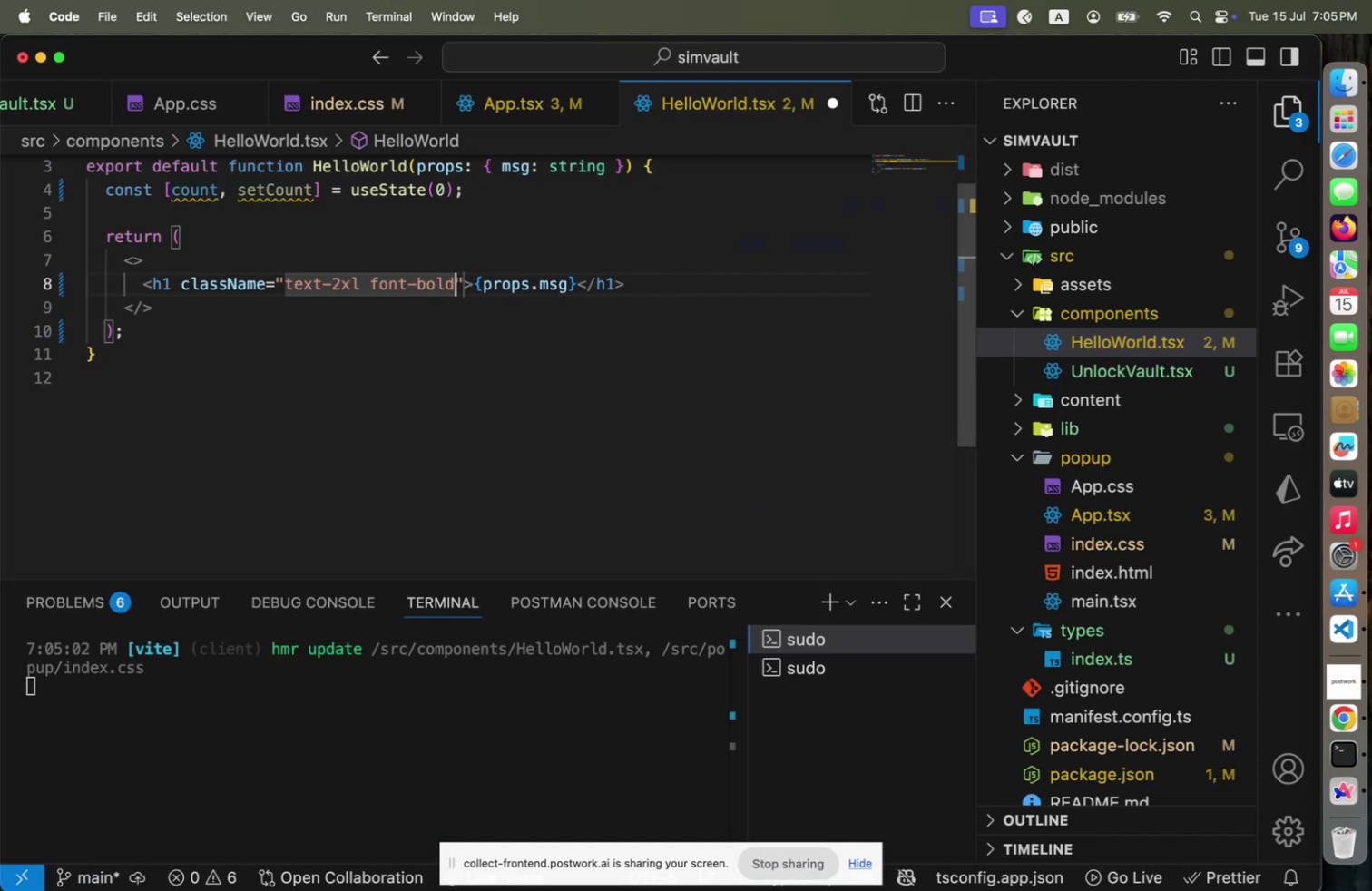 
key(Meta+Tab)
 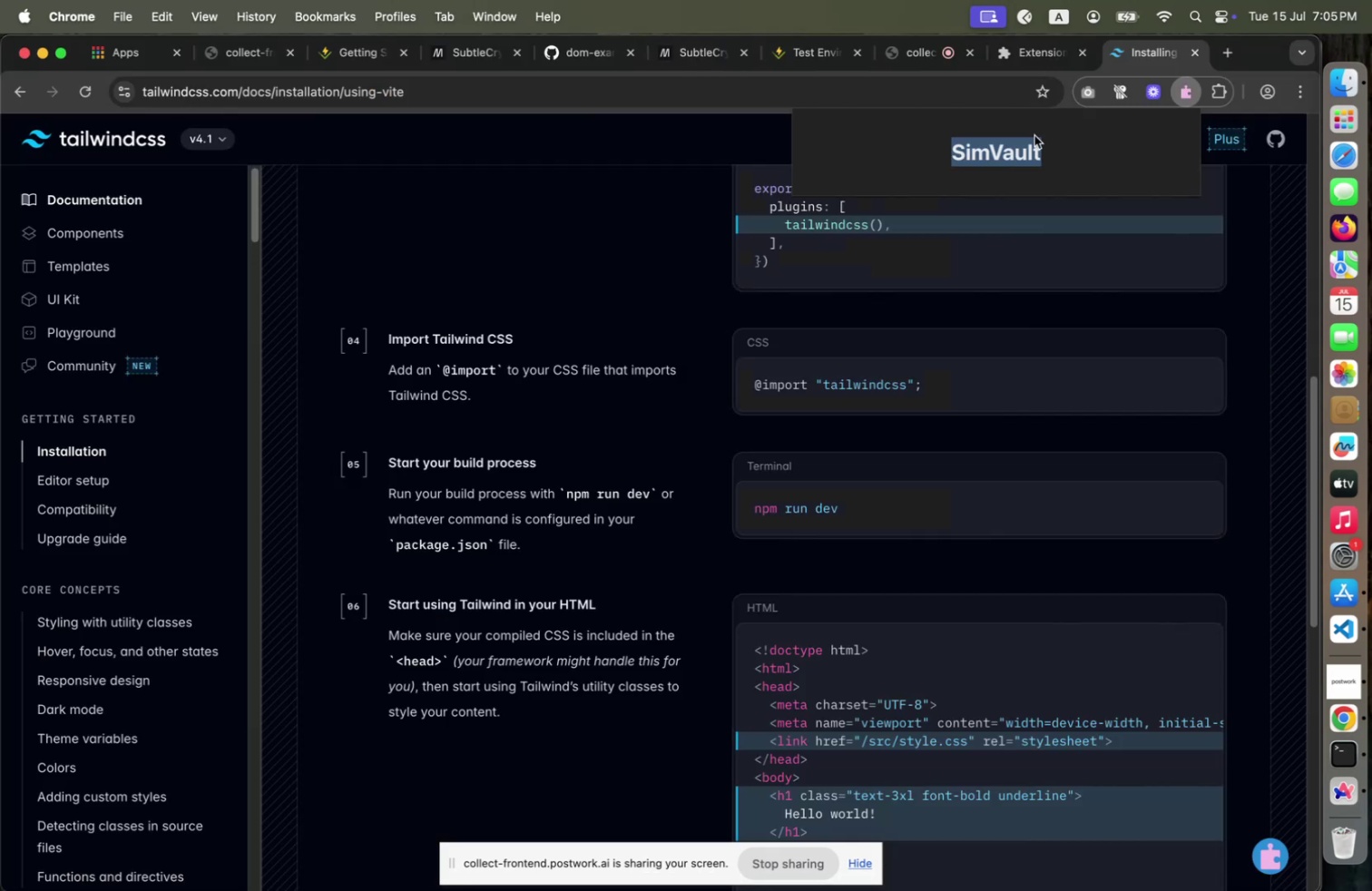 
left_click([1084, 169])
 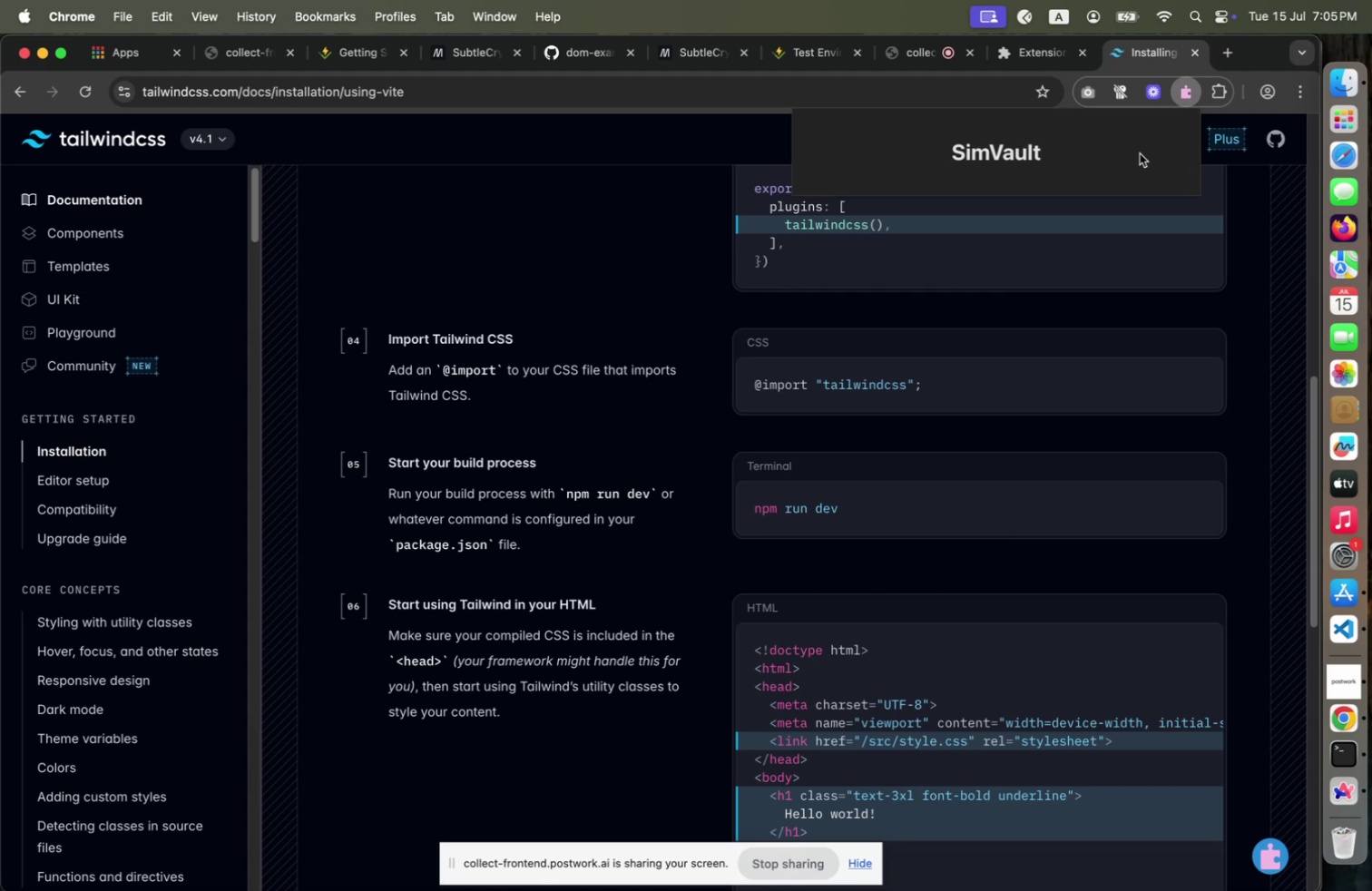 
key(Meta+CommandLeft)
 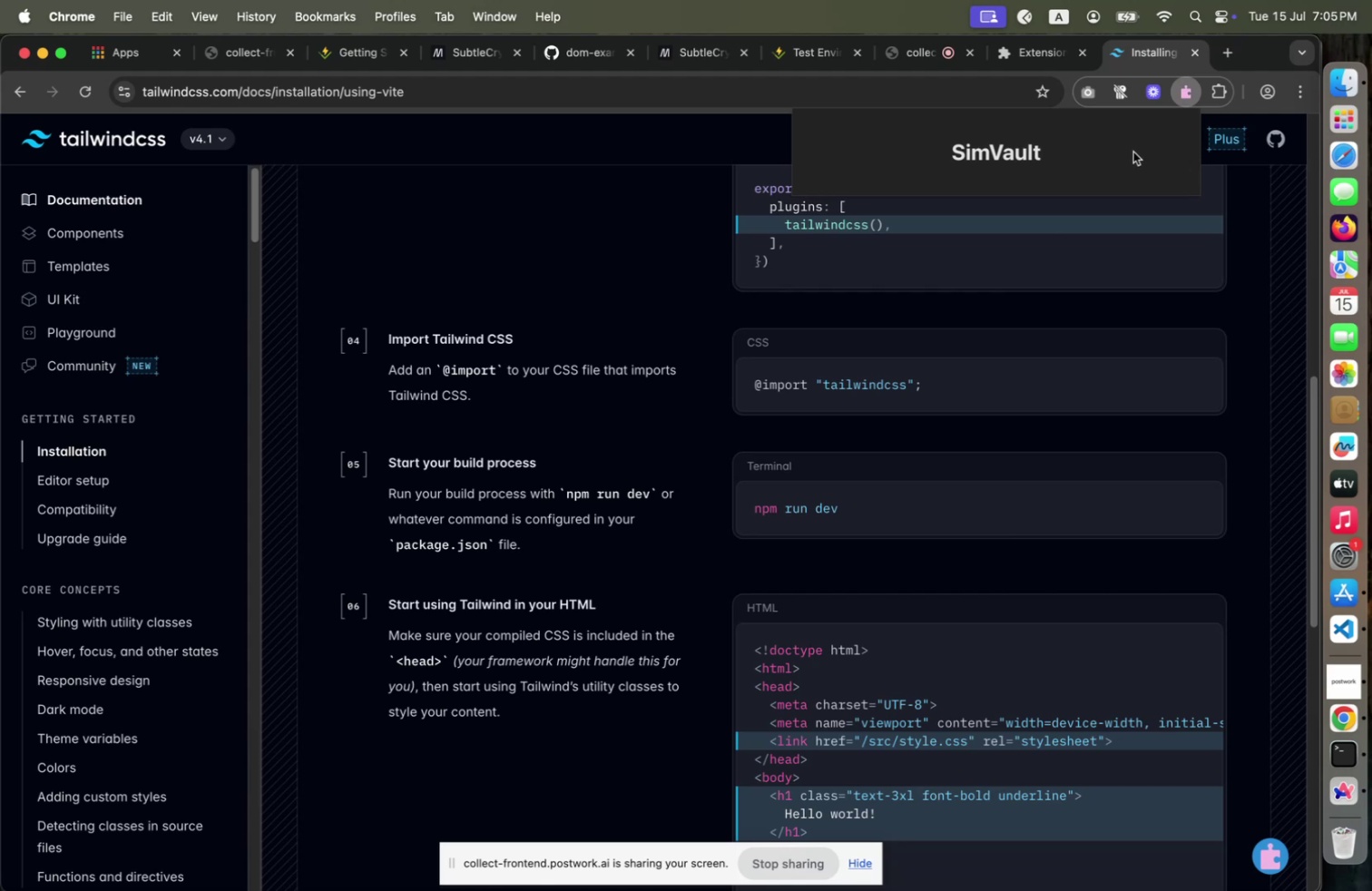 
key(Meta+Tab)
 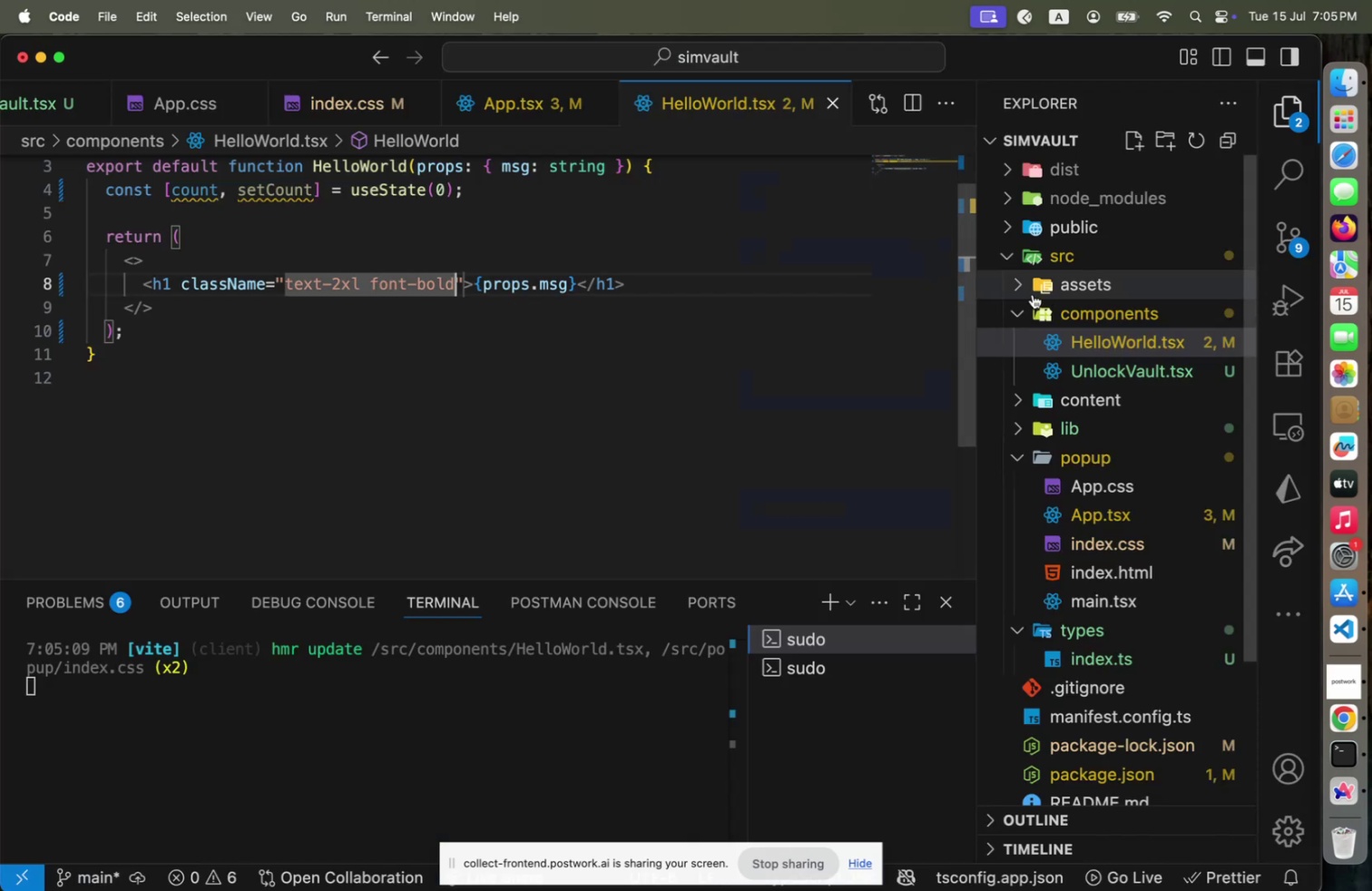 
left_click([1140, 348])
 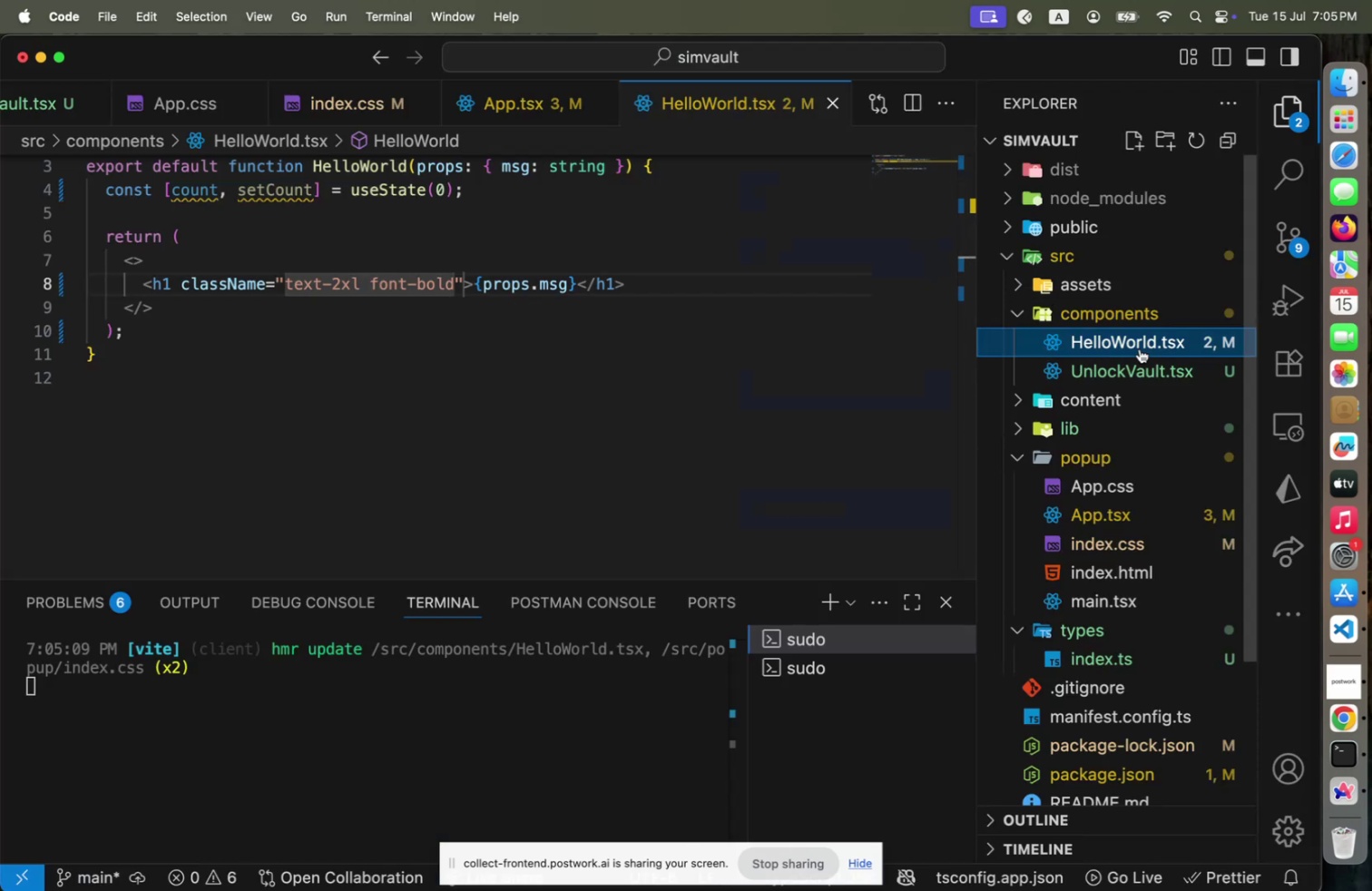 
hold_key(key=CommandLeft, duration=0.43)
 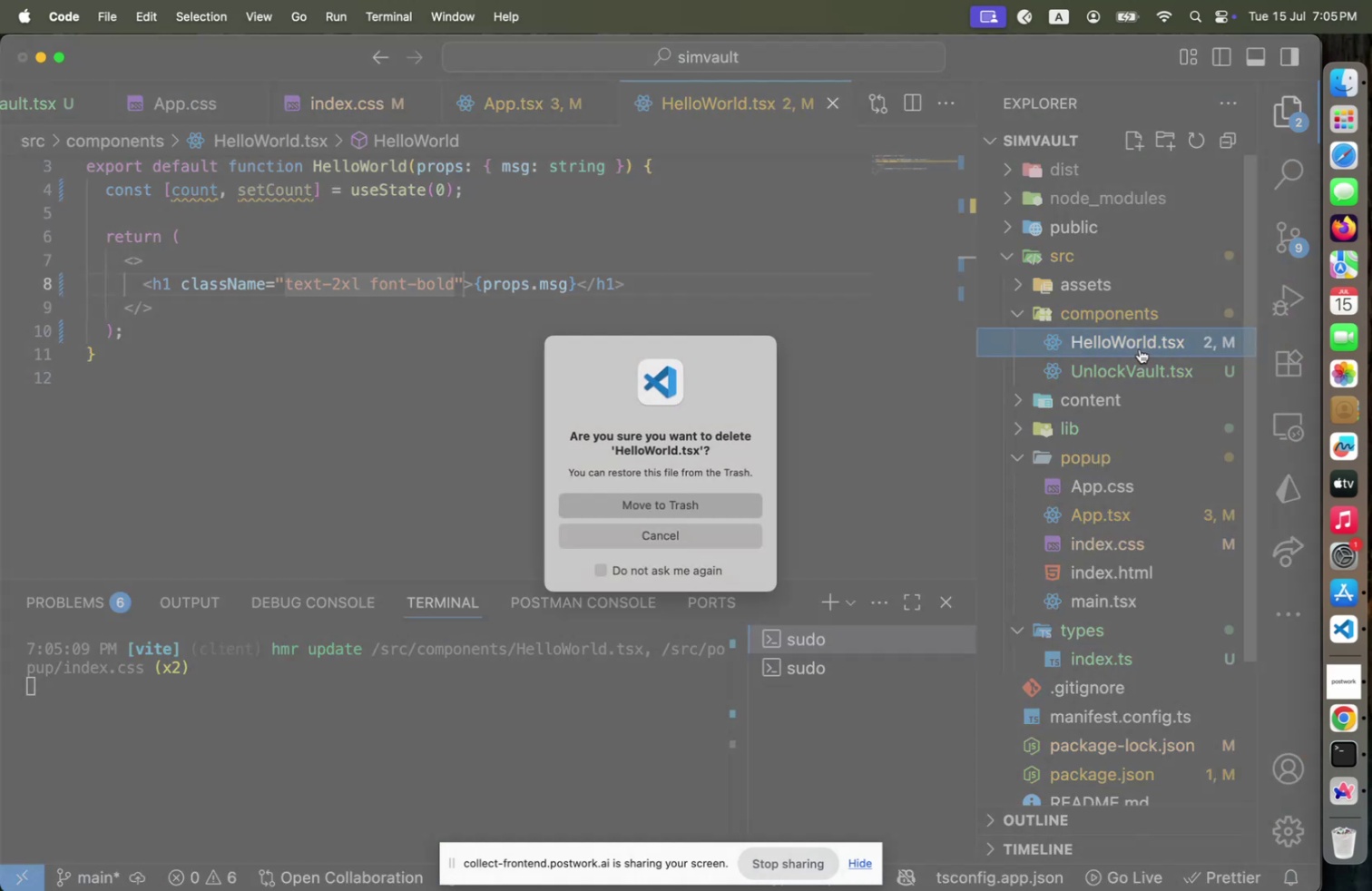 
hold_key(key=Backspace, duration=0.31)
 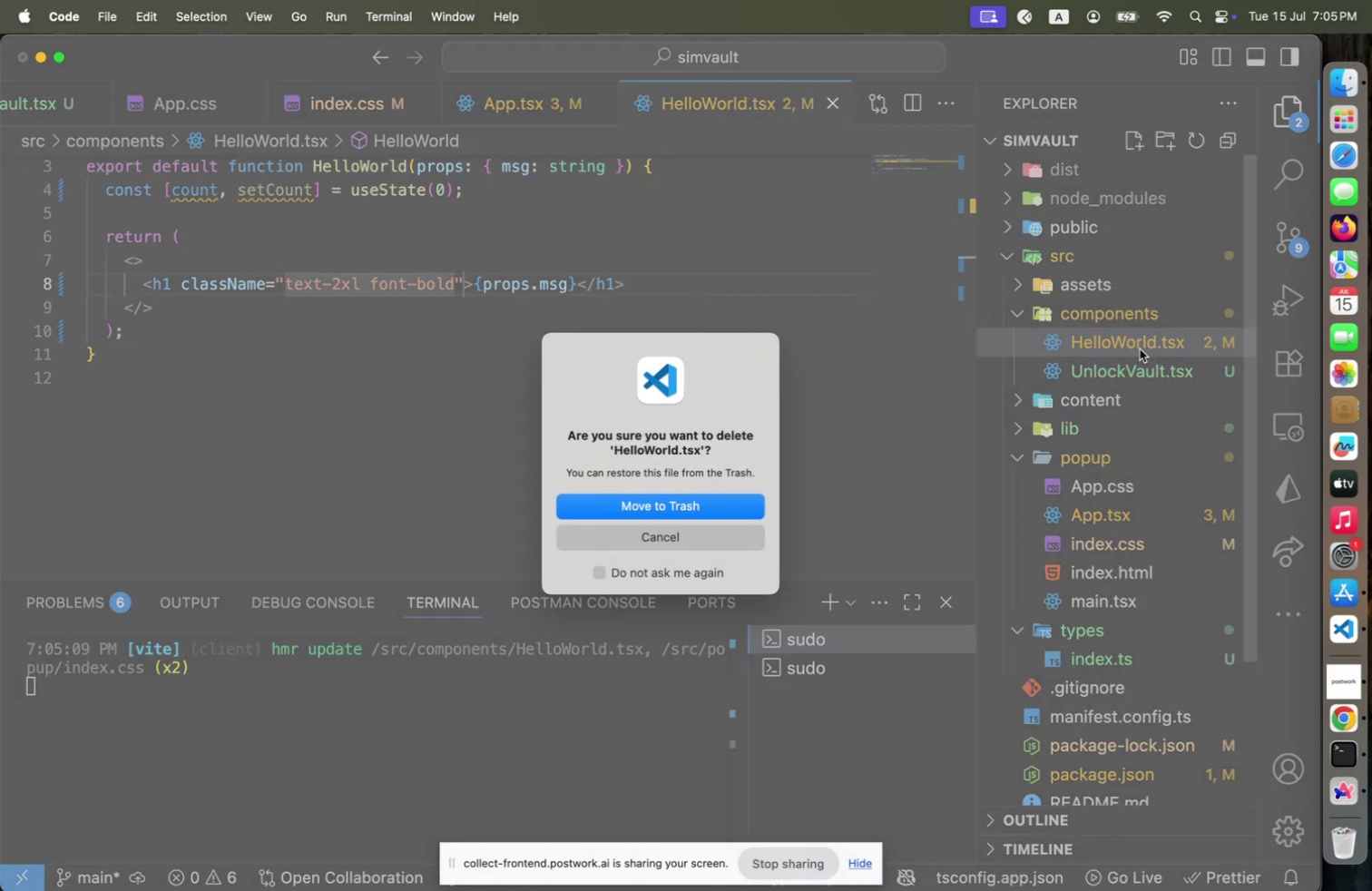 
key(Enter)
 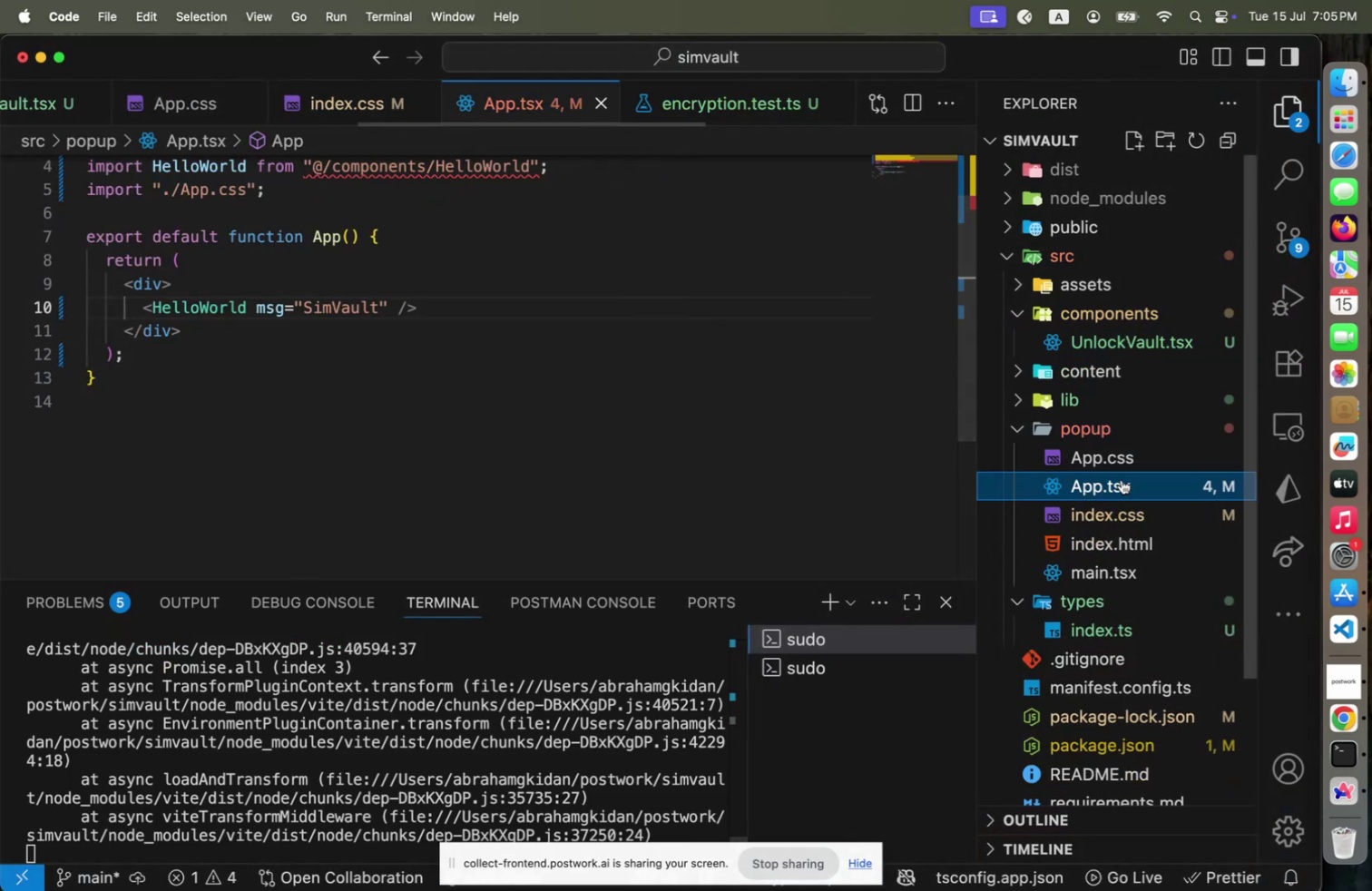 
left_click([610, 183])
 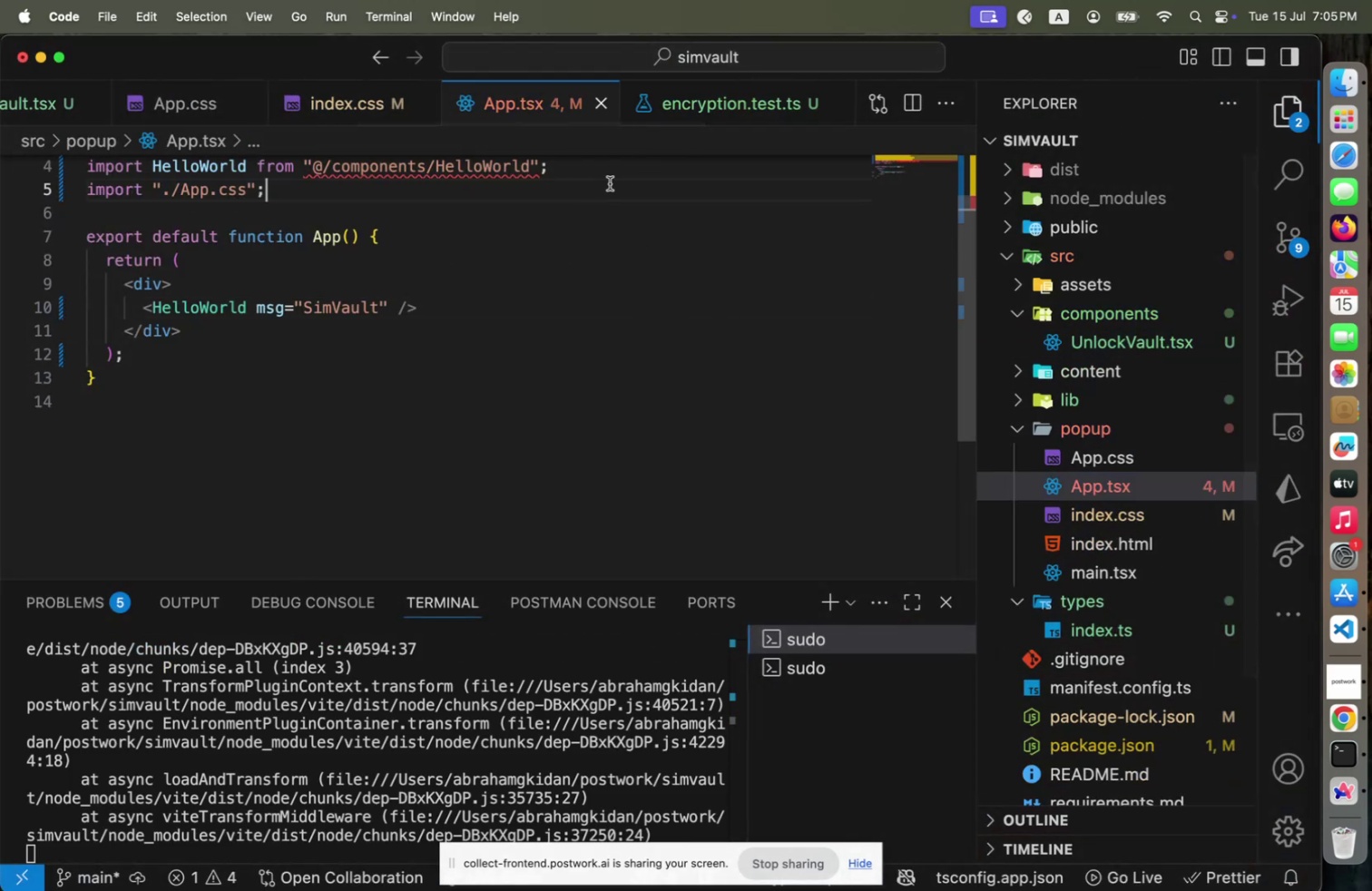 
key(ArrowUp)
 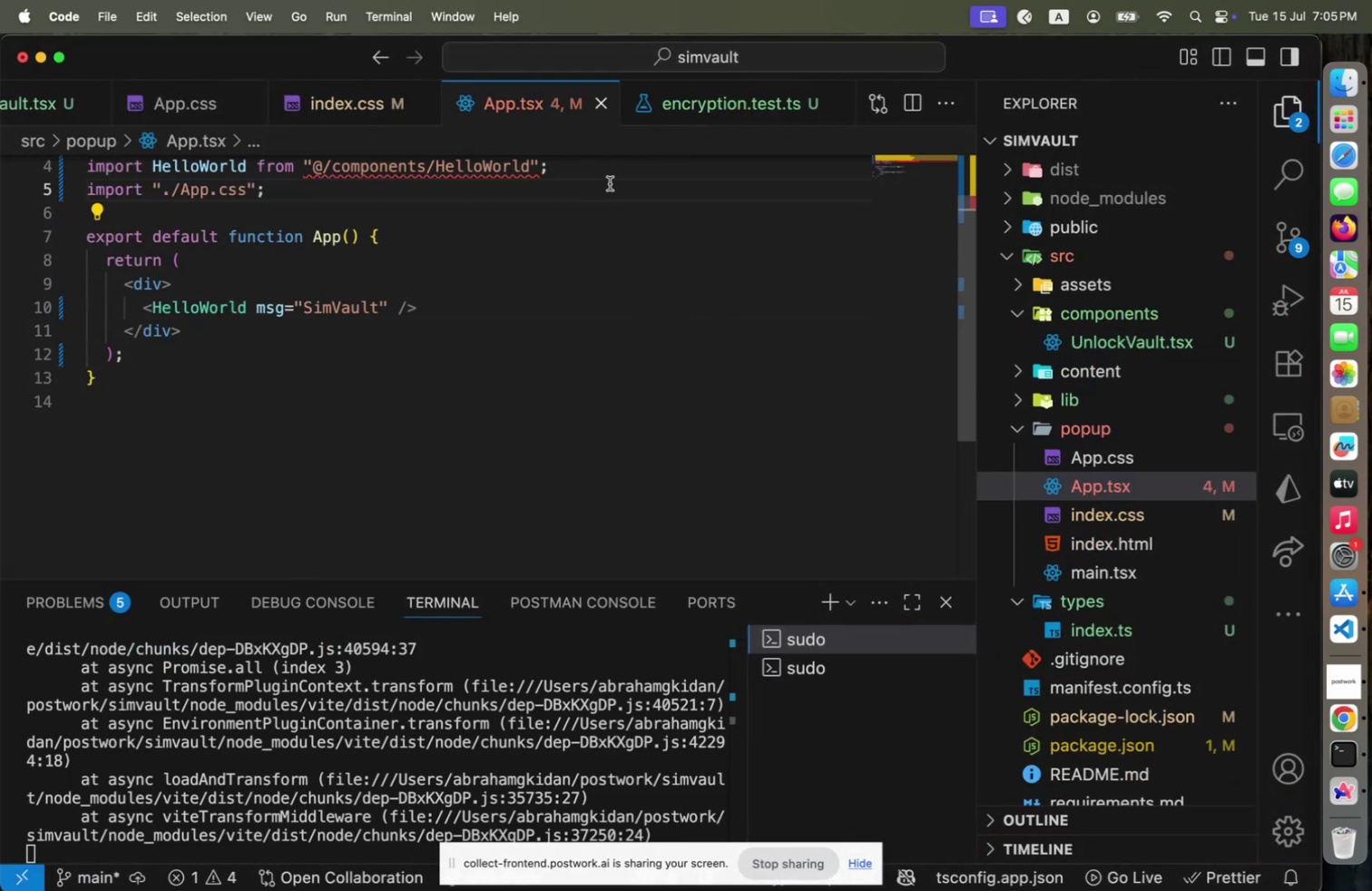 
key(ArrowDown)
 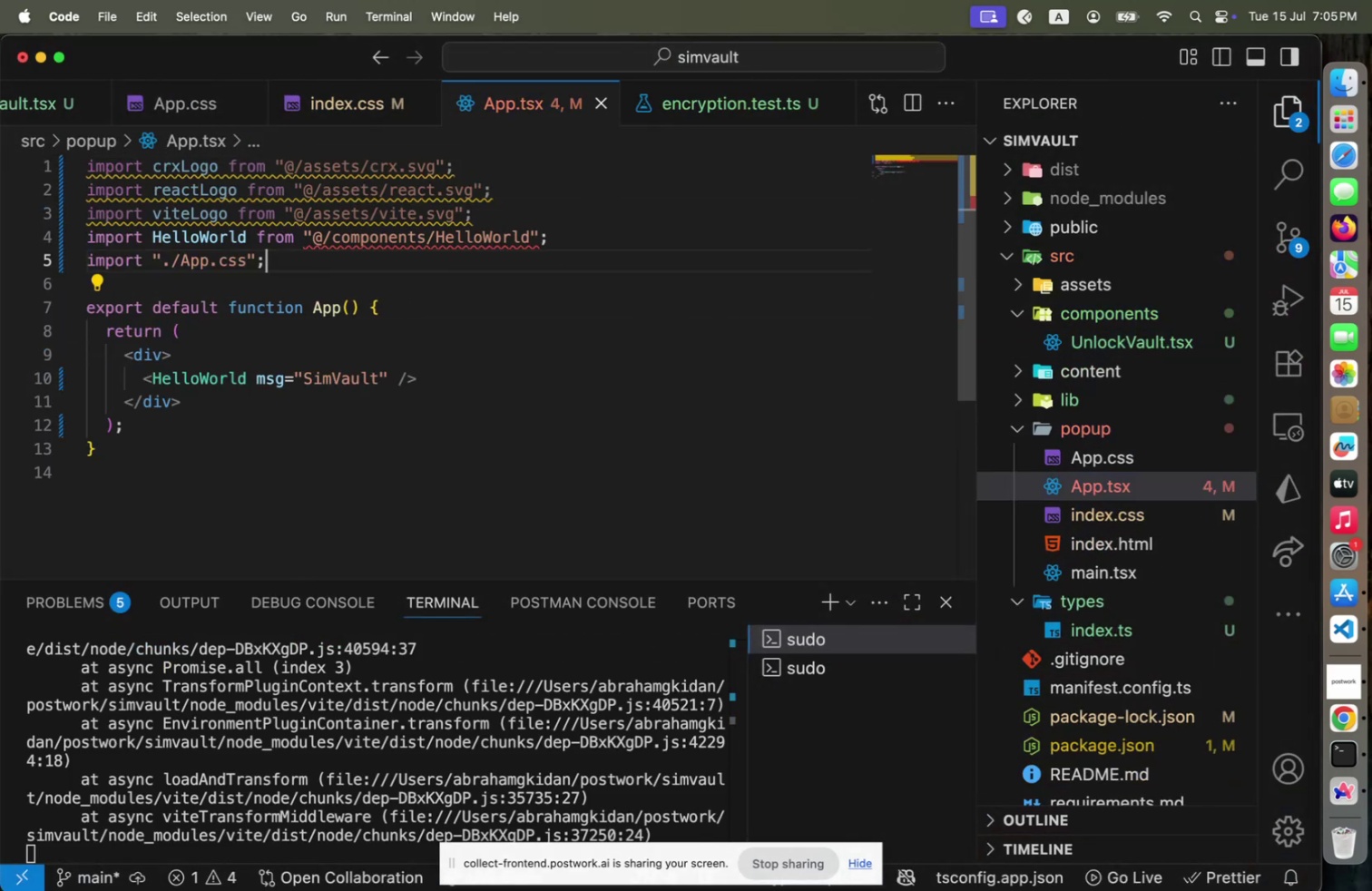 
key(ArrowUp)
 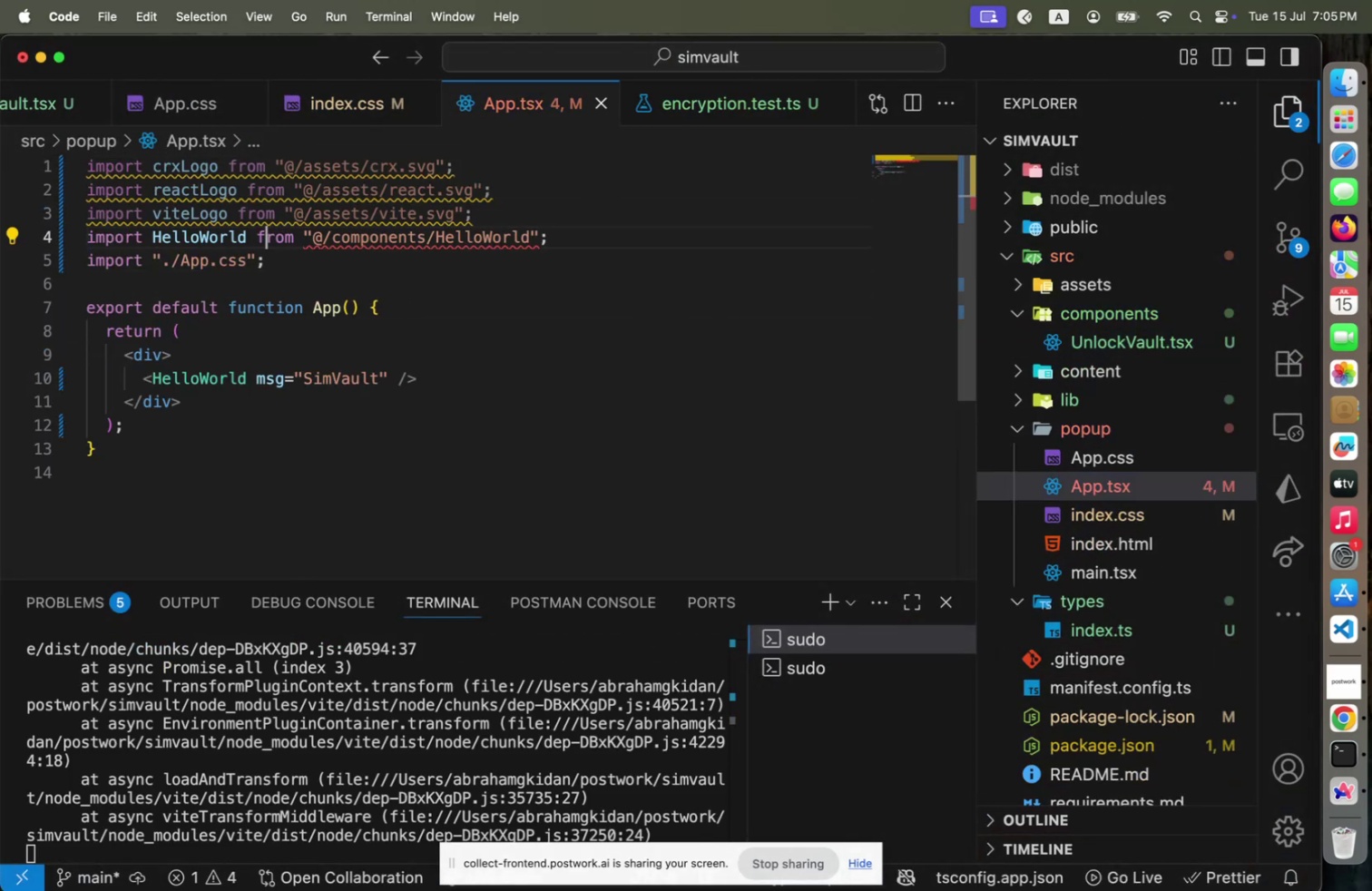 
key(End)
 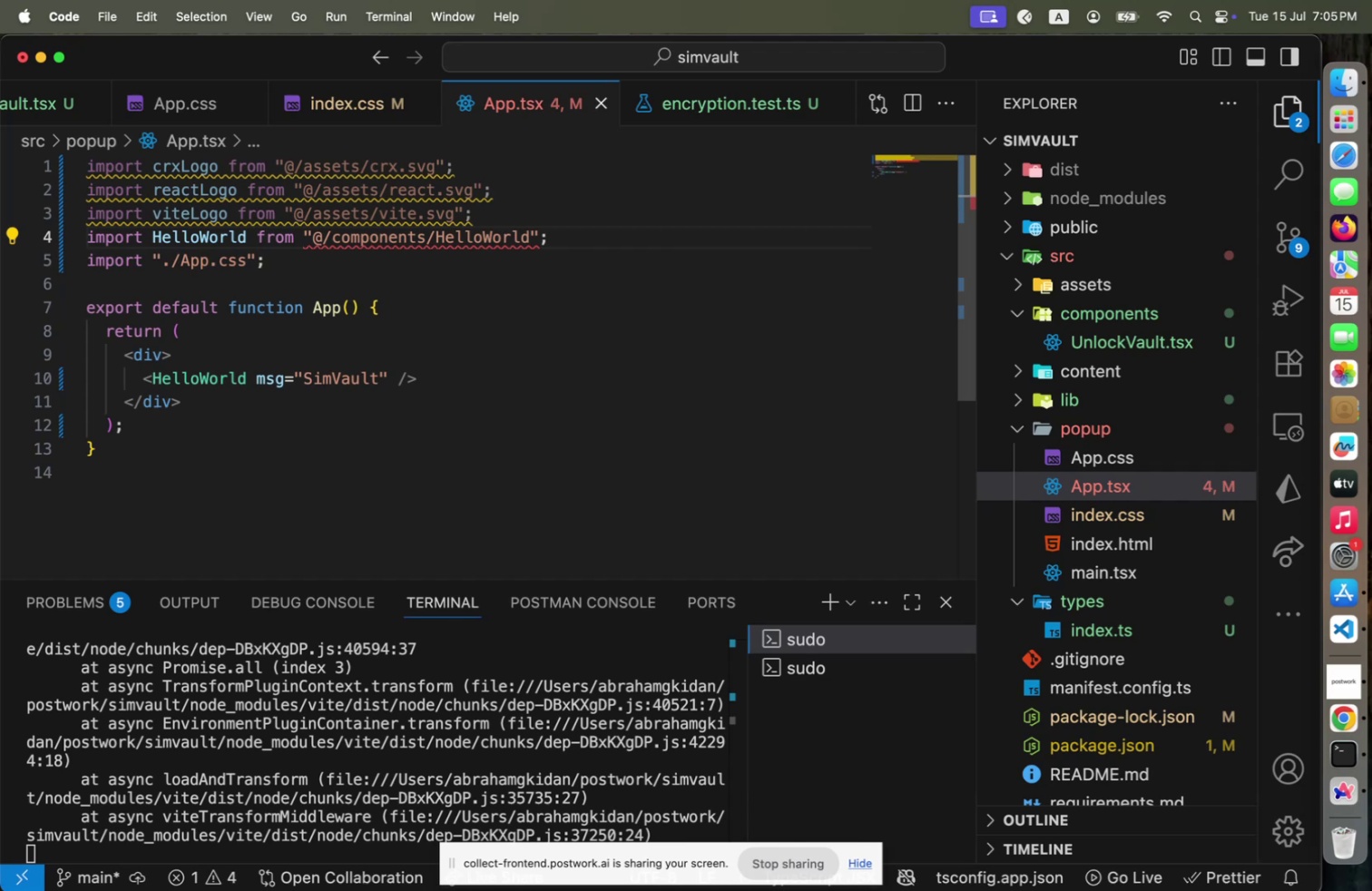 
key(Shift+ArrowUp)
 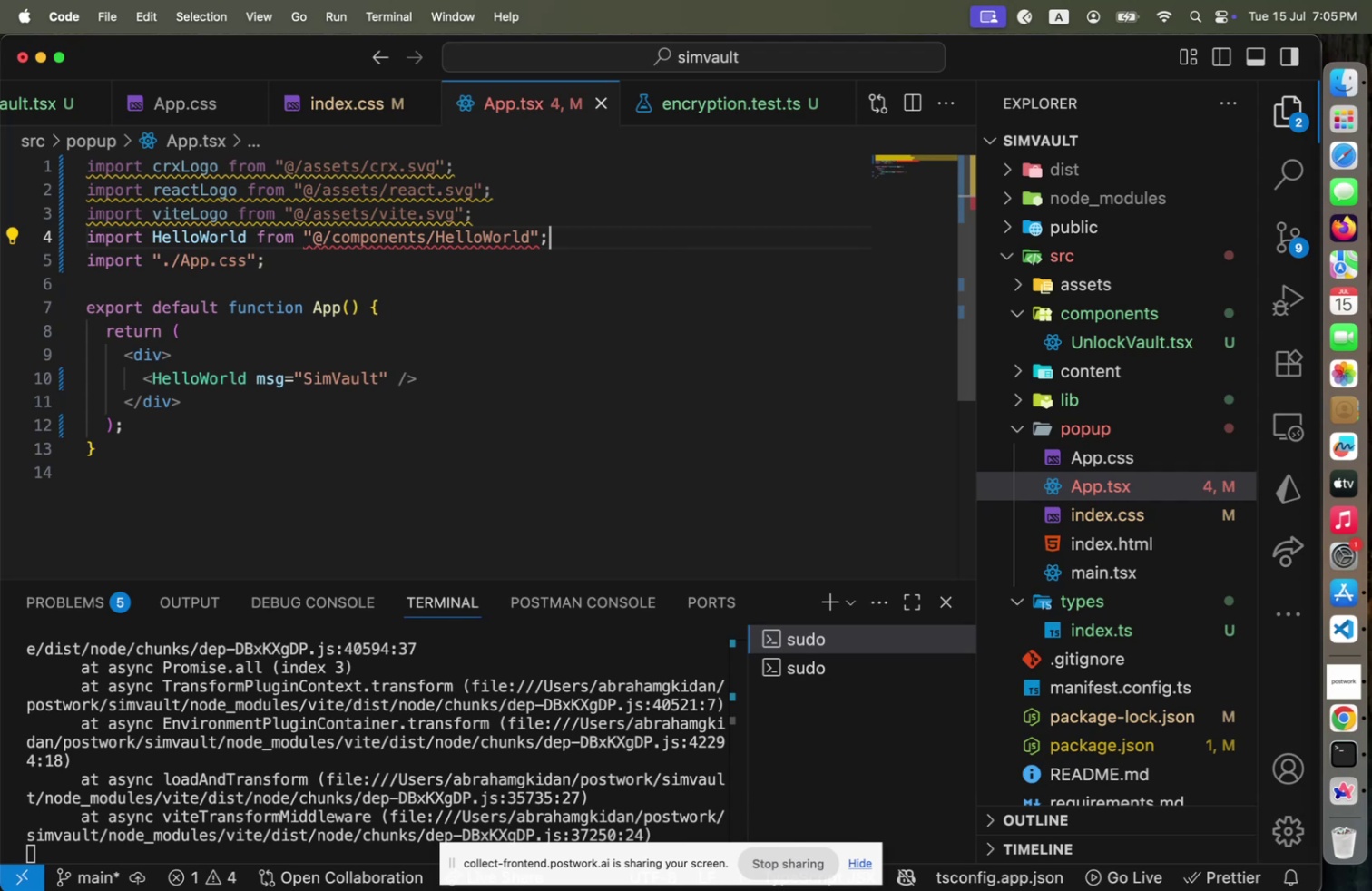 
key(Shift+ArrowUp)
 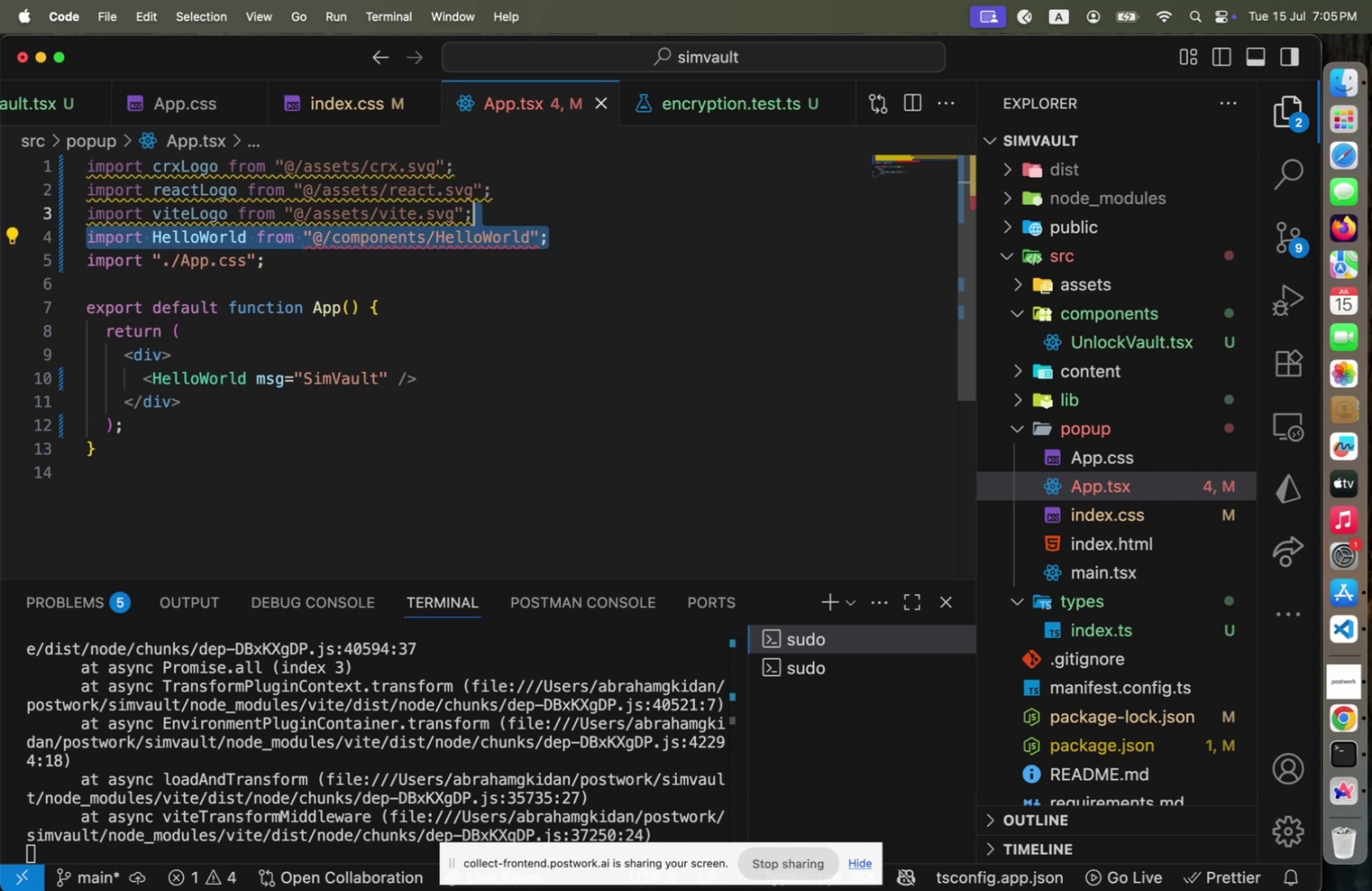 
key(Shift+ArrowUp)
 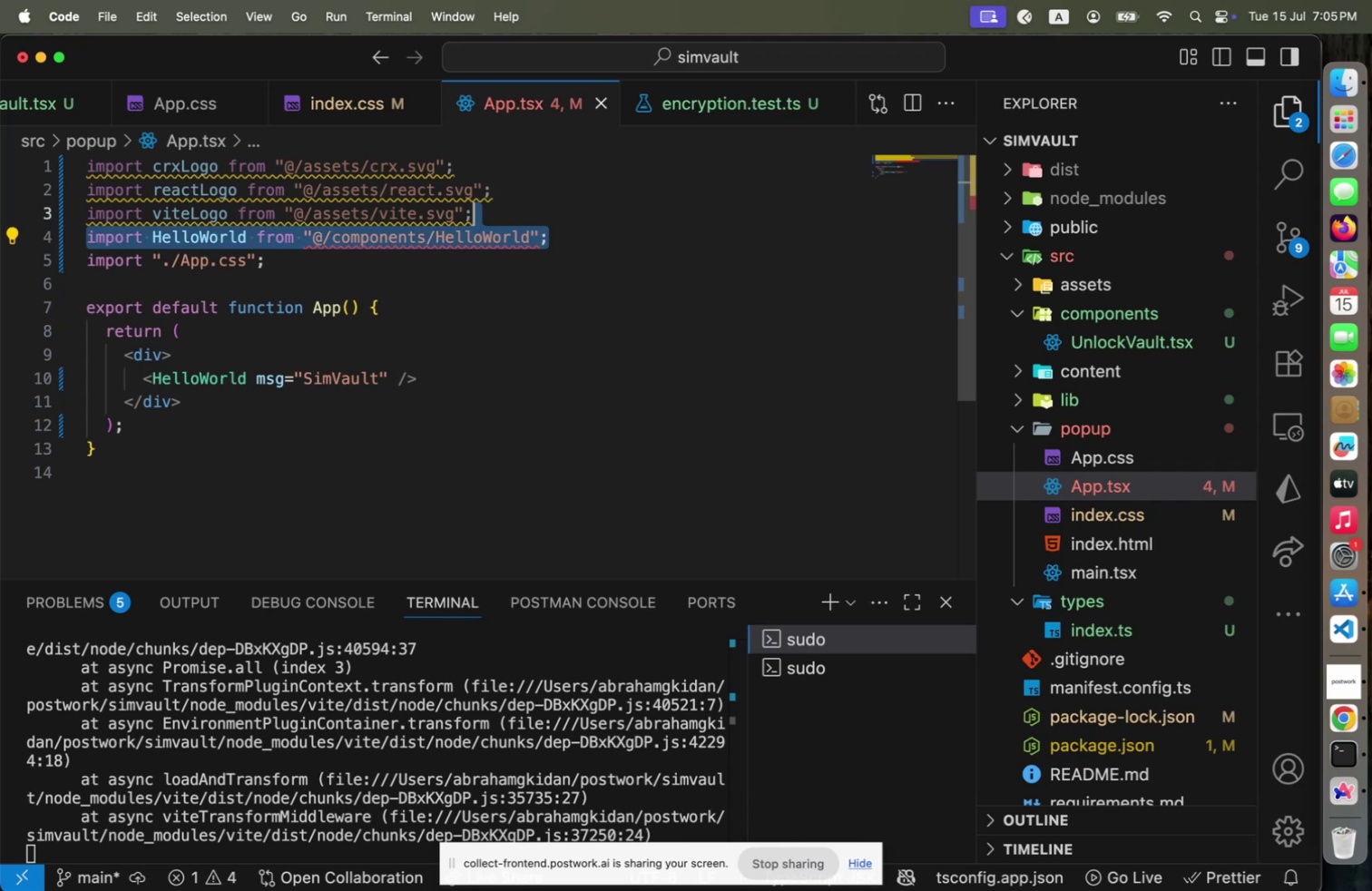 
key(Shift+ArrowUp)
 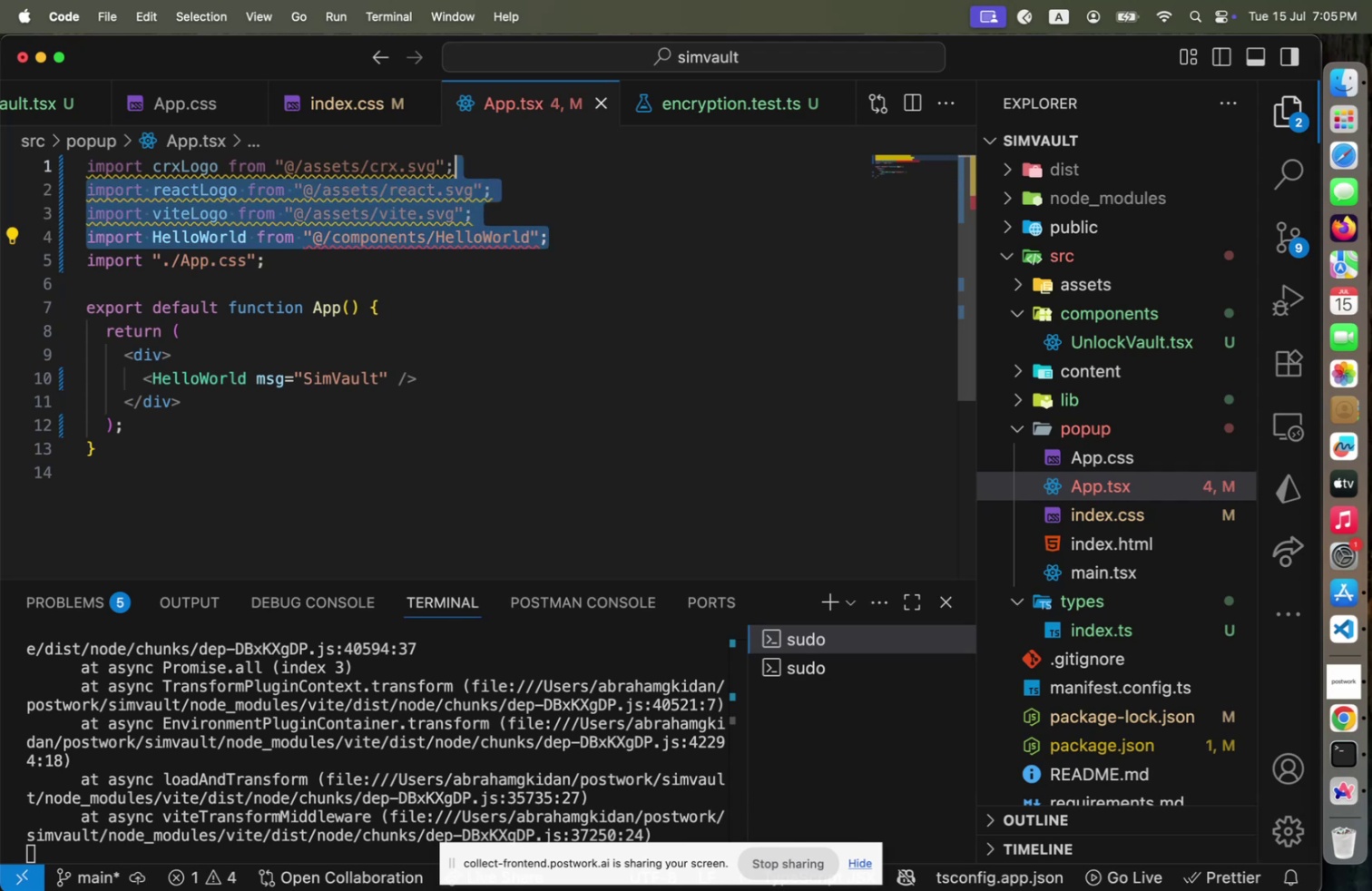 
key(Shift+ArrowUp)
 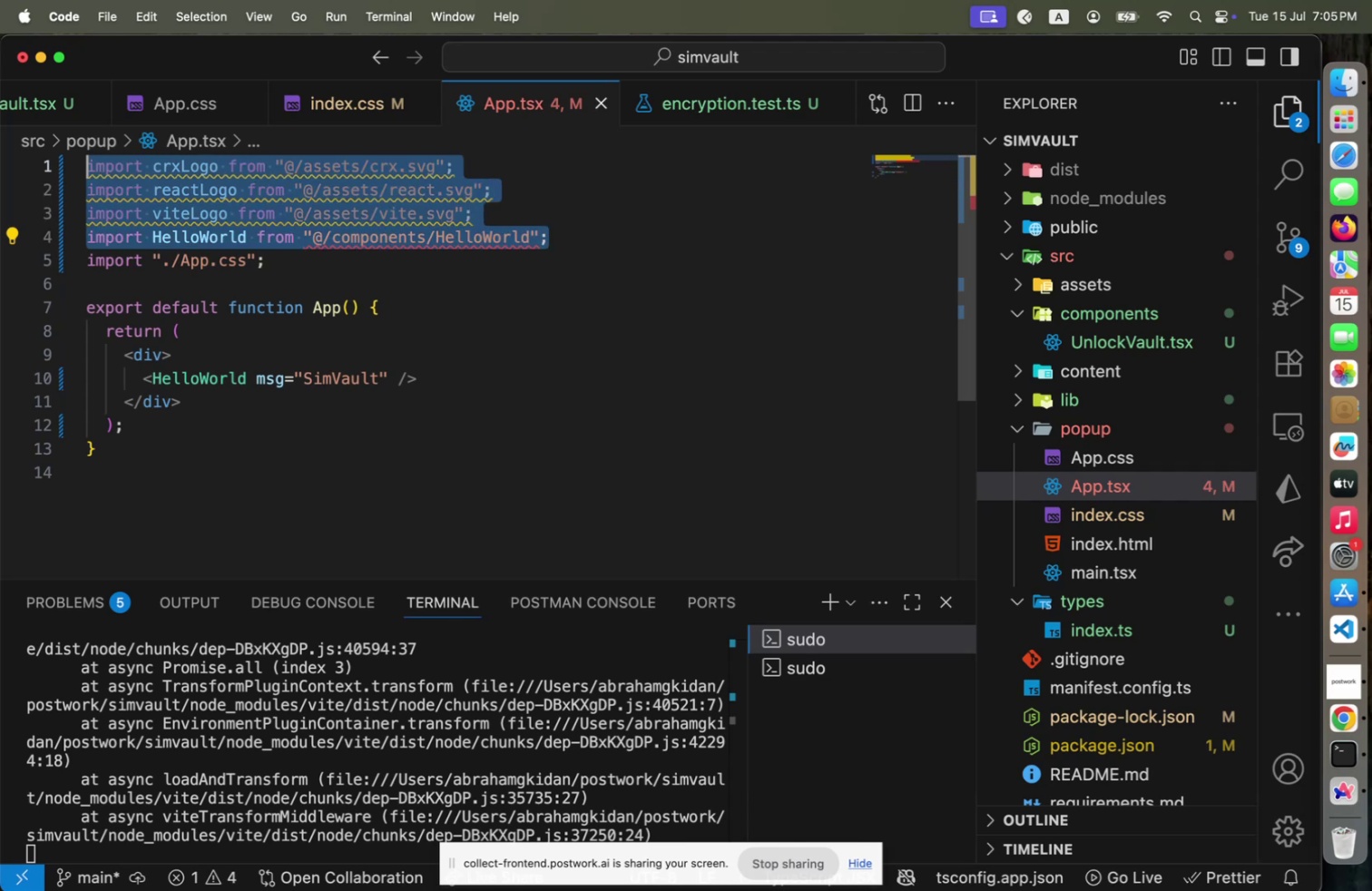 
key(Backspace)
 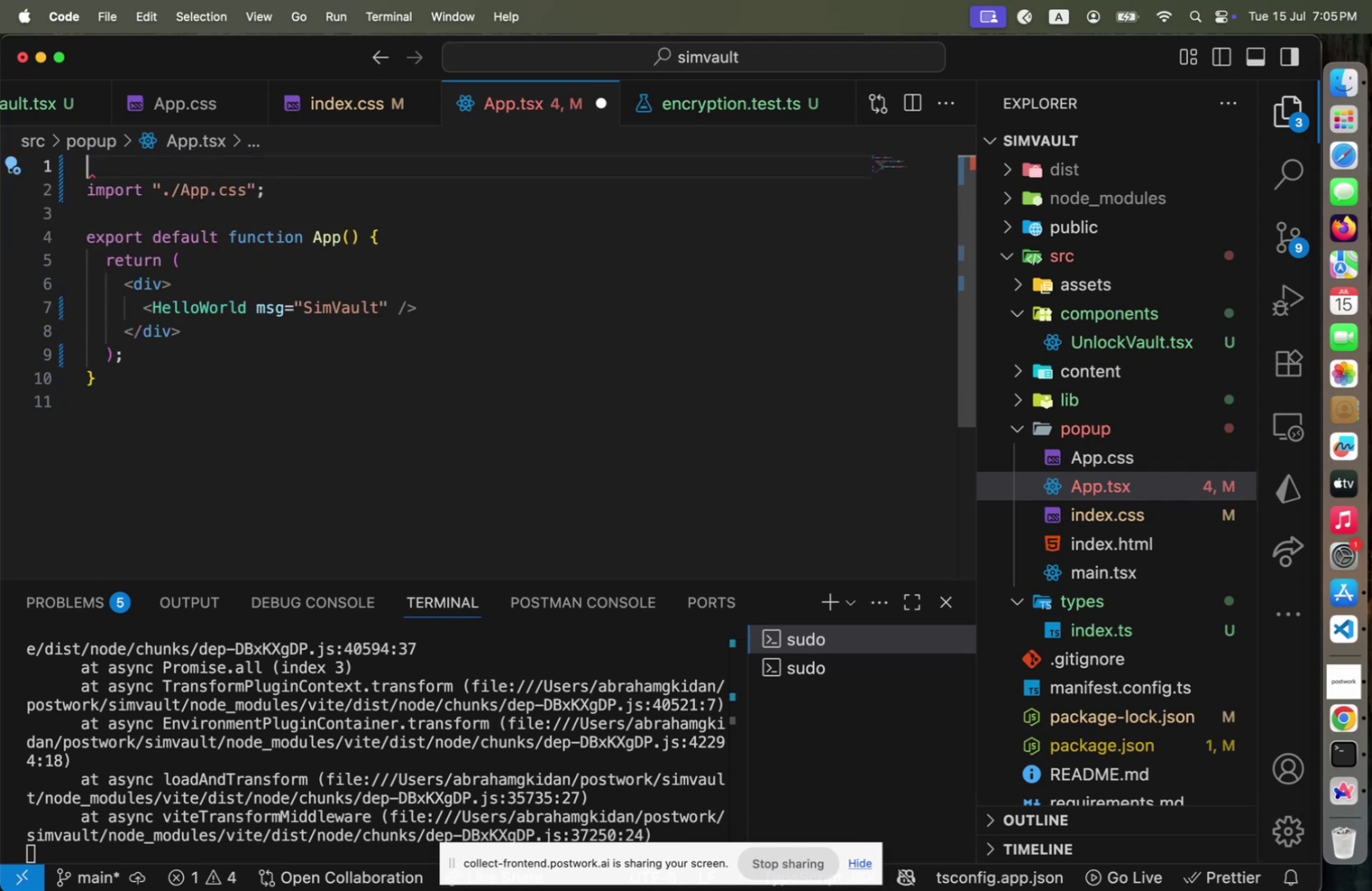 
key(Alt+Shift+F)
 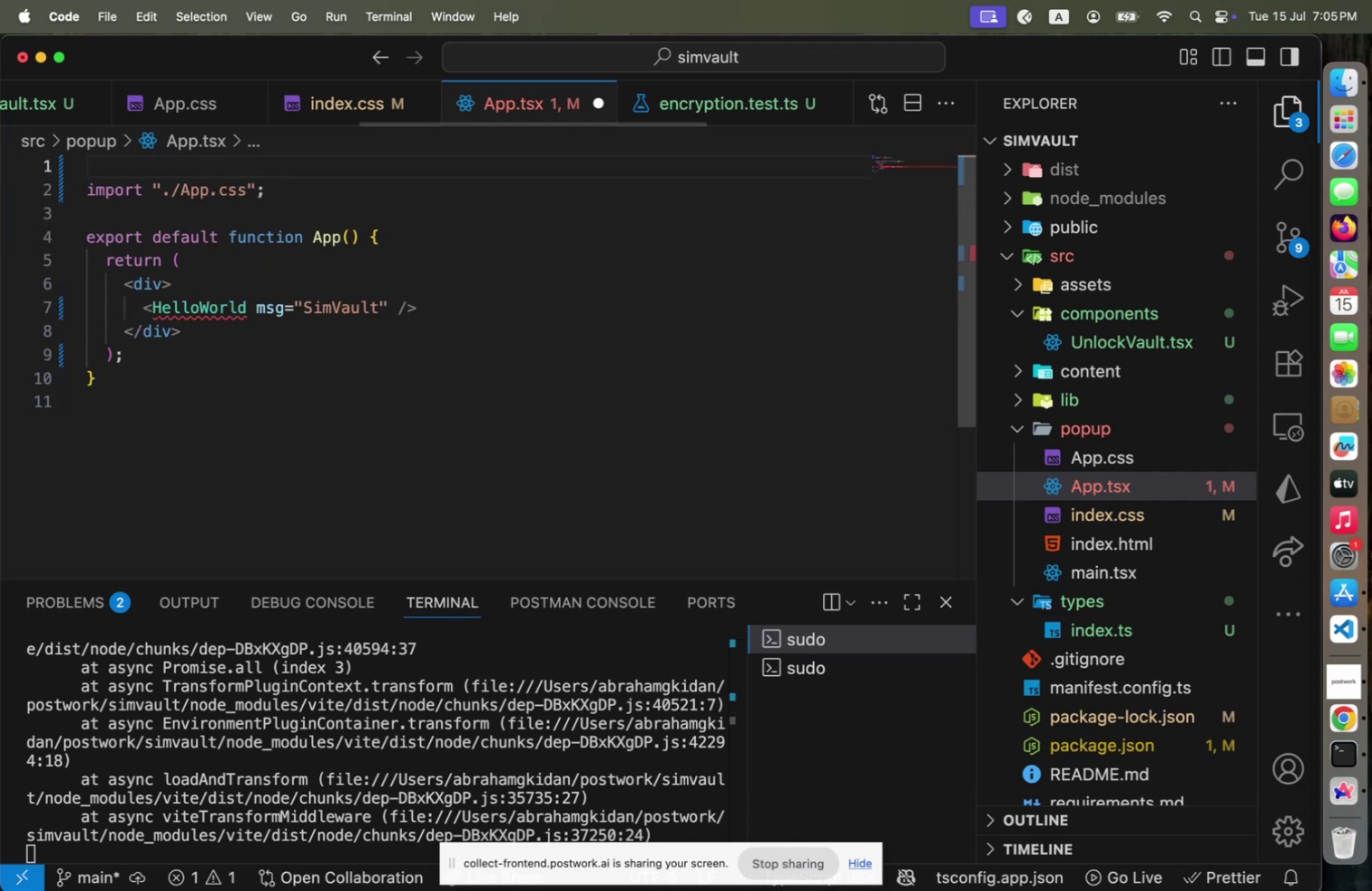 
key(Meta+CommandLeft)
 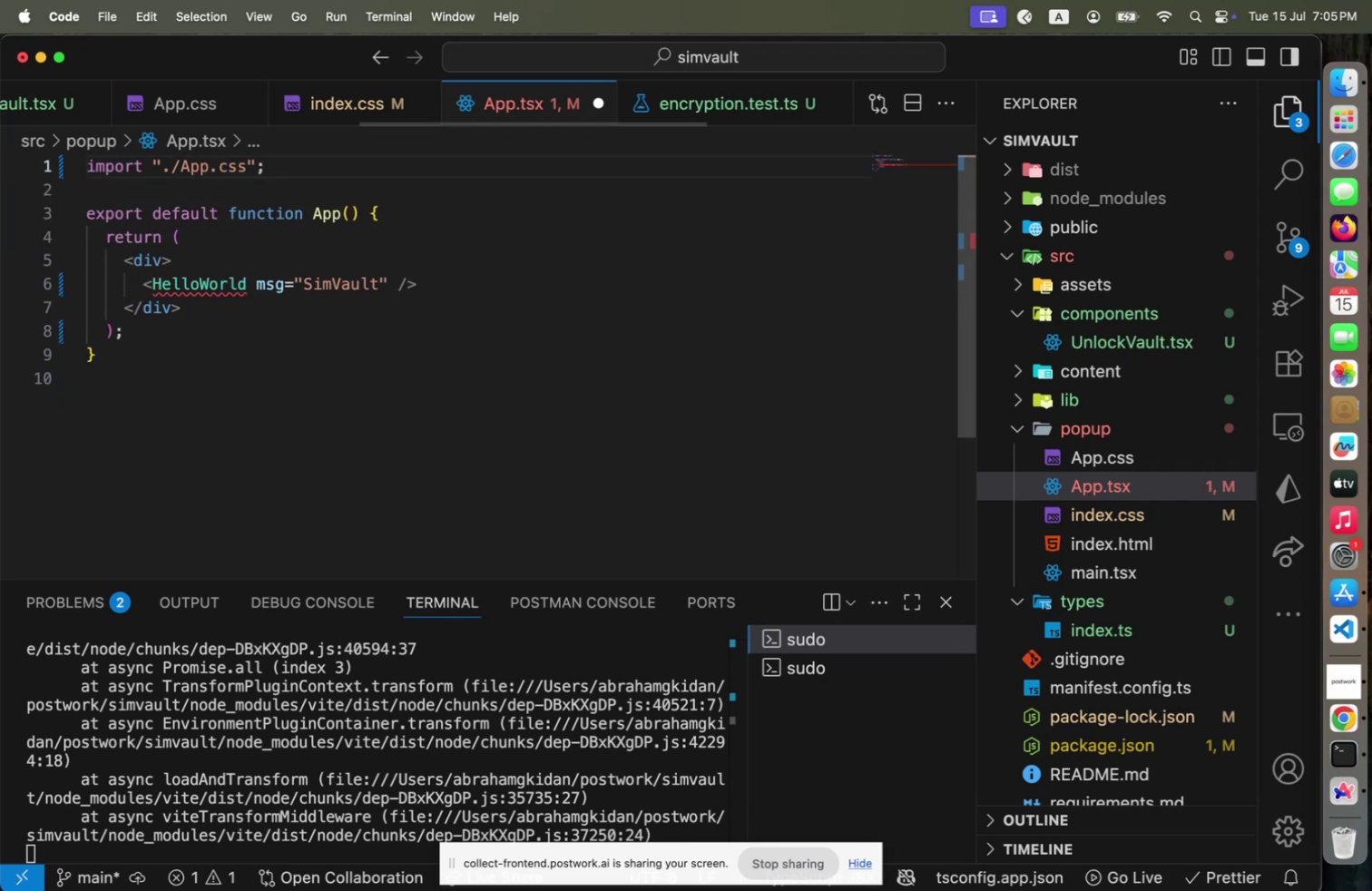 
key(Meta+S)
 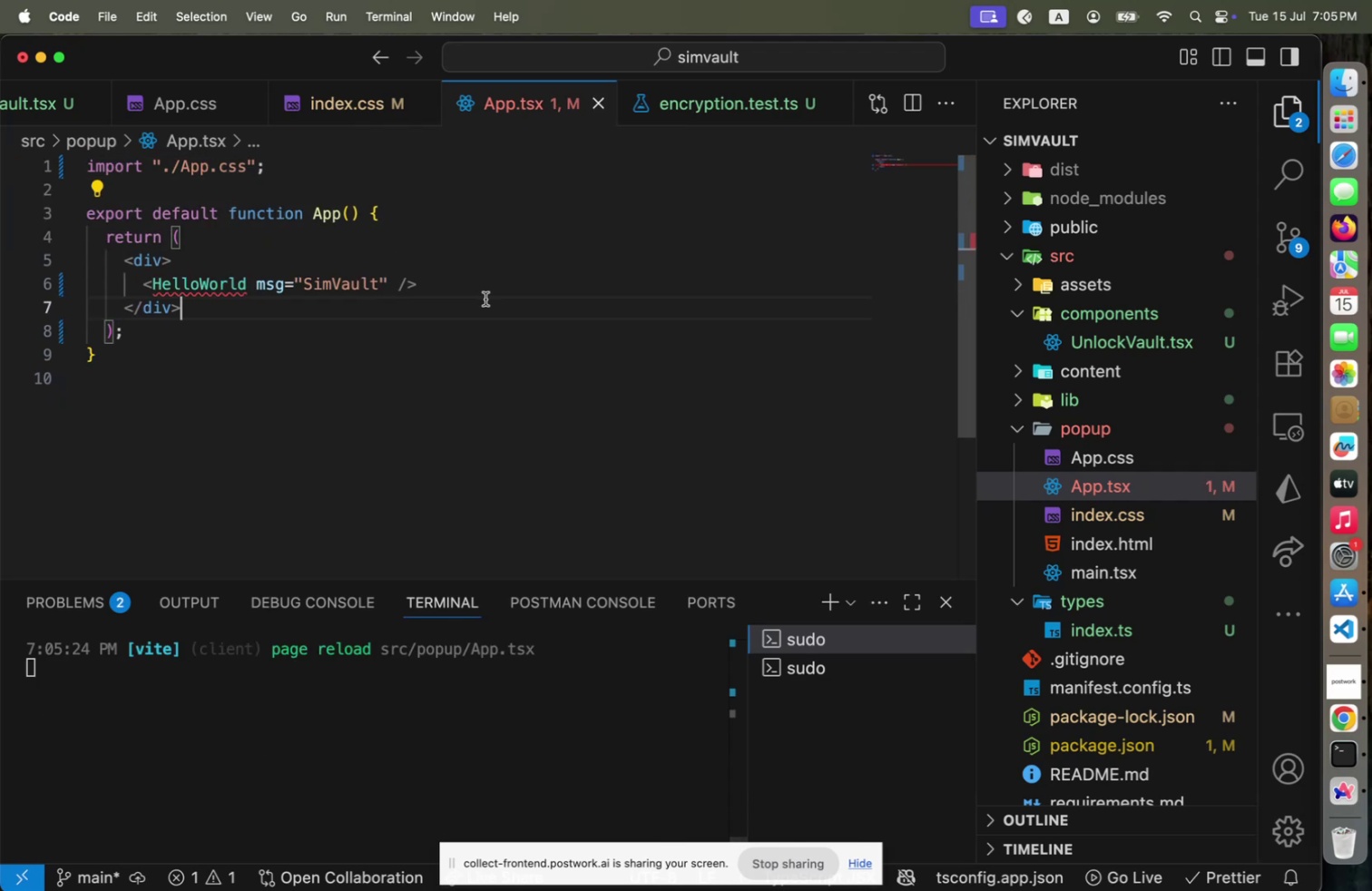 
key(ArrowUp)
 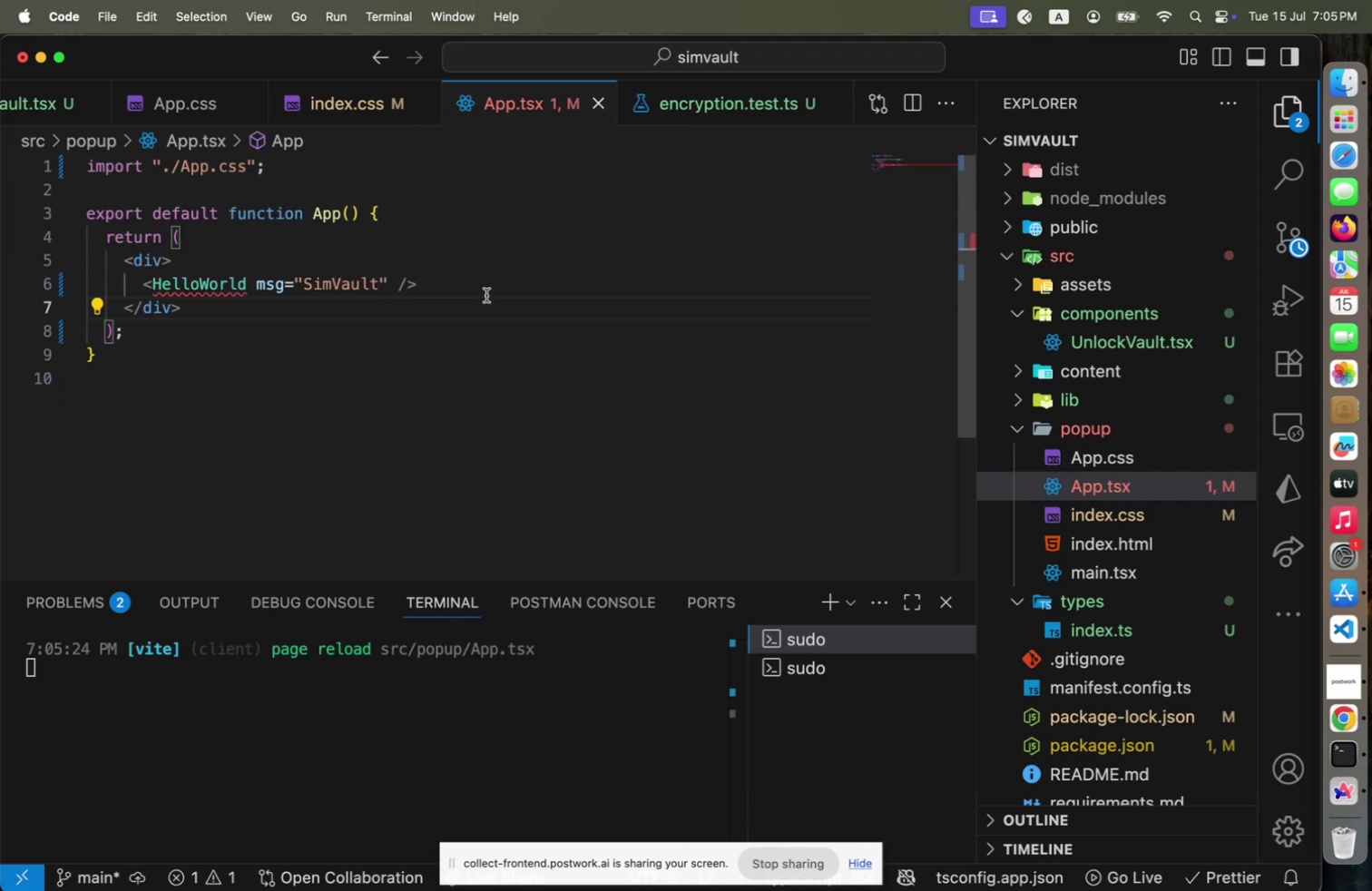 
type([Home][End])
key(Backspace)
type(<Unl)
 